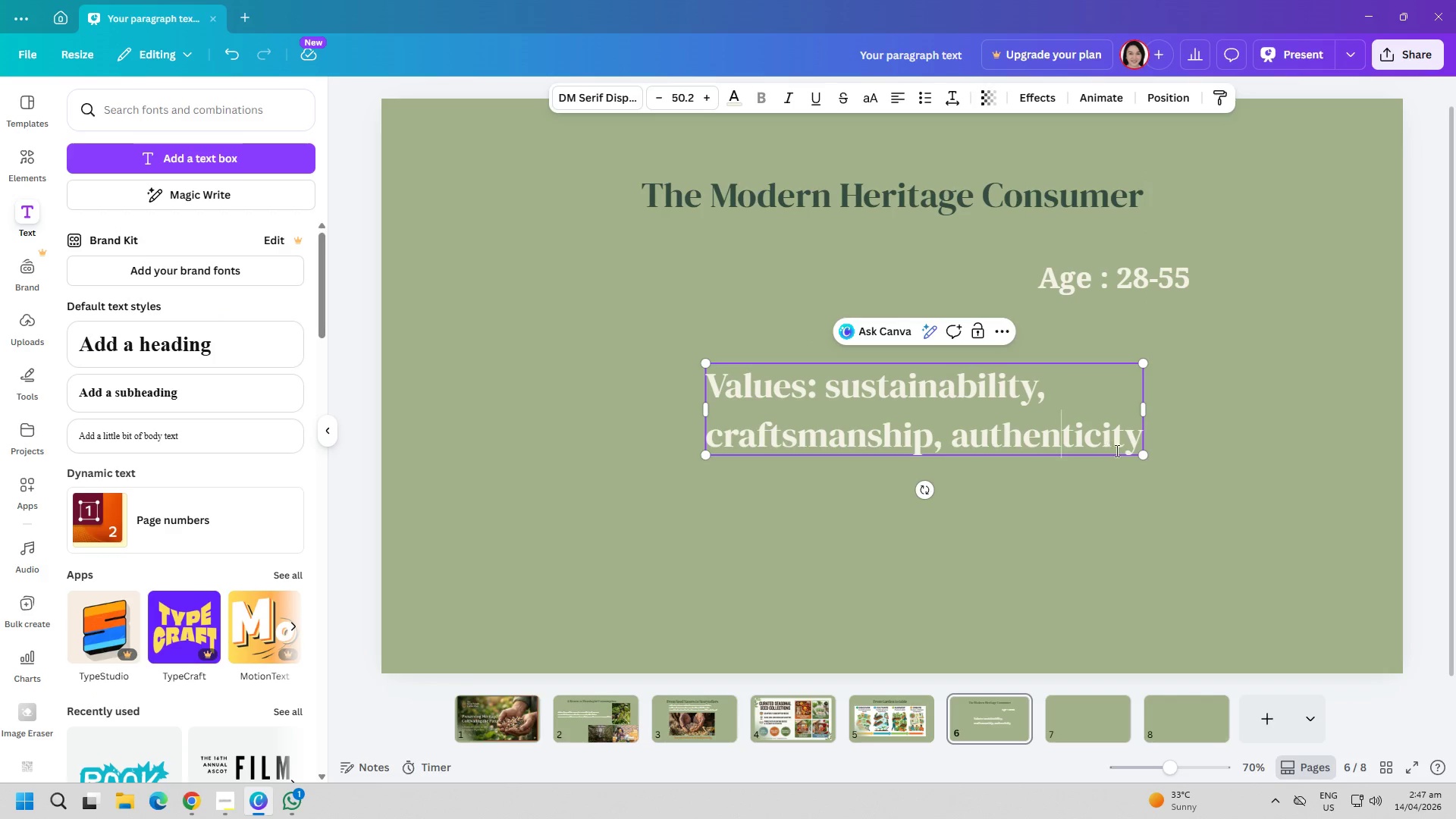 
wait(5.06)
 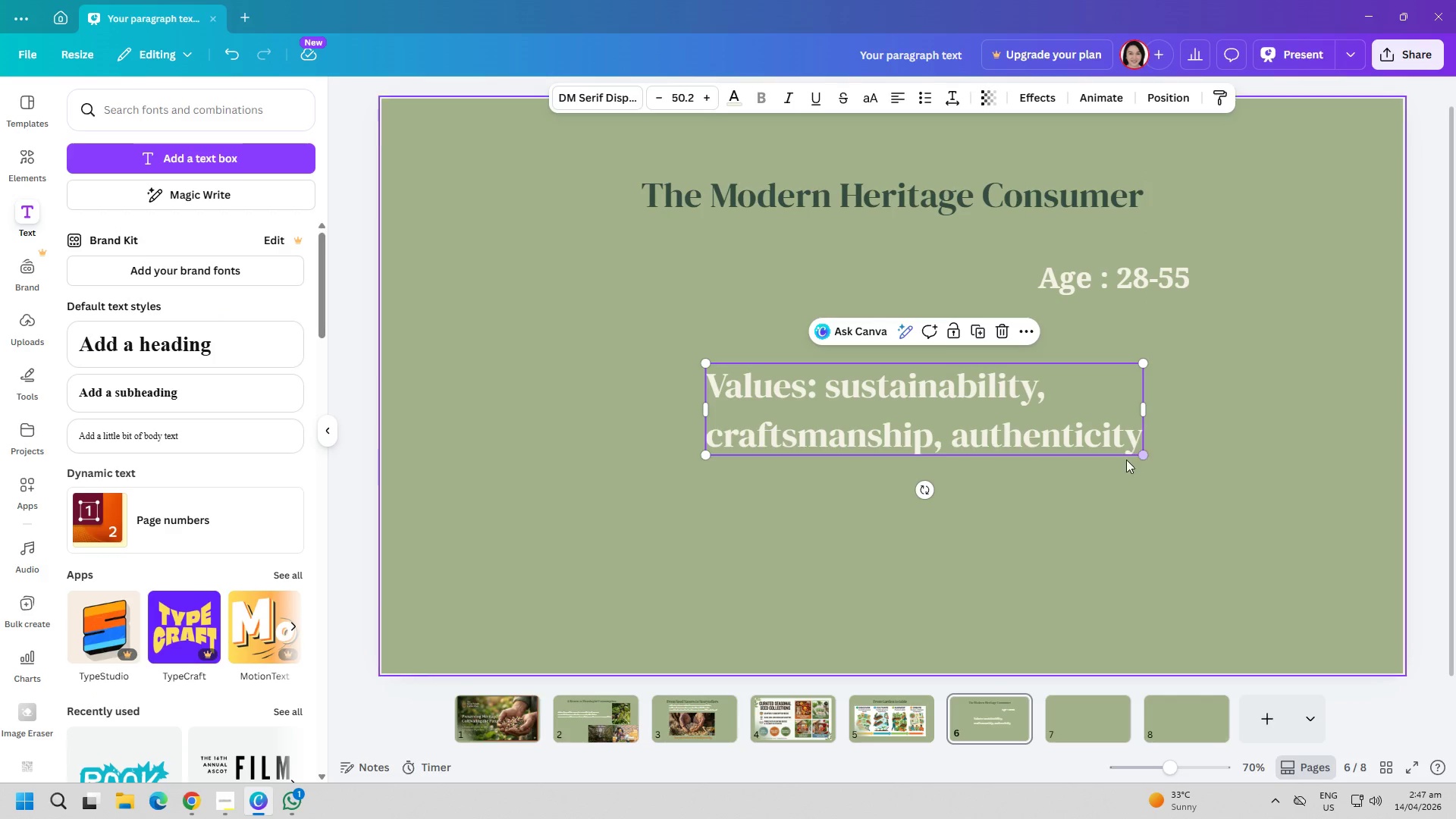 
left_click([597, 91])
 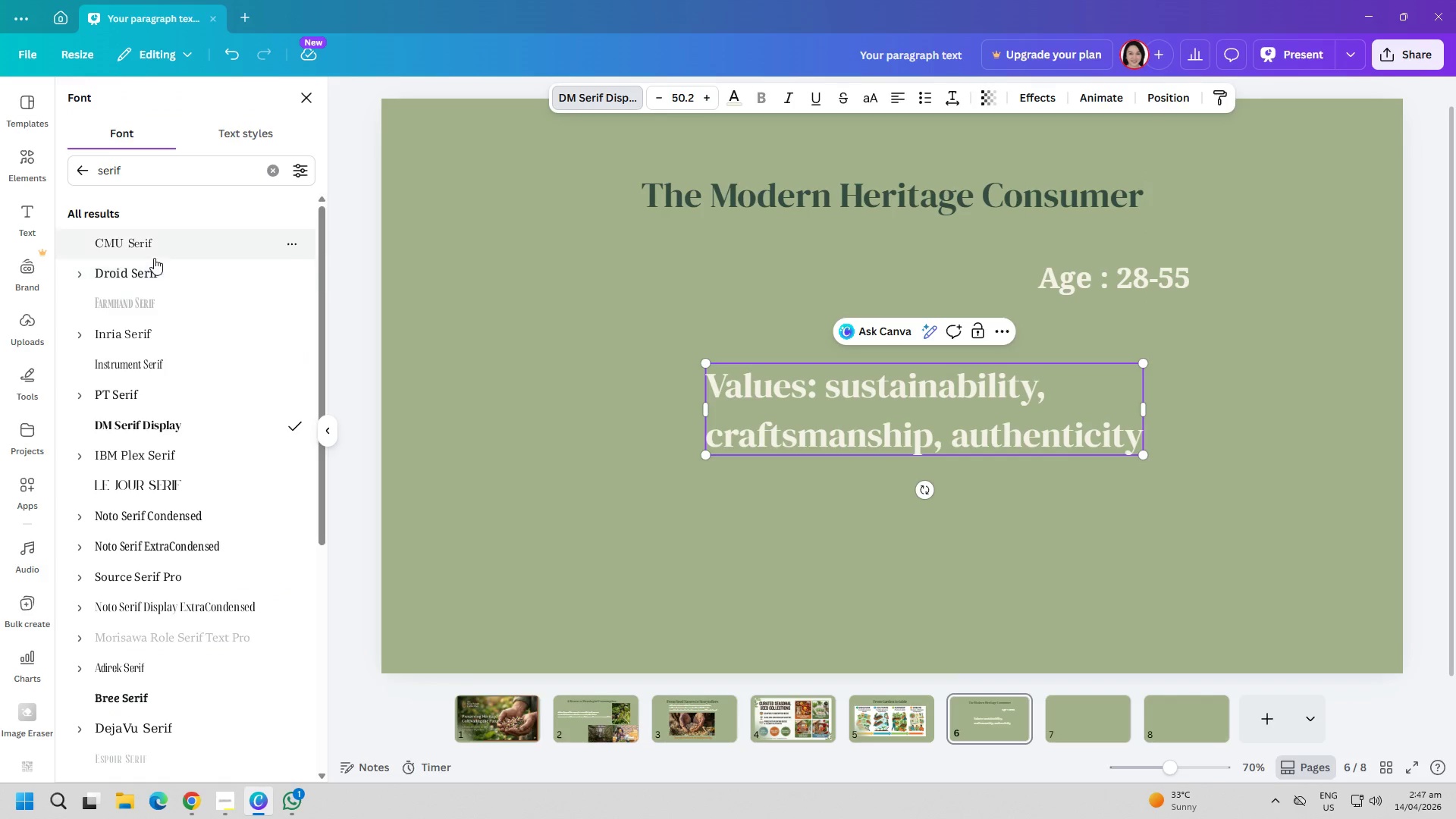 
left_click([145, 273])
 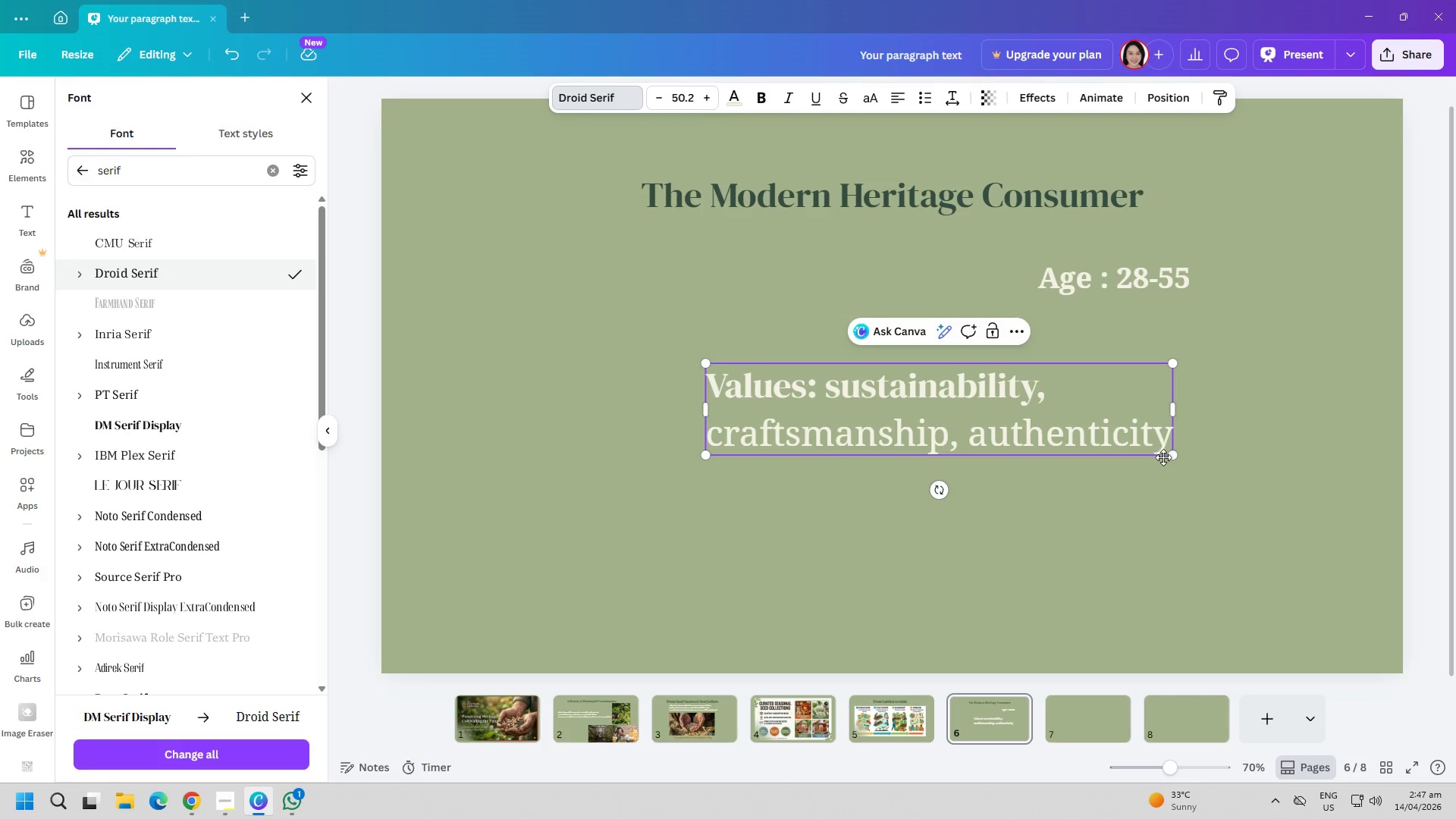 
left_click_drag(start_coordinate=[1172, 457], to_coordinate=[993, 413])
 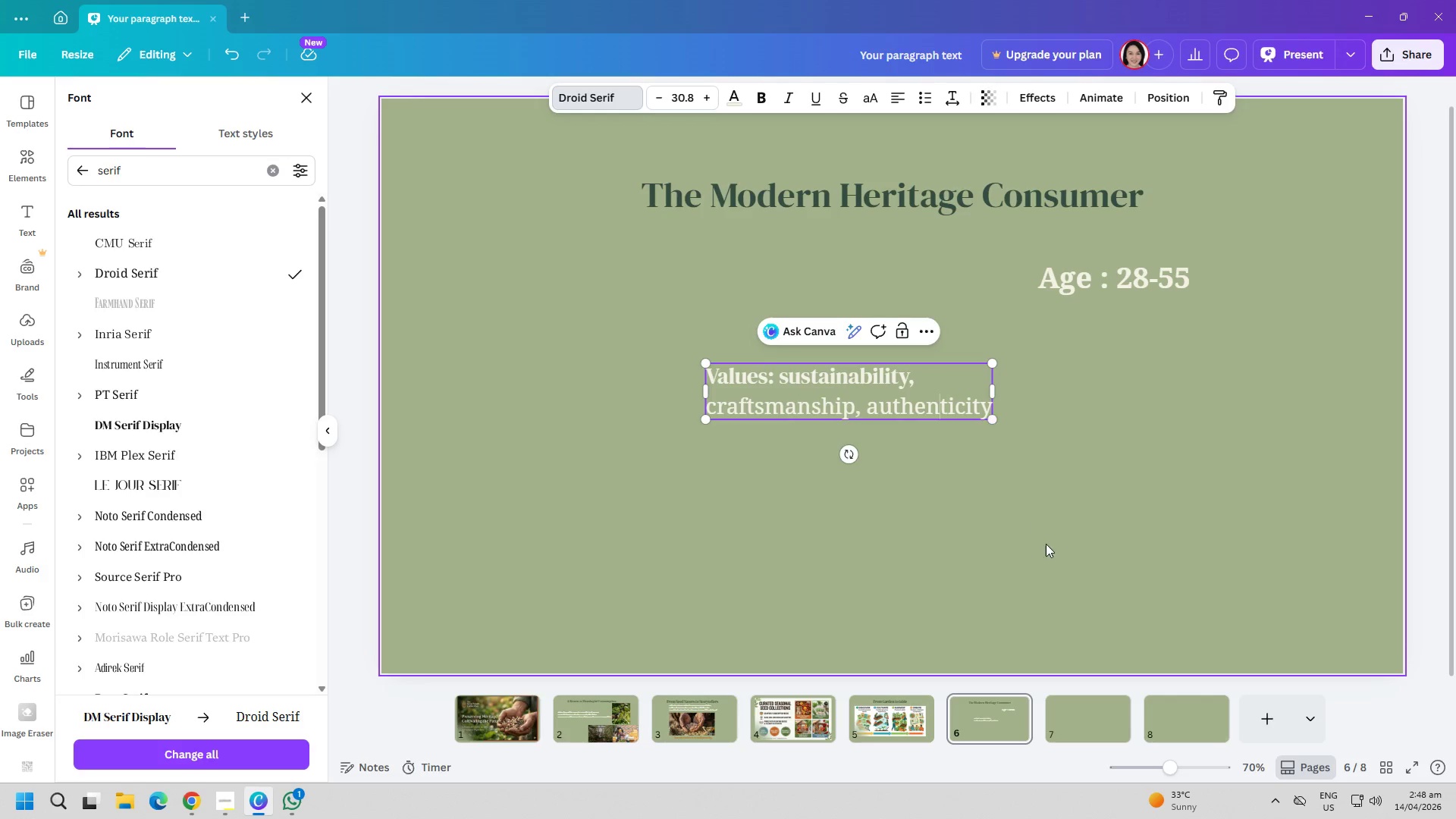 
left_click([1046, 544])
 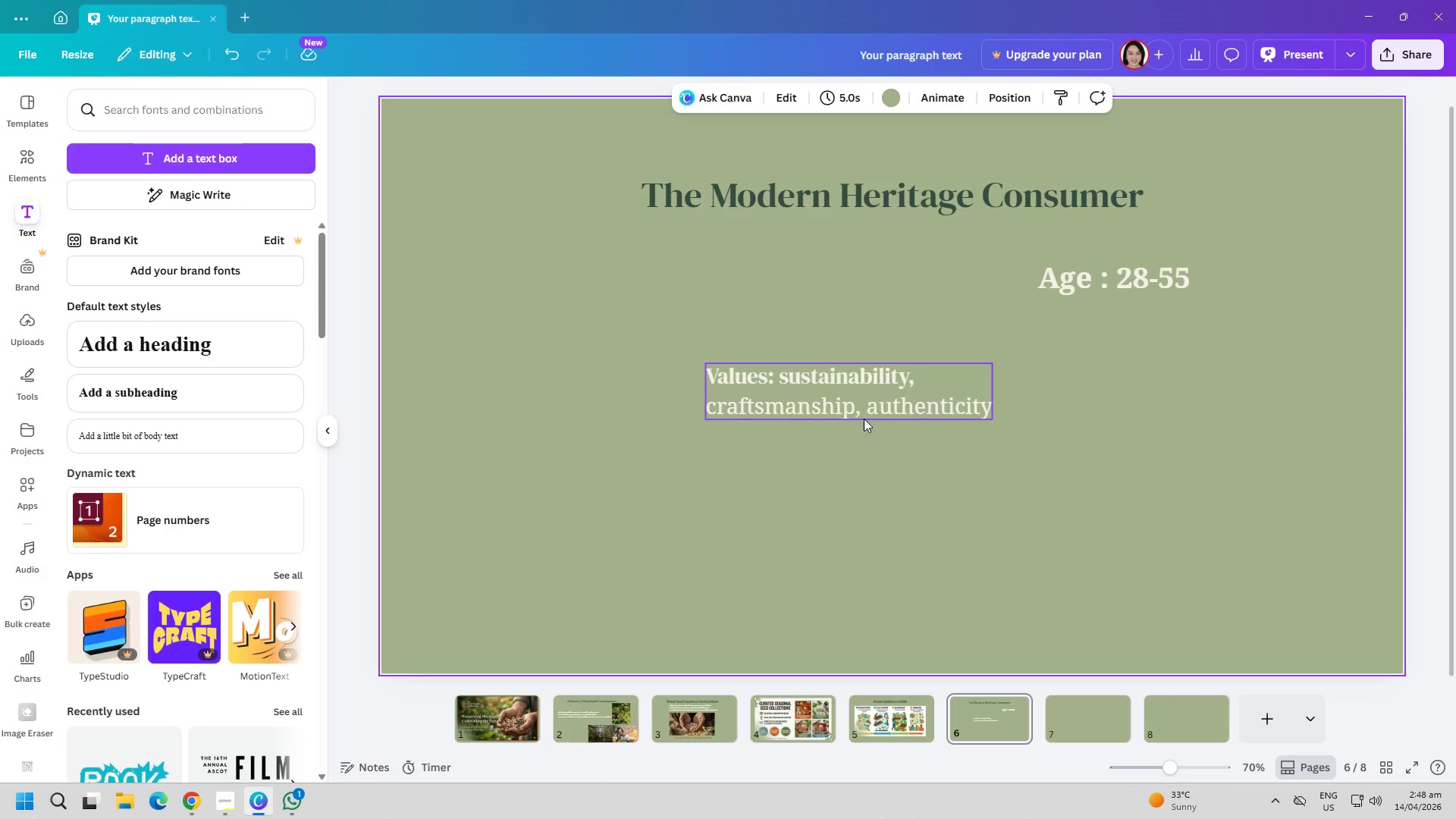 
left_click_drag(start_coordinate=[858, 401], to_coordinate=[1170, 384])
 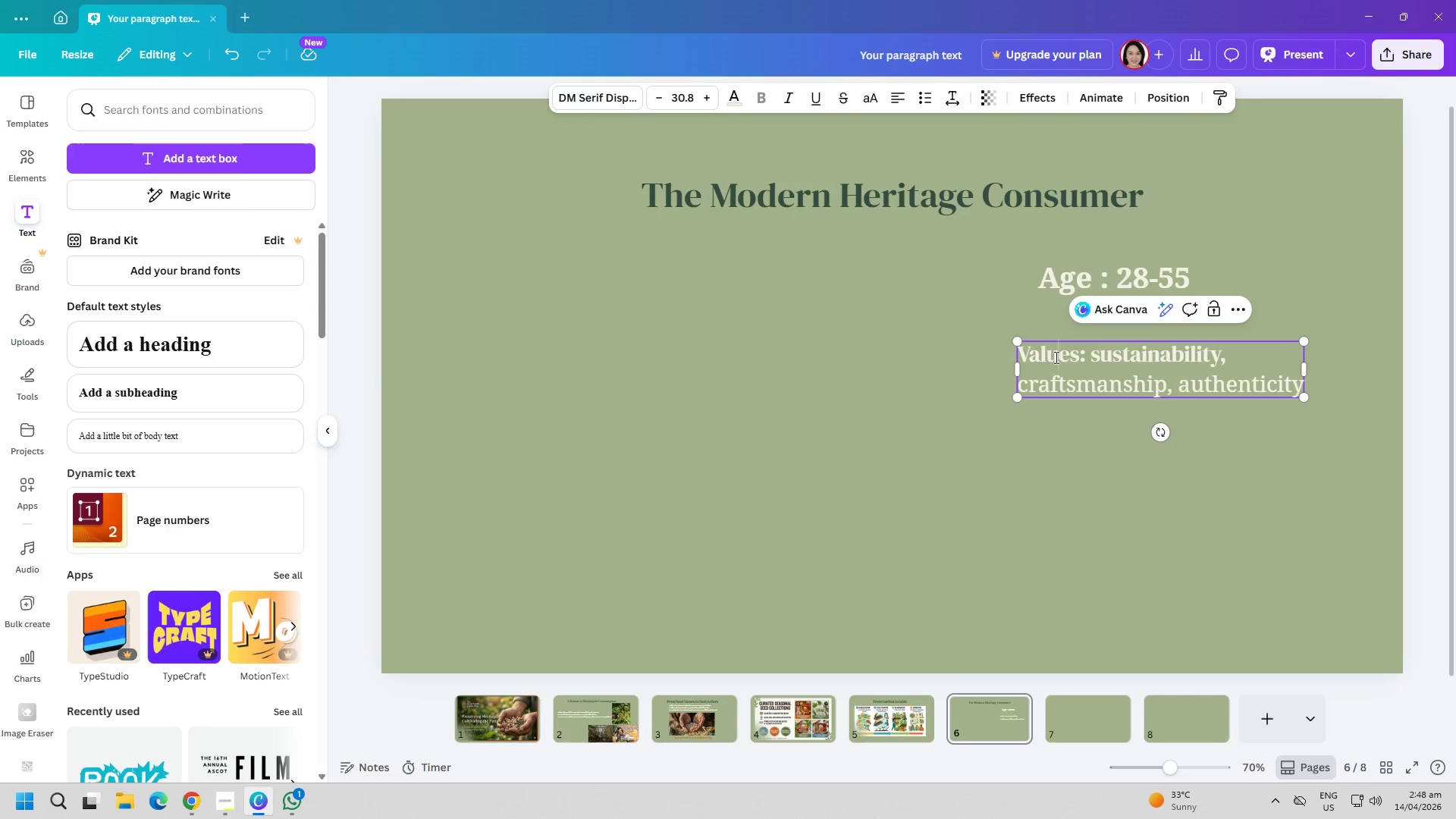 
double_click([1055, 357])
 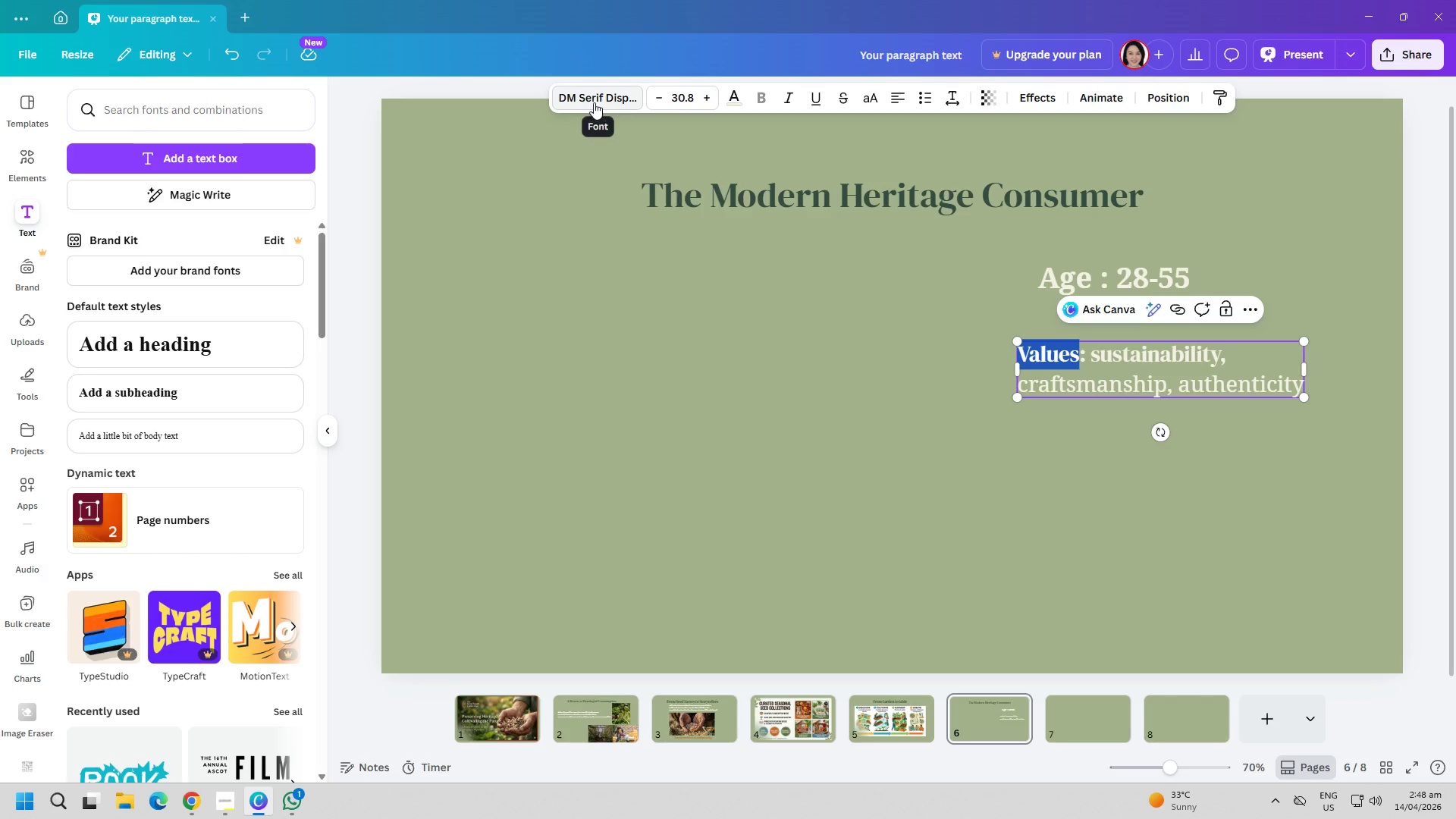 
double_click([1160, 381])
 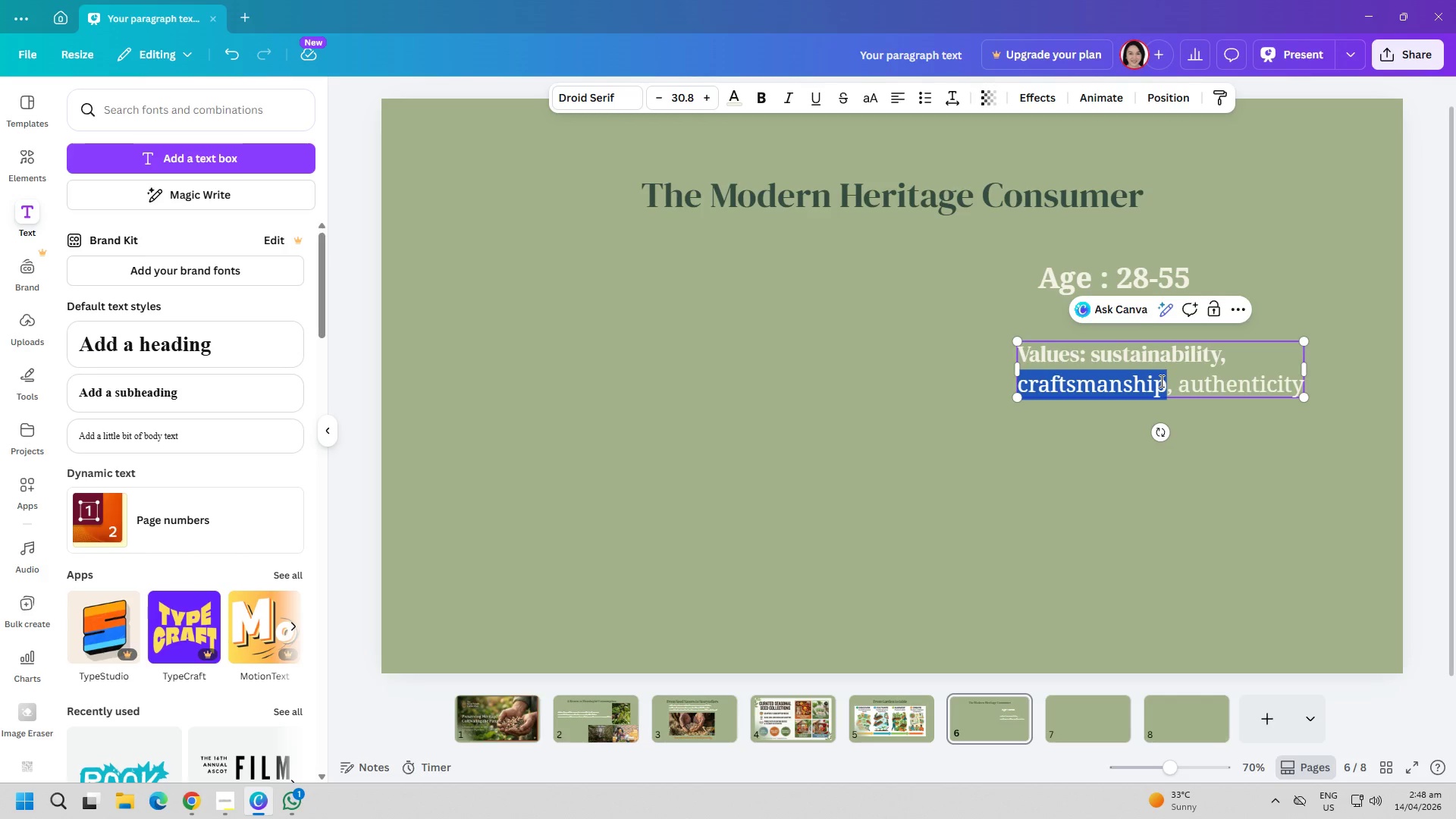 
triple_click([1160, 381])
 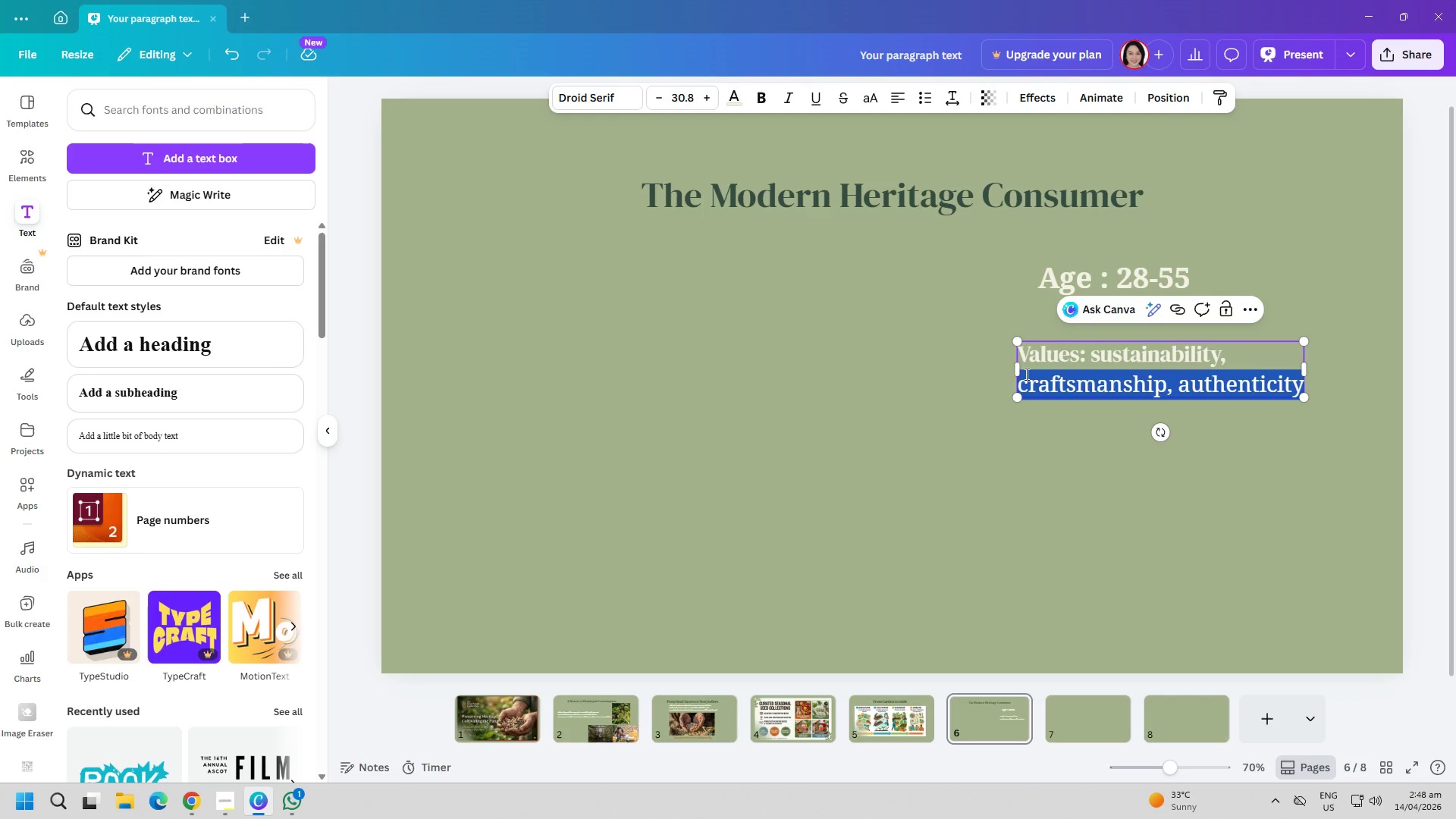 
double_click([1024, 359])
 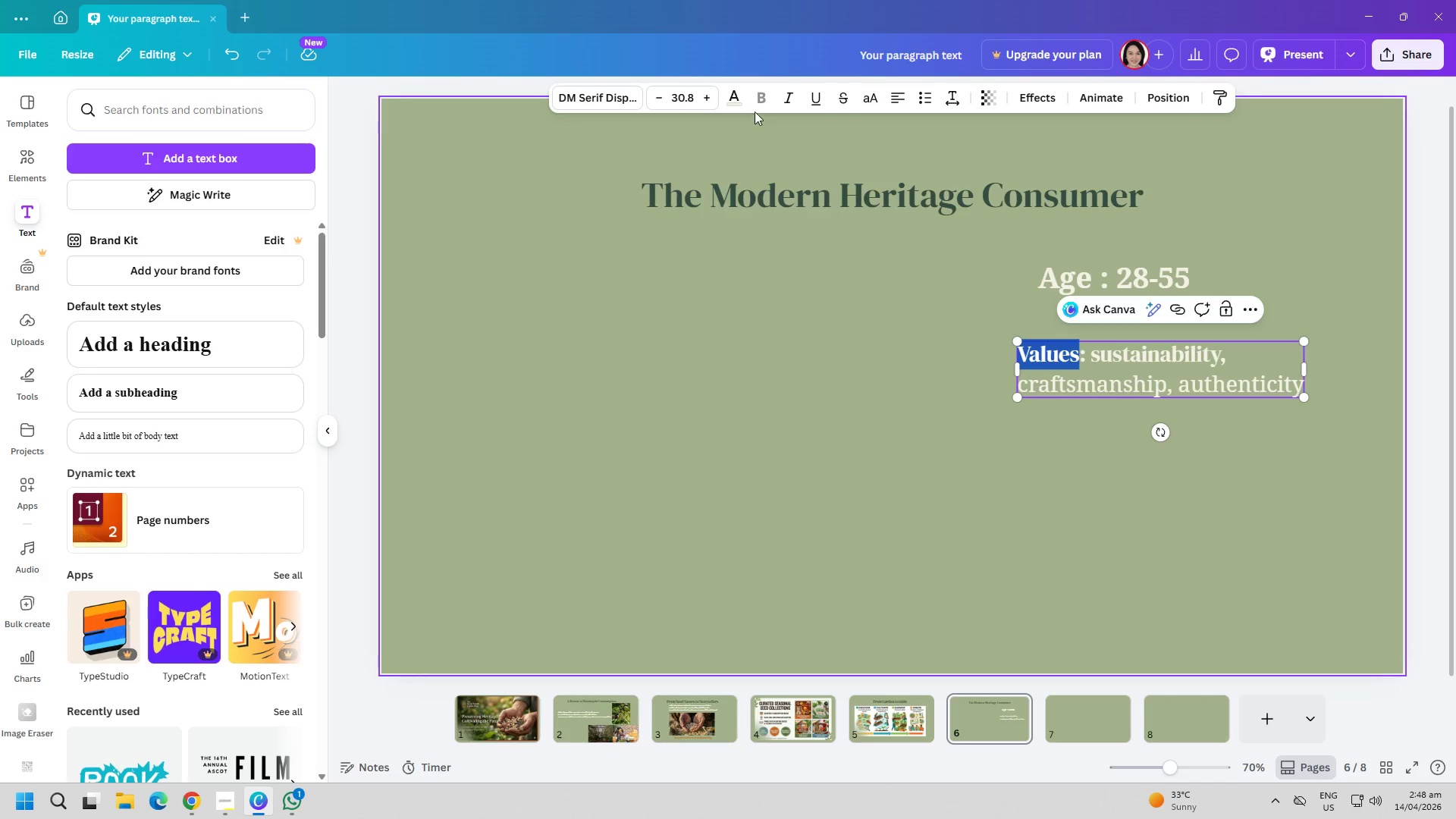 
left_click([783, 363])
 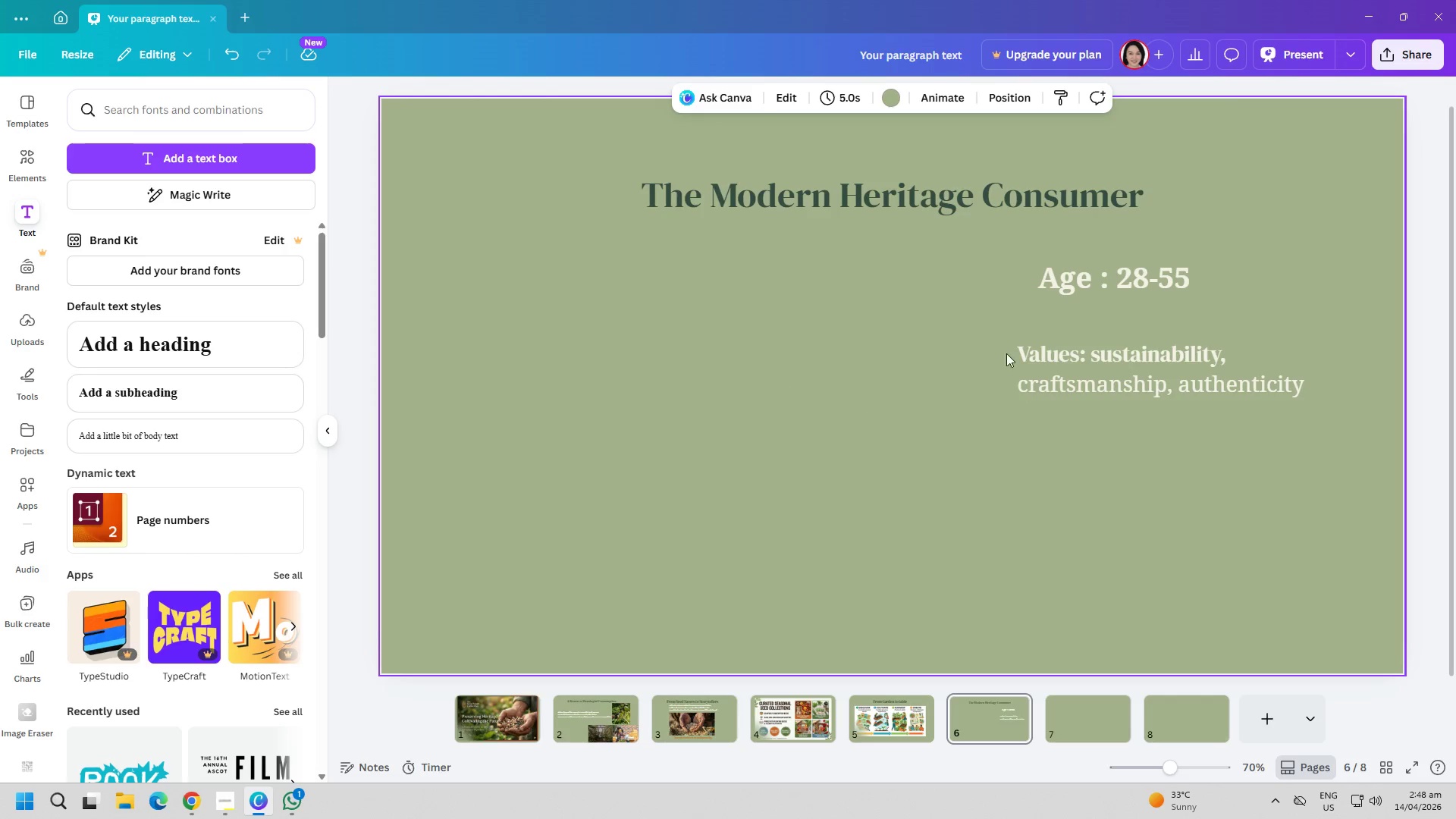 
left_click_drag(start_coordinate=[1144, 355], to_coordinate=[1155, 363])
 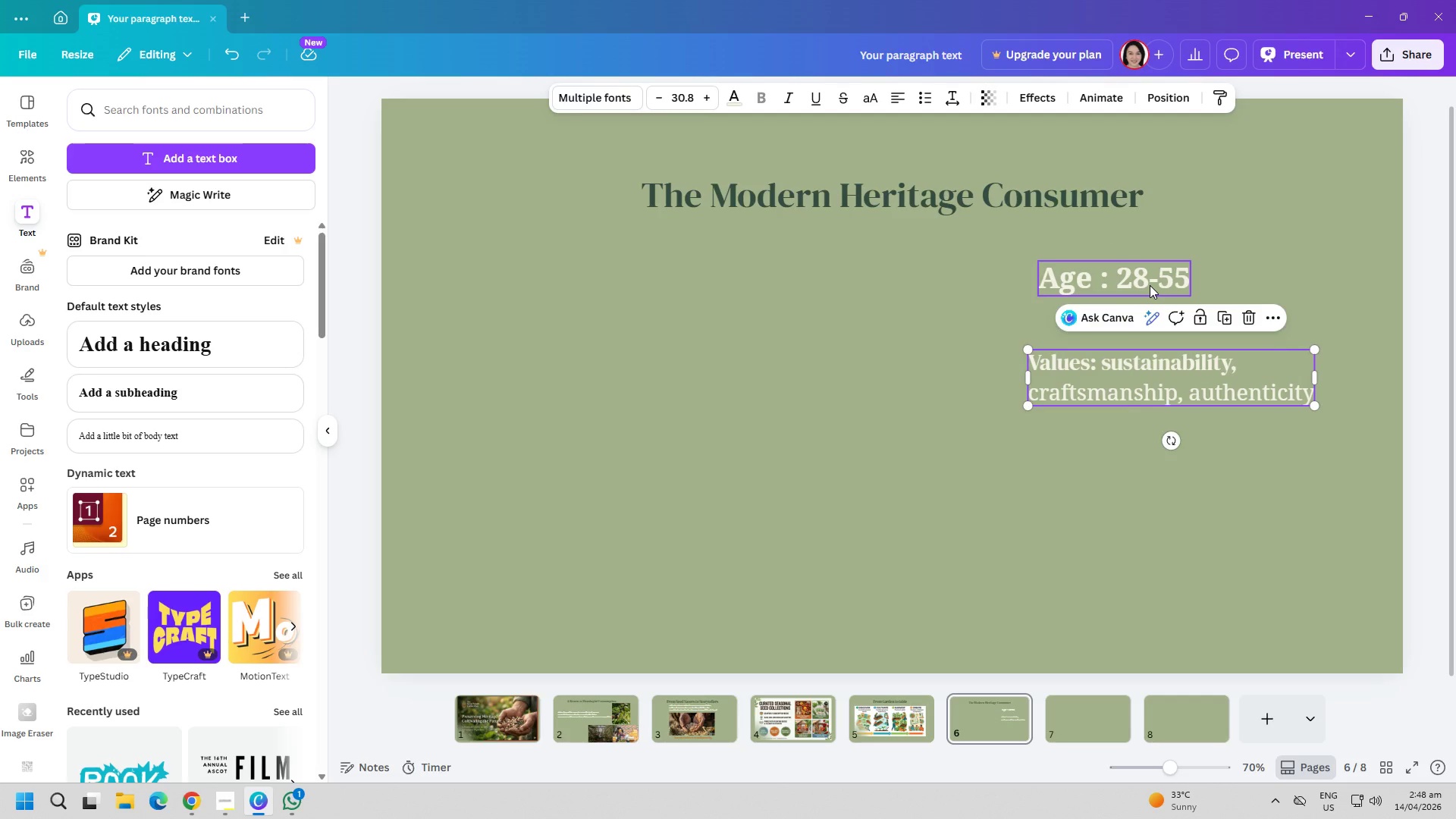 
left_click_drag(start_coordinate=[1150, 285], to_coordinate=[1137, 285])
 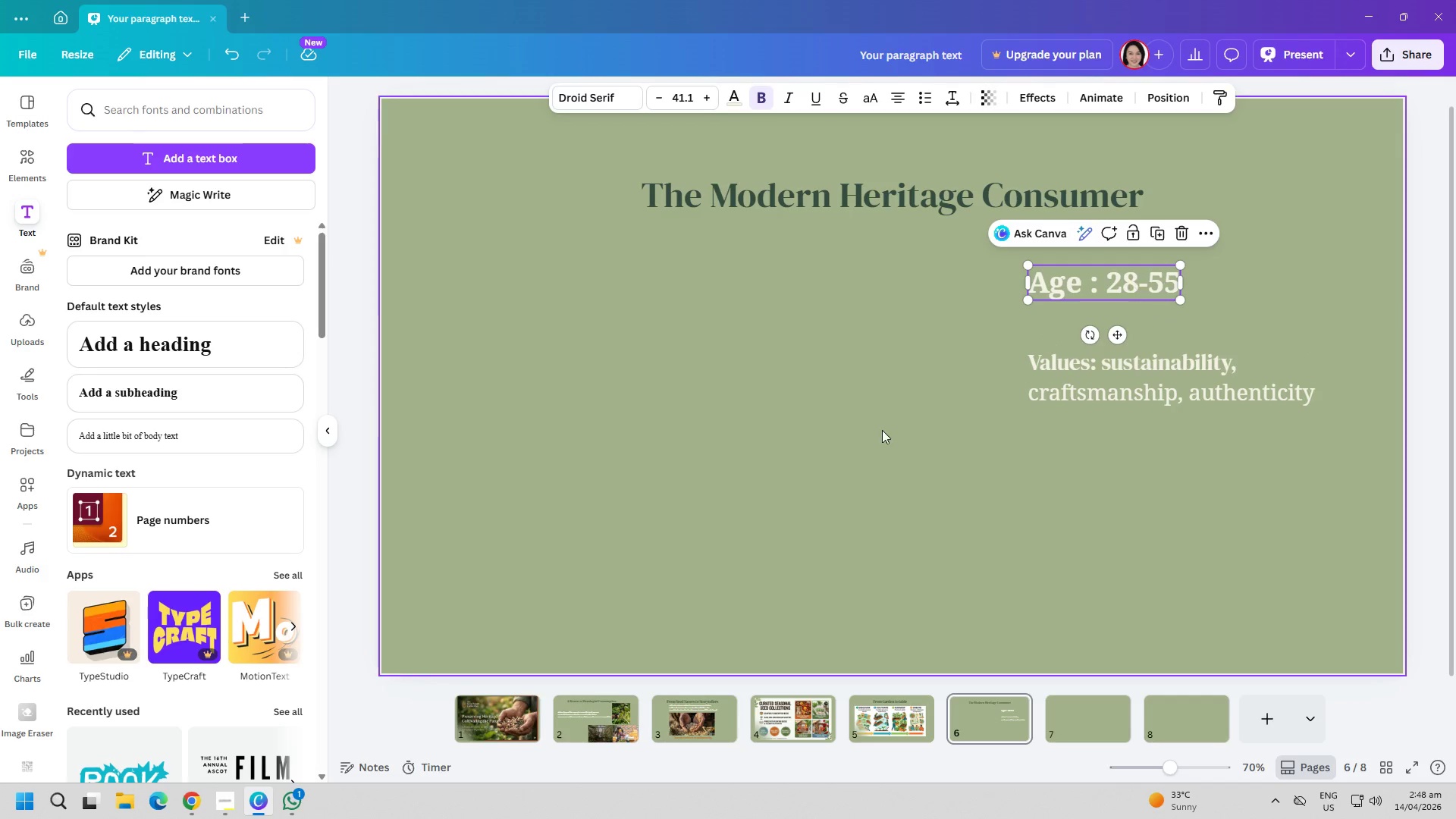 
left_click([882, 430])
 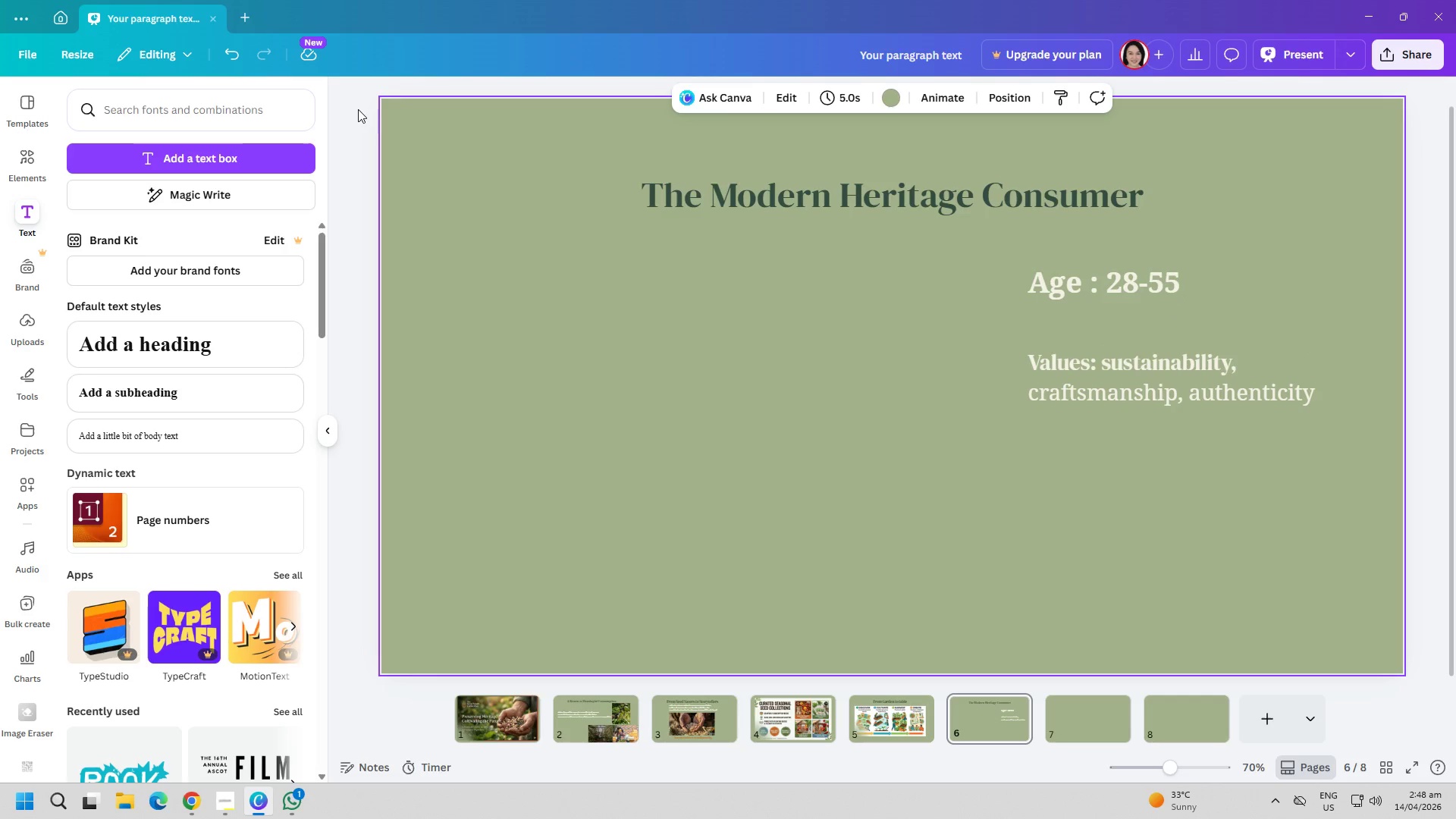 
left_click([174, 158])
 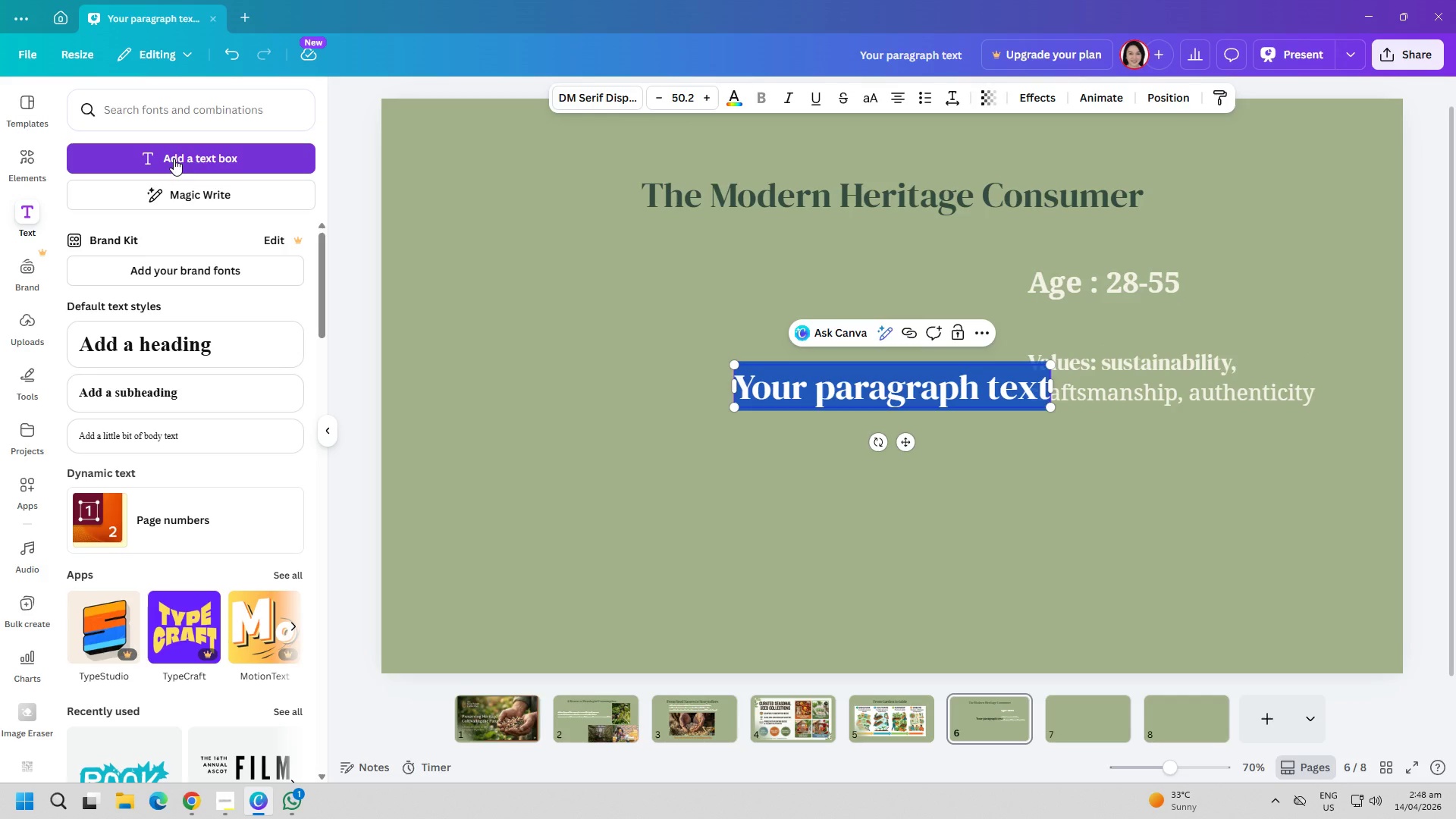 
type(Shop:boutique lifestyle)
 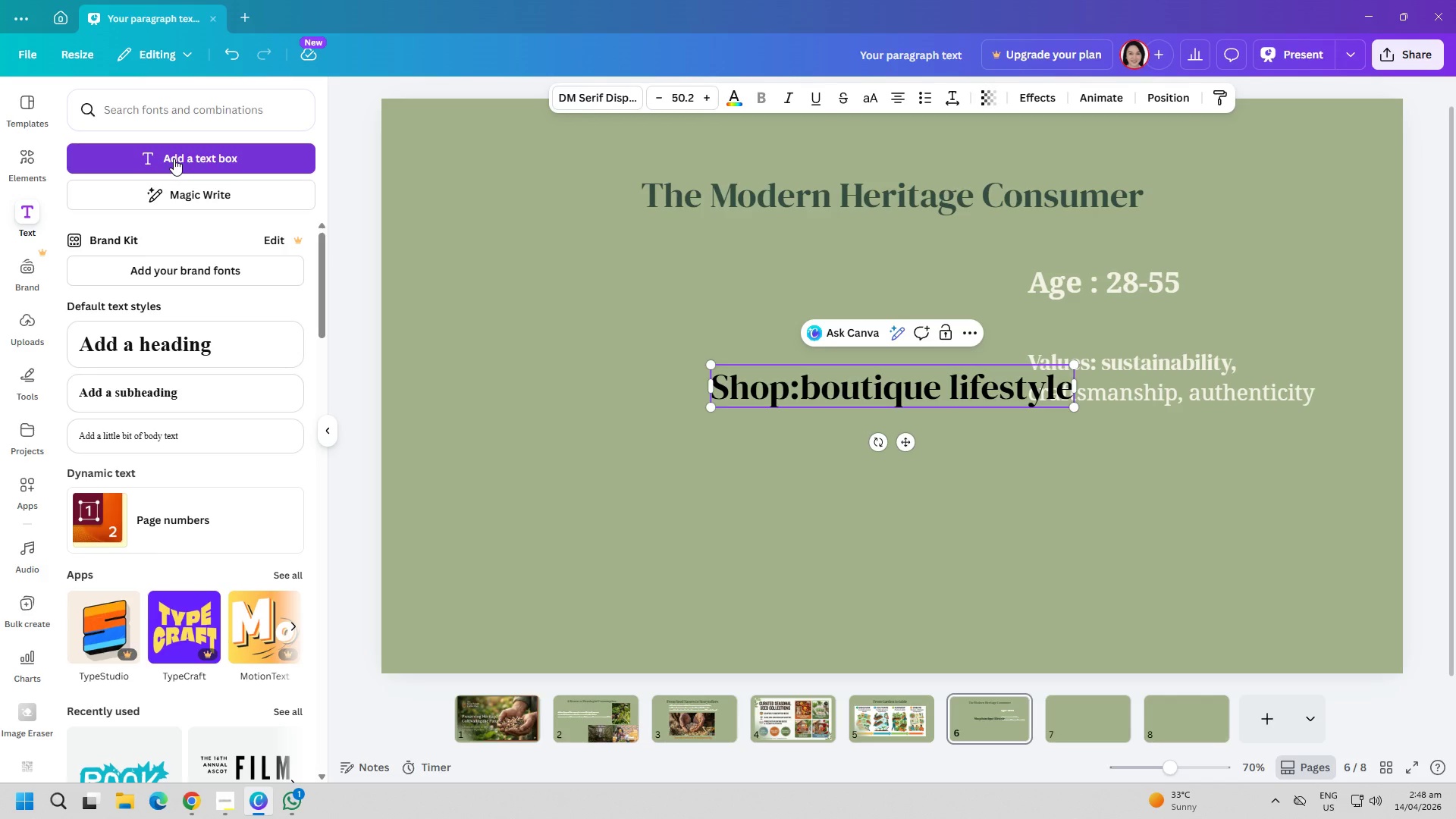 
key(Enter)
 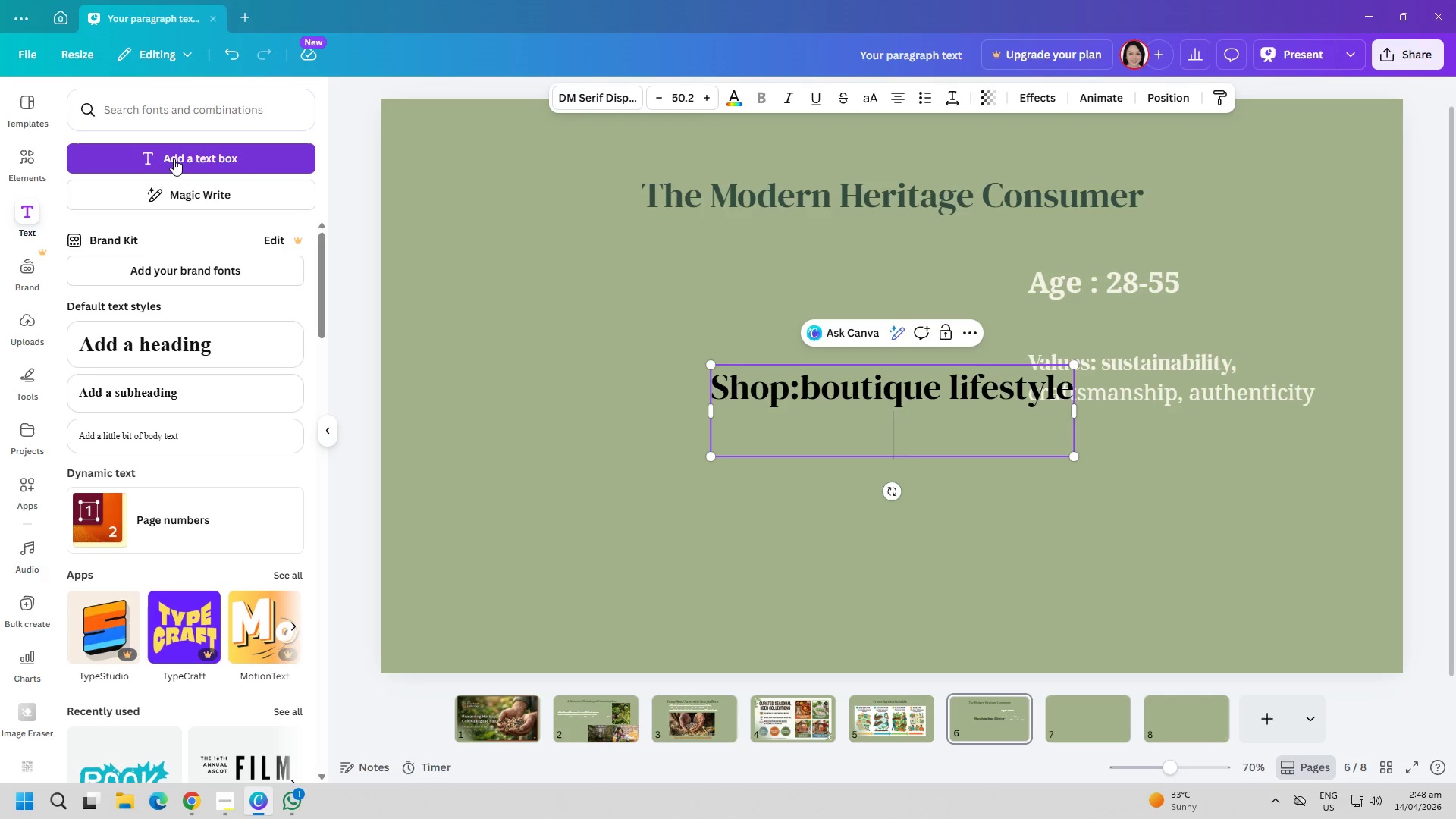 
type(stores, organic markets)
 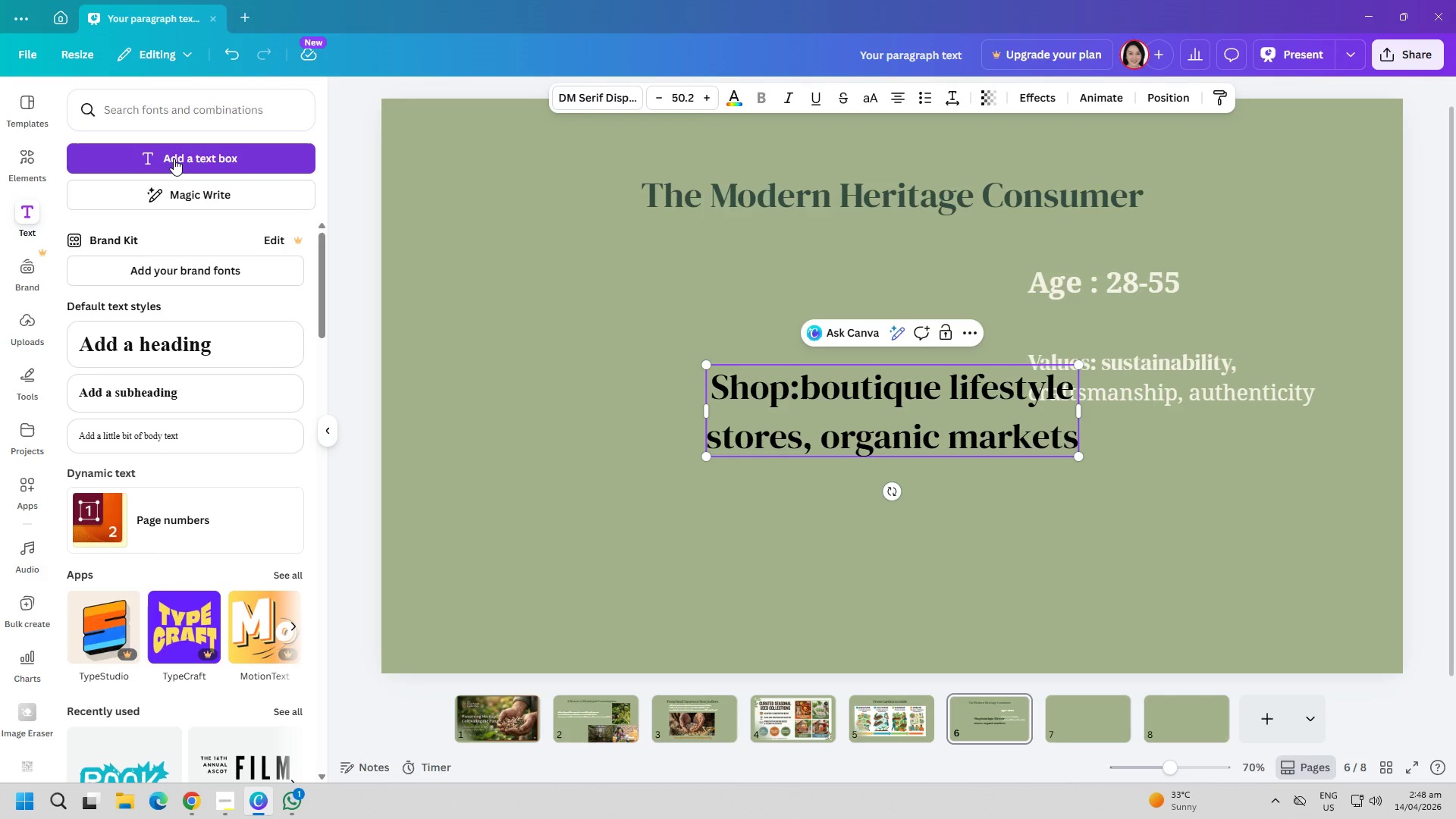 
key(Control+ControlLeft)
 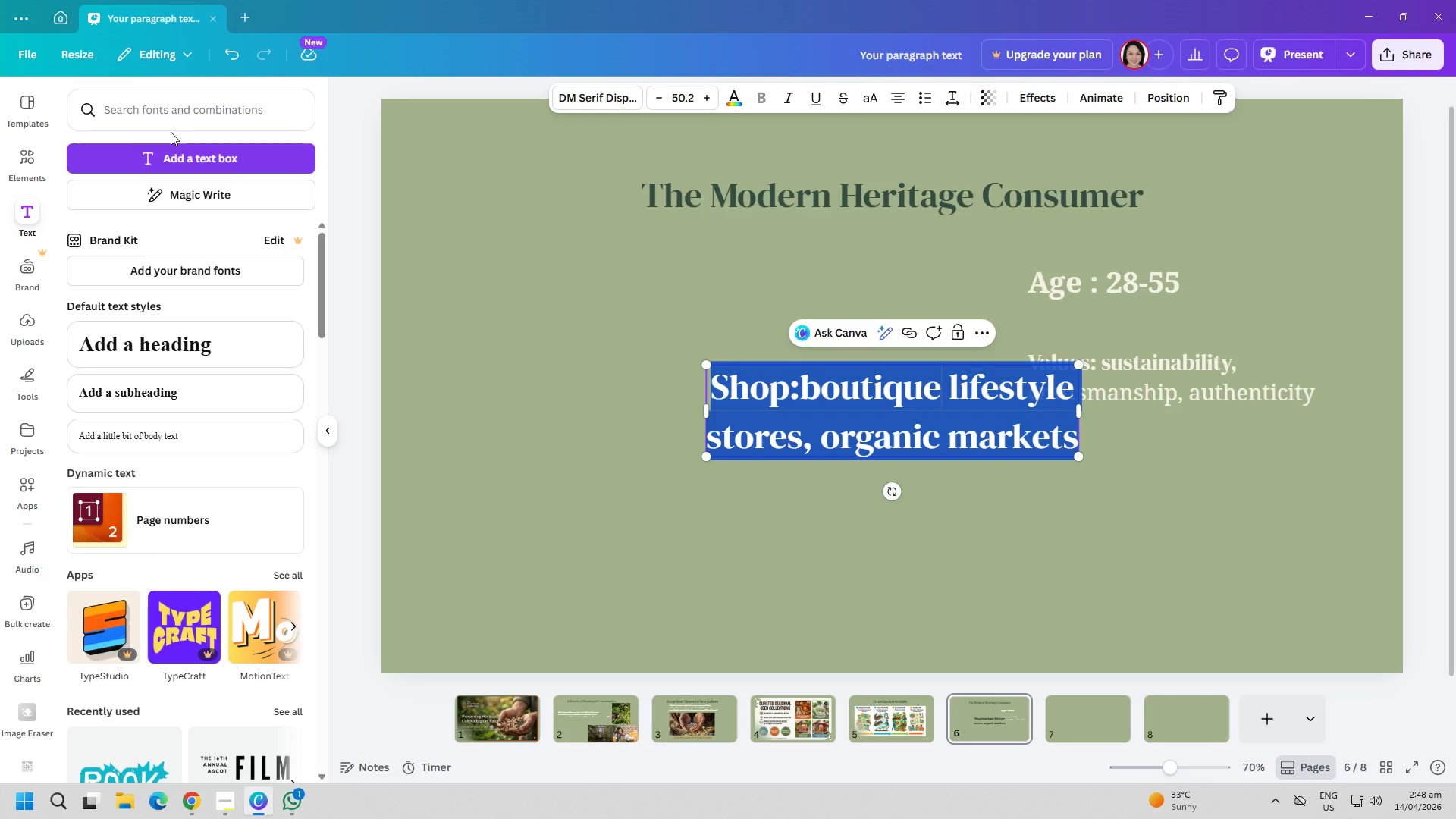 
key(Control+A)
 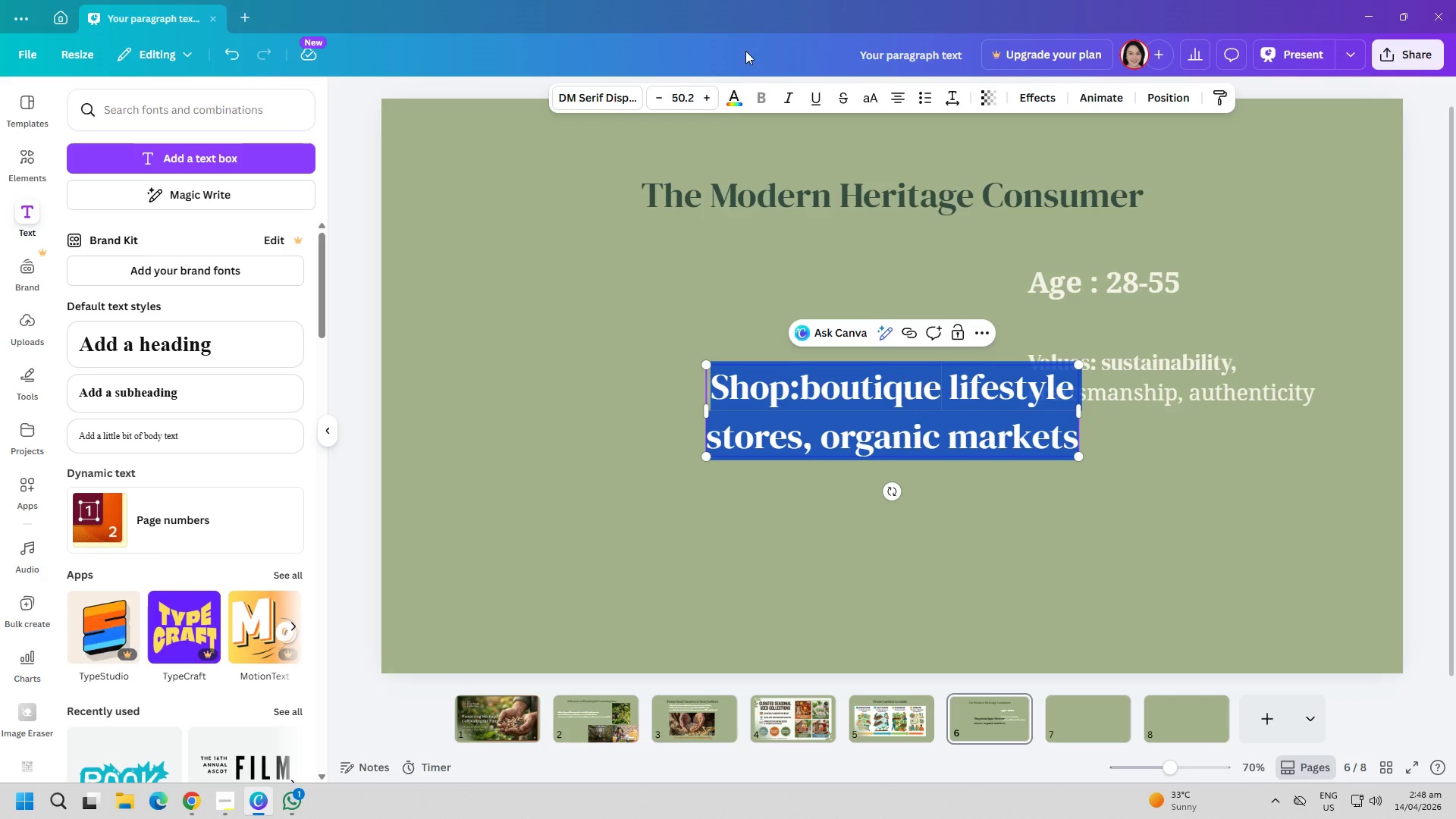 
left_click([736, 104])
 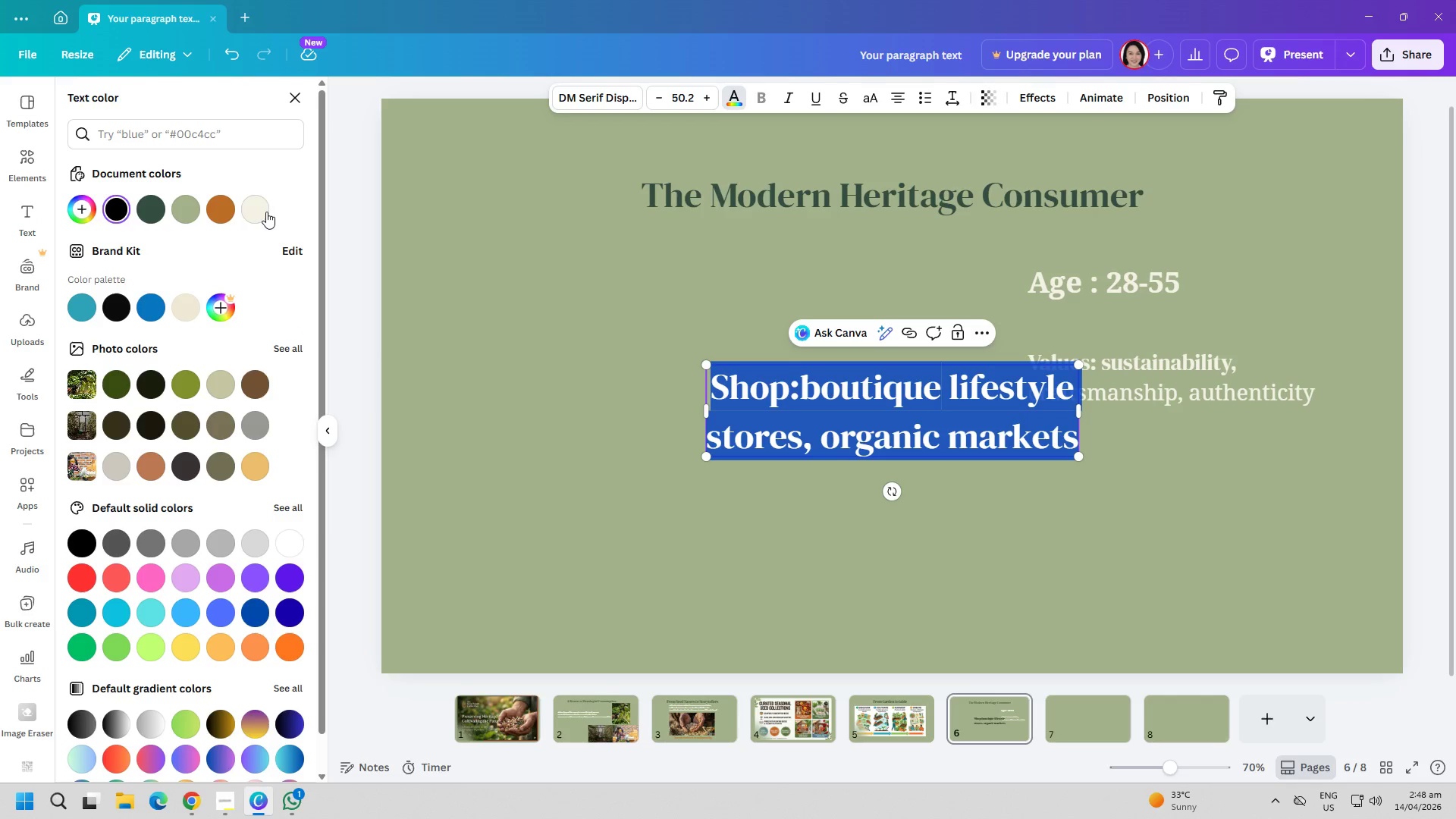 
double_click([525, 425])
 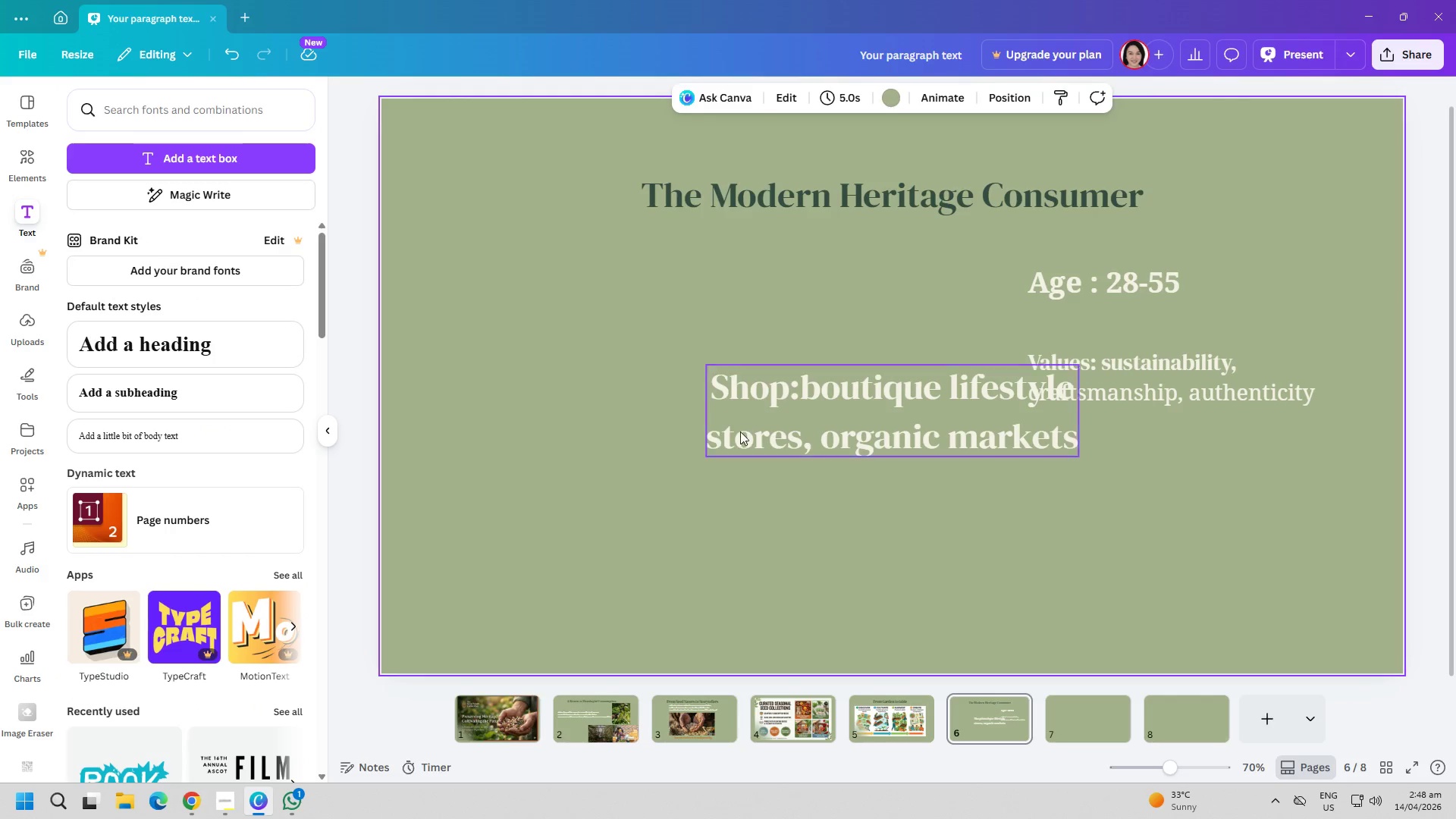 
left_click_drag(start_coordinate=[759, 430], to_coordinate=[919, 496])
 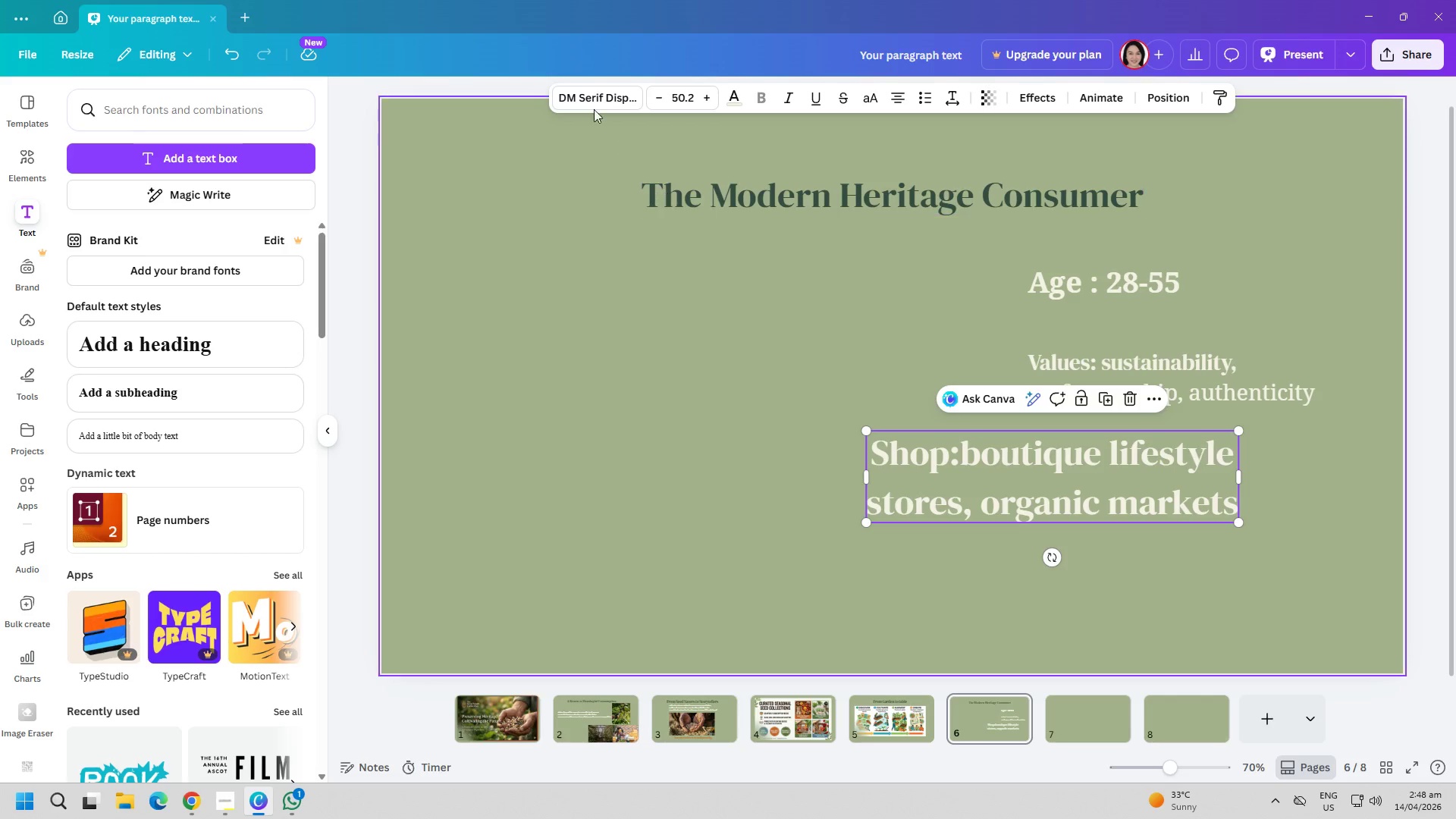 
left_click([595, 96])
 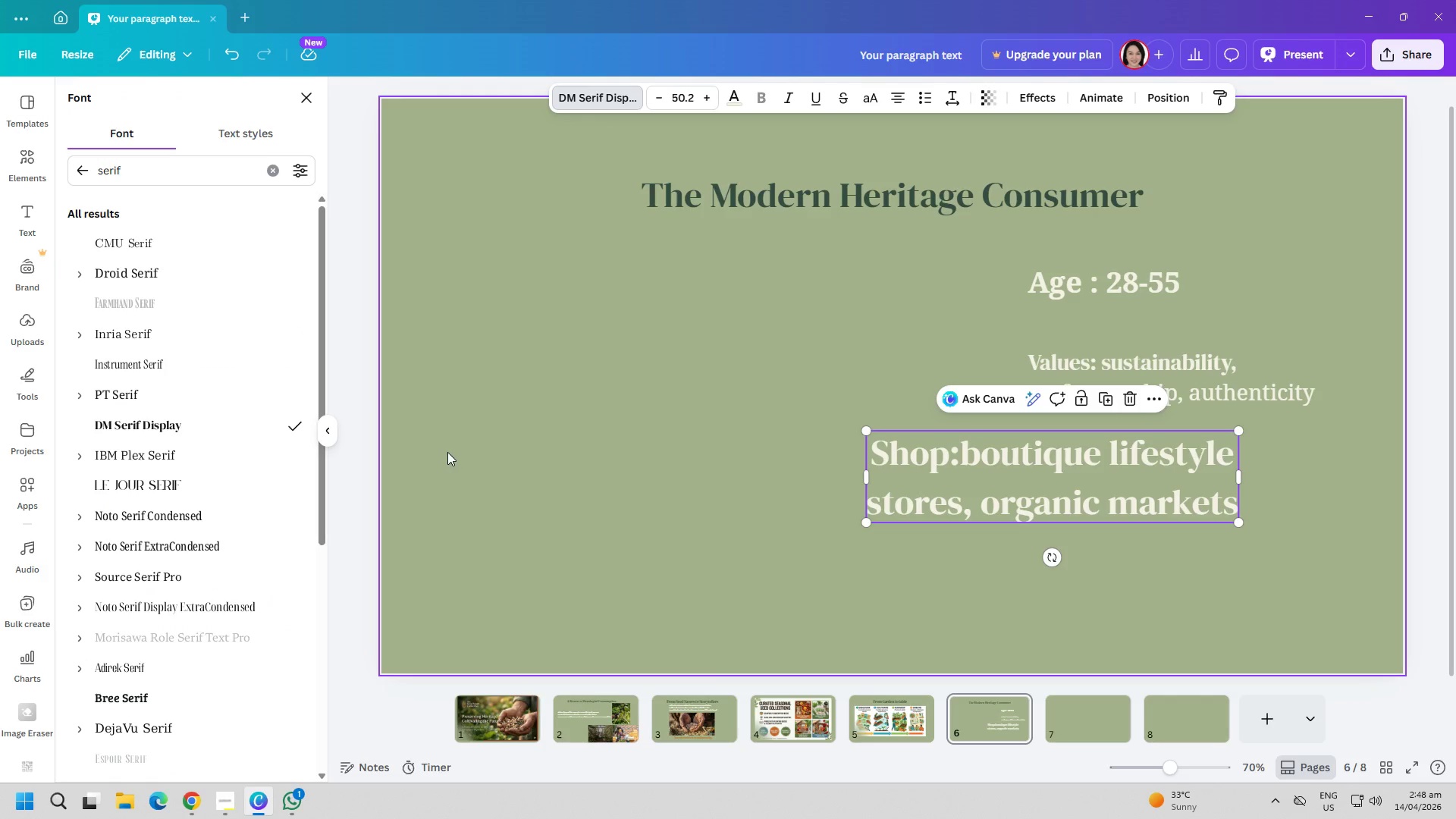 
scroll: coordinate [186, 371], scroll_direction: up, amount: 1.0
 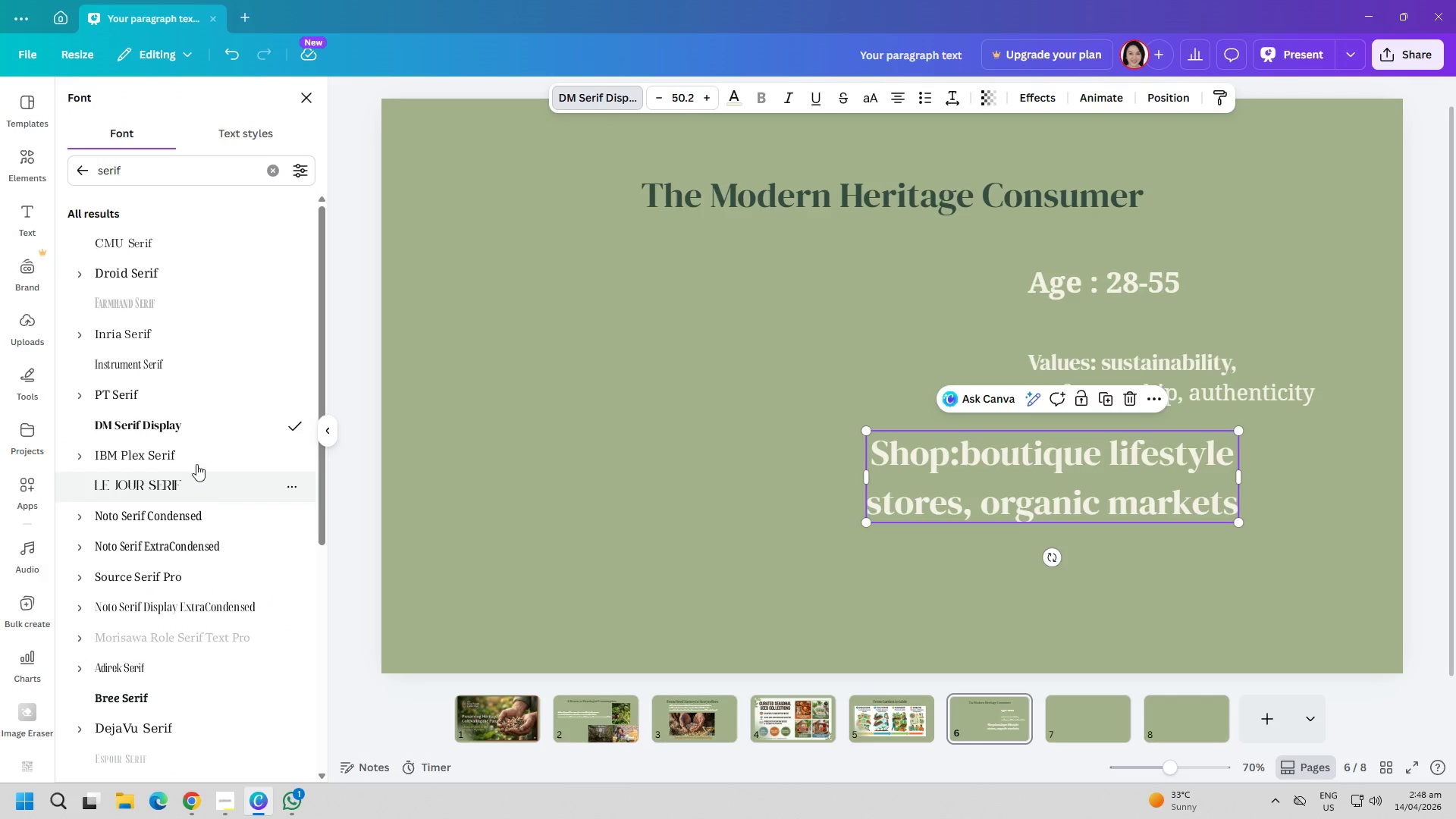 
left_click([145, 277])
 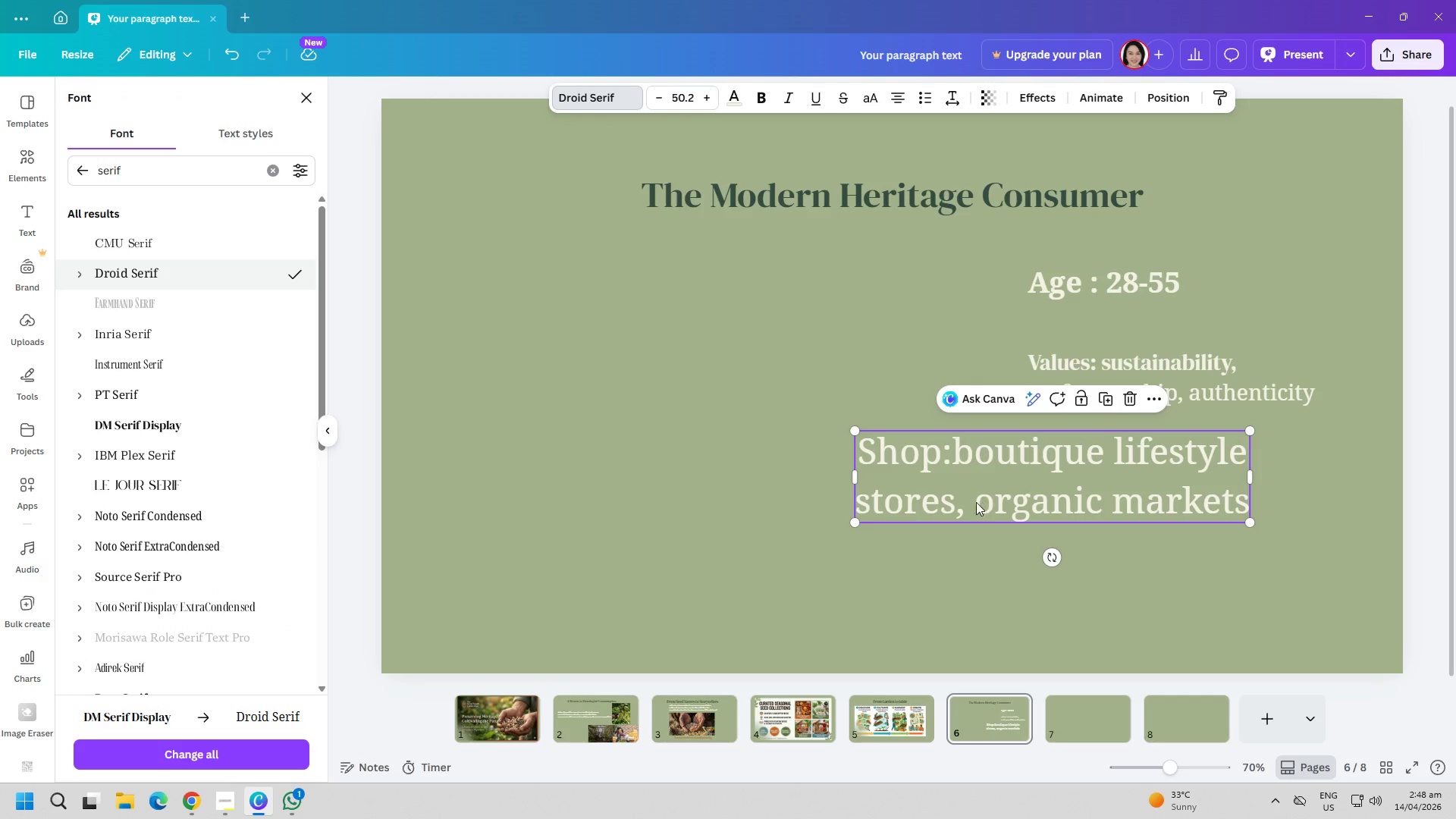 
left_click([682, 497])
 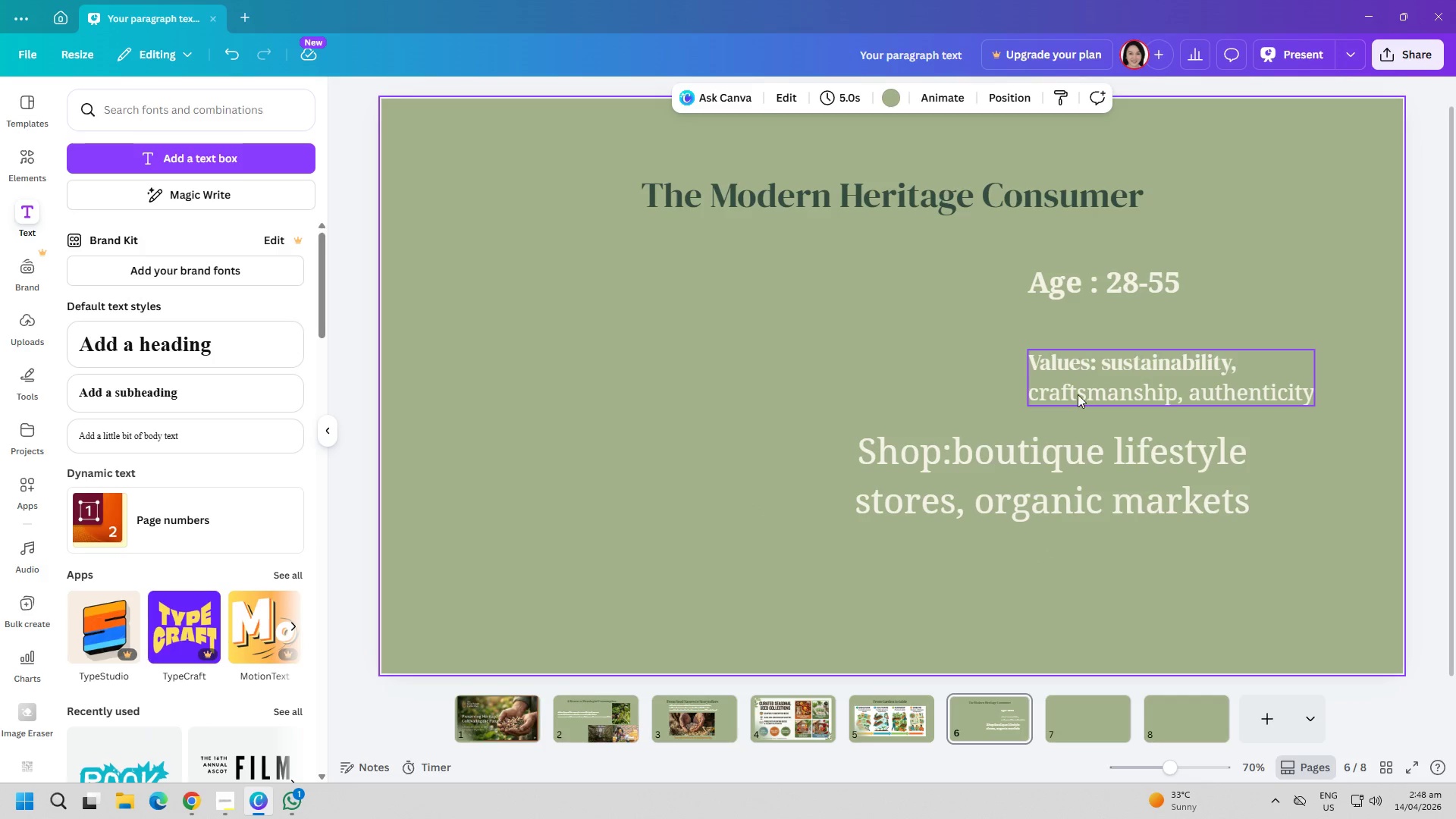 
left_click([1078, 394])
 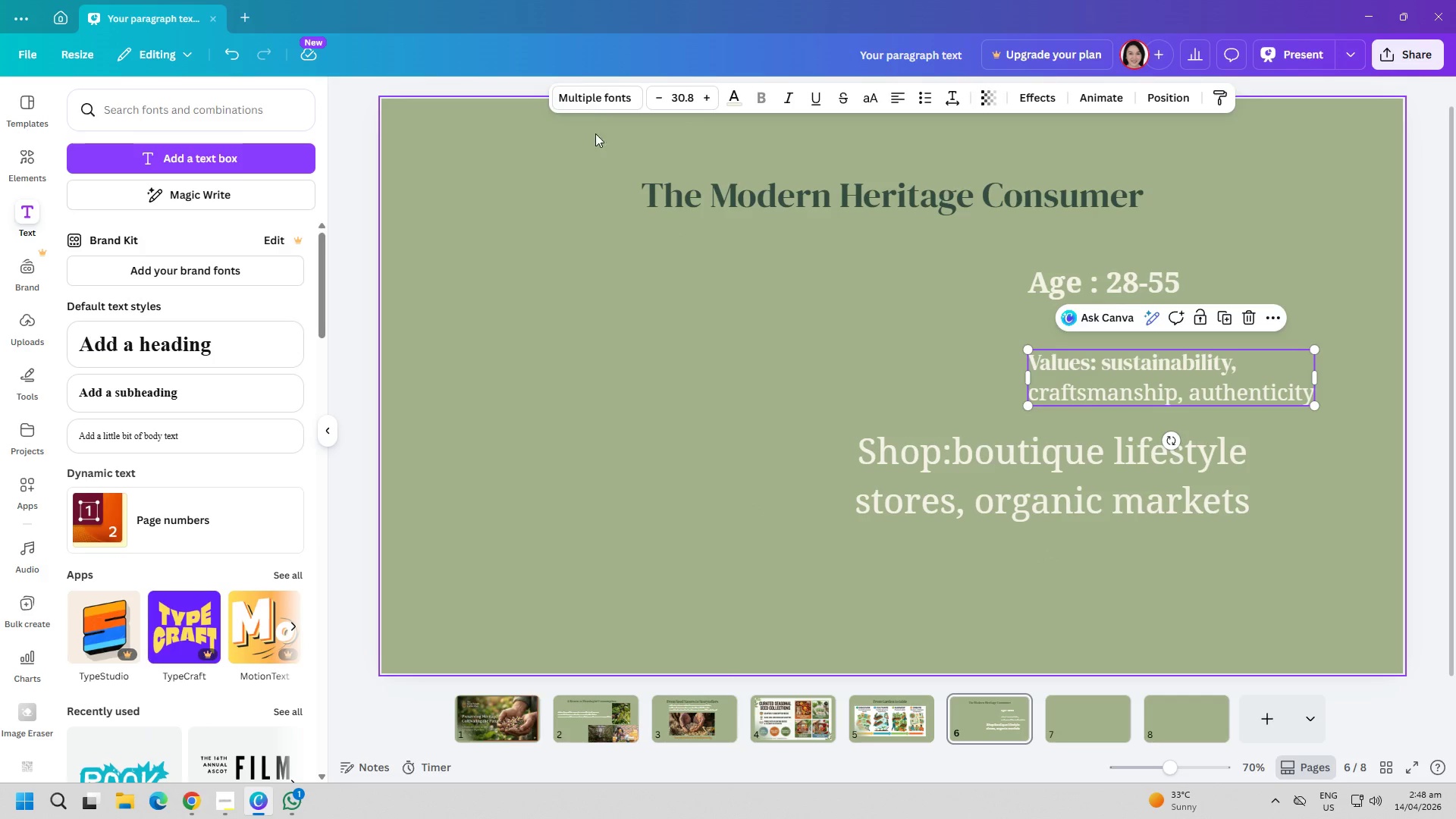 
left_click([591, 108])
 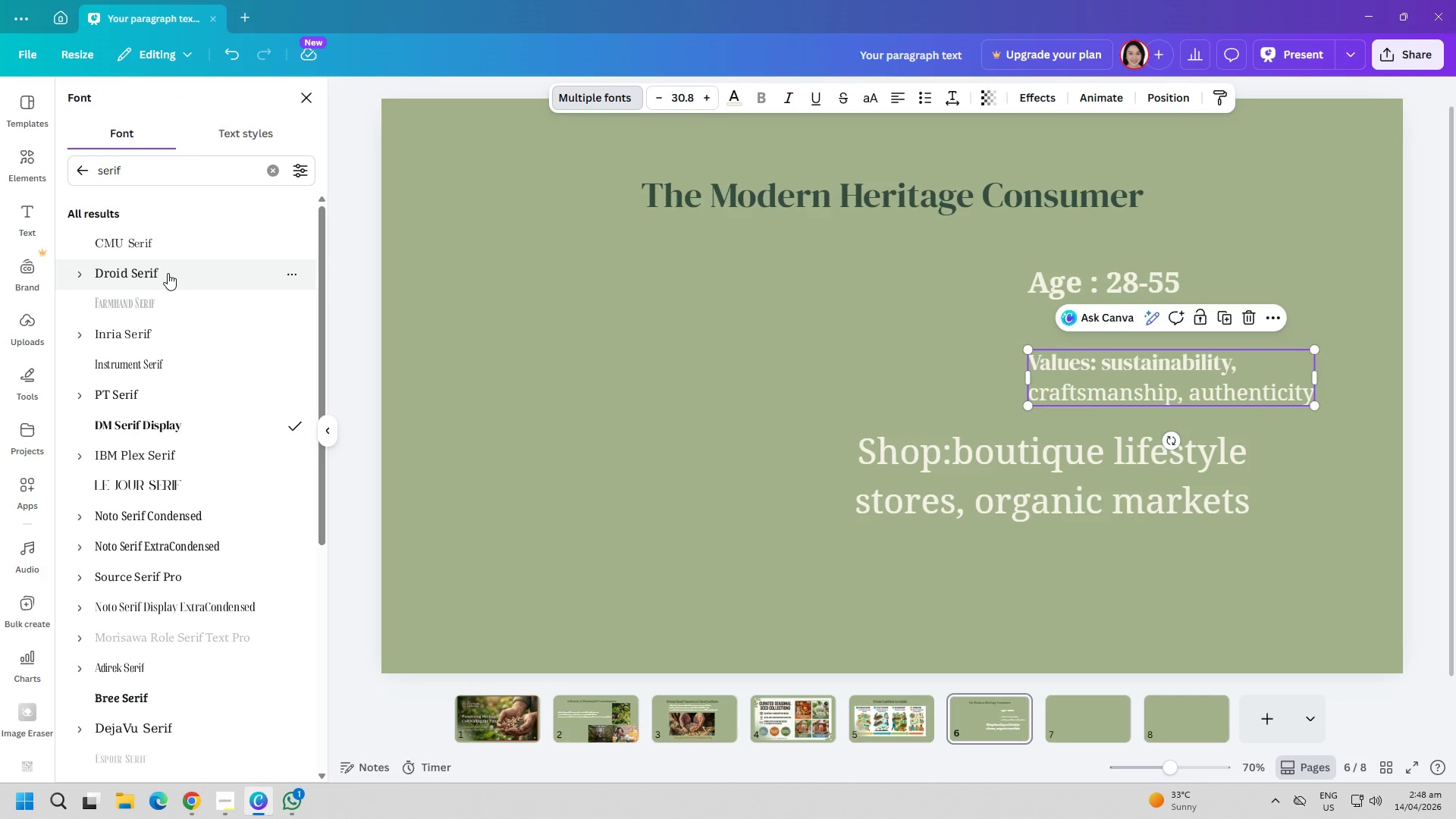 
left_click([168, 273])
 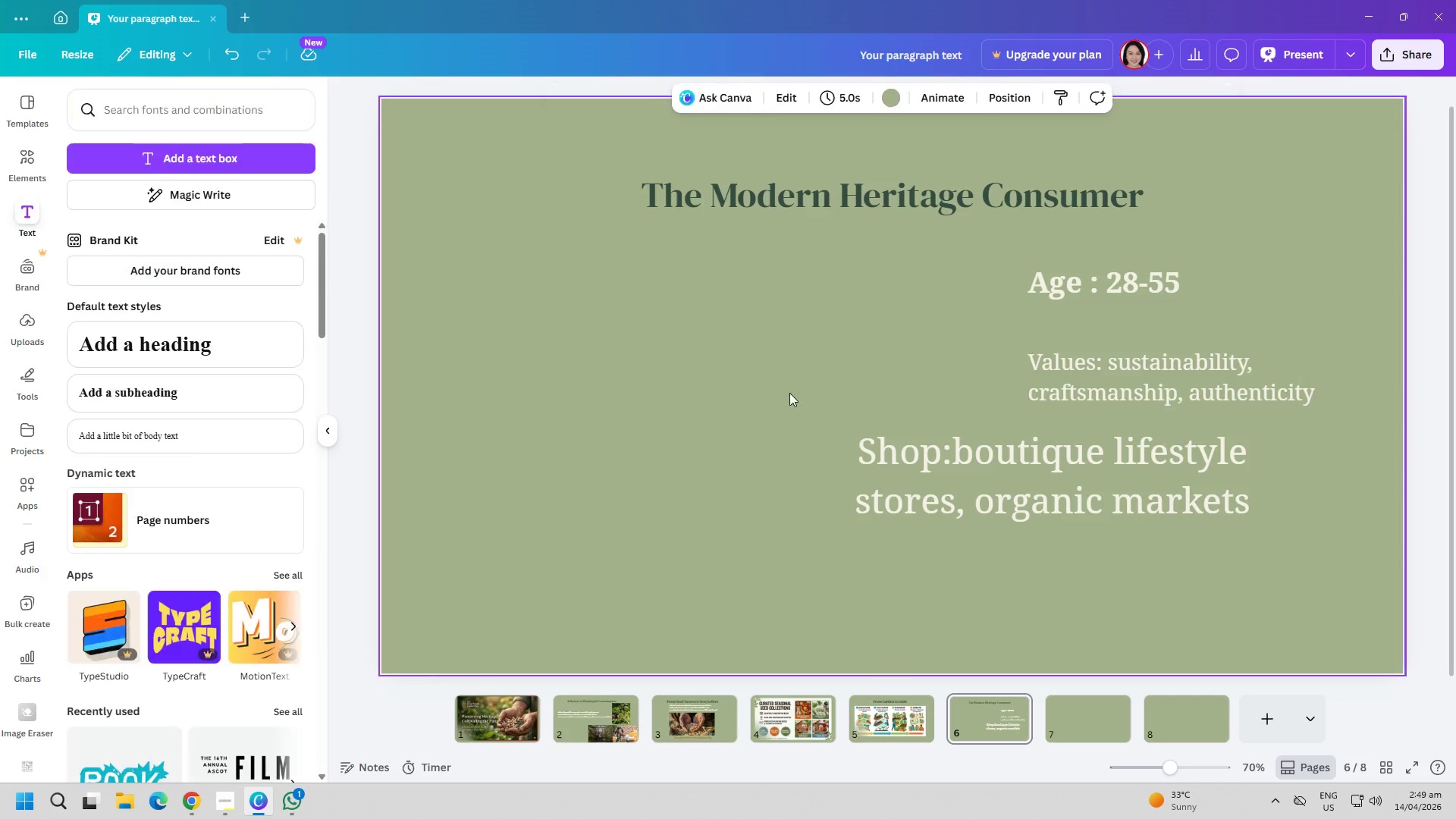 
double_click([1097, 389])
 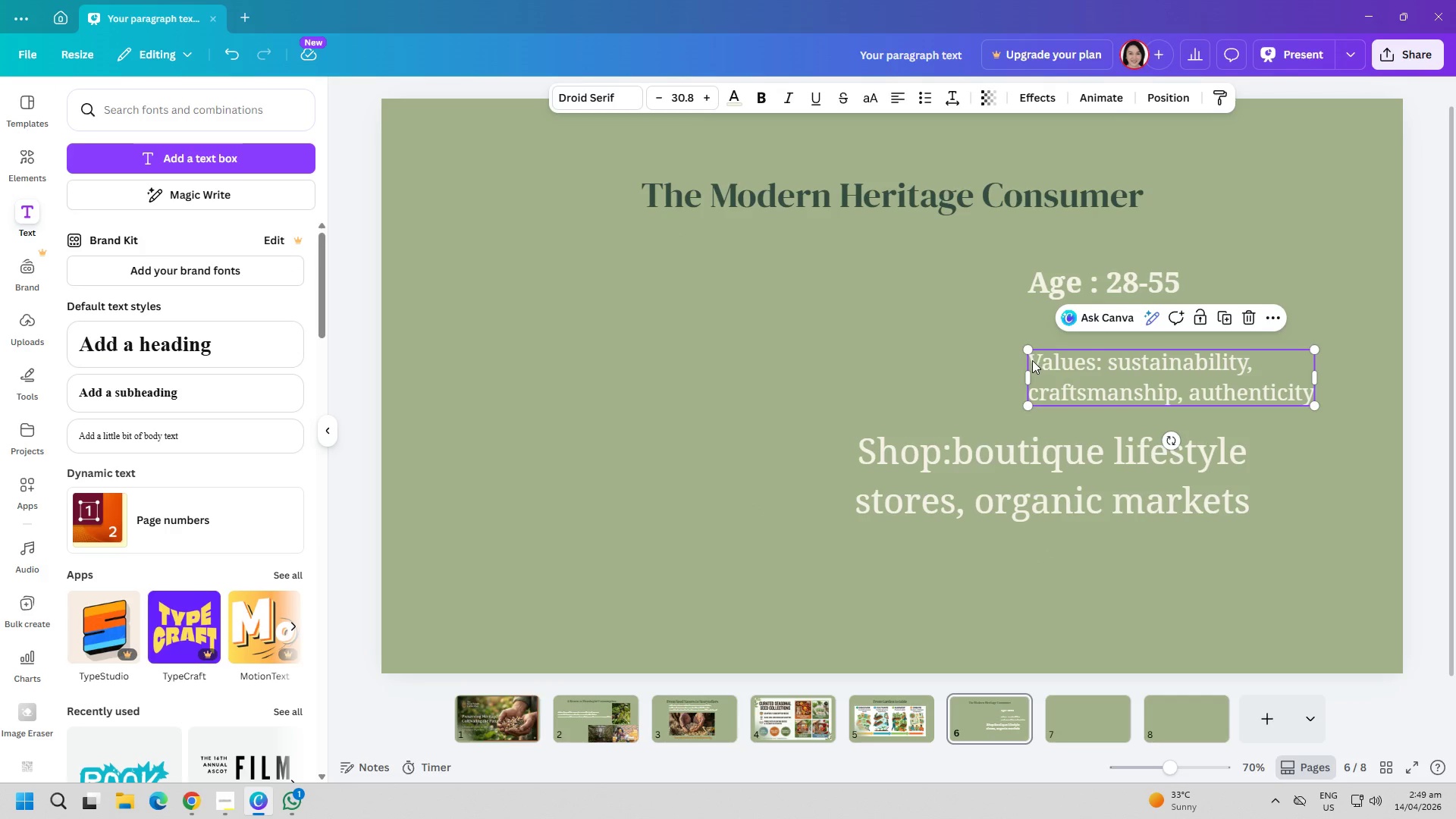 
double_click([1032, 360])
 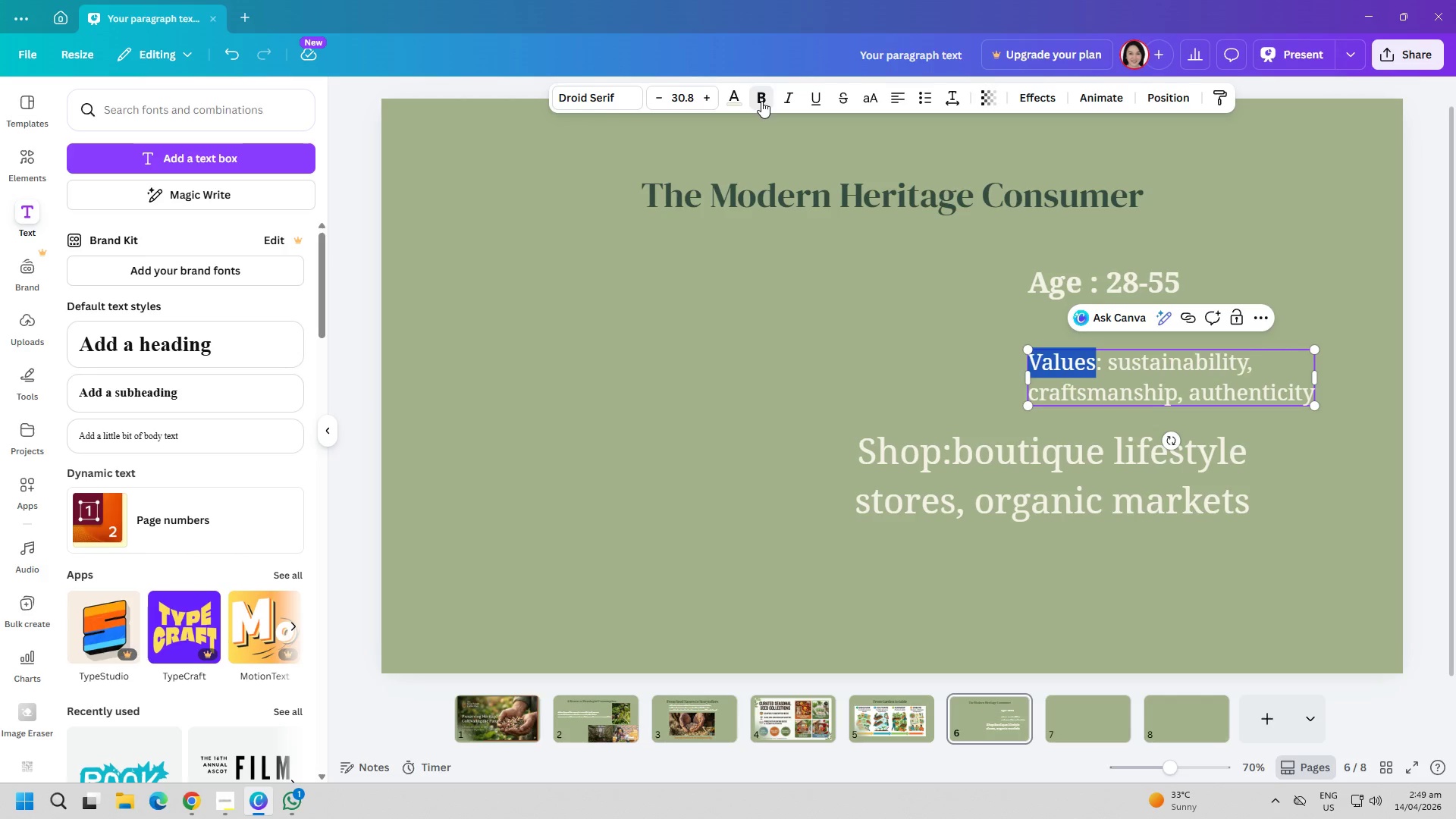 
double_click([741, 307])
 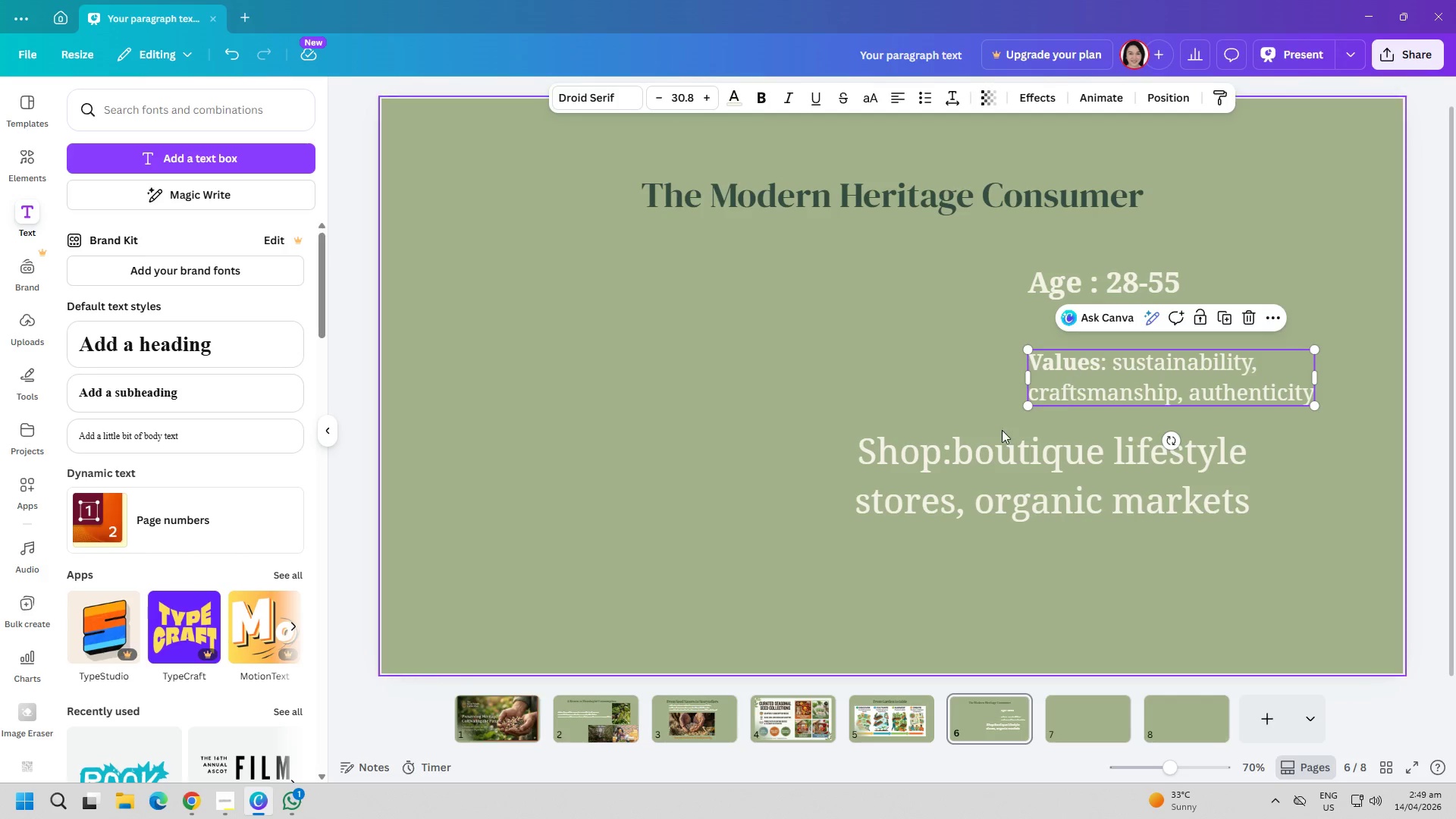 
double_click([887, 445])
 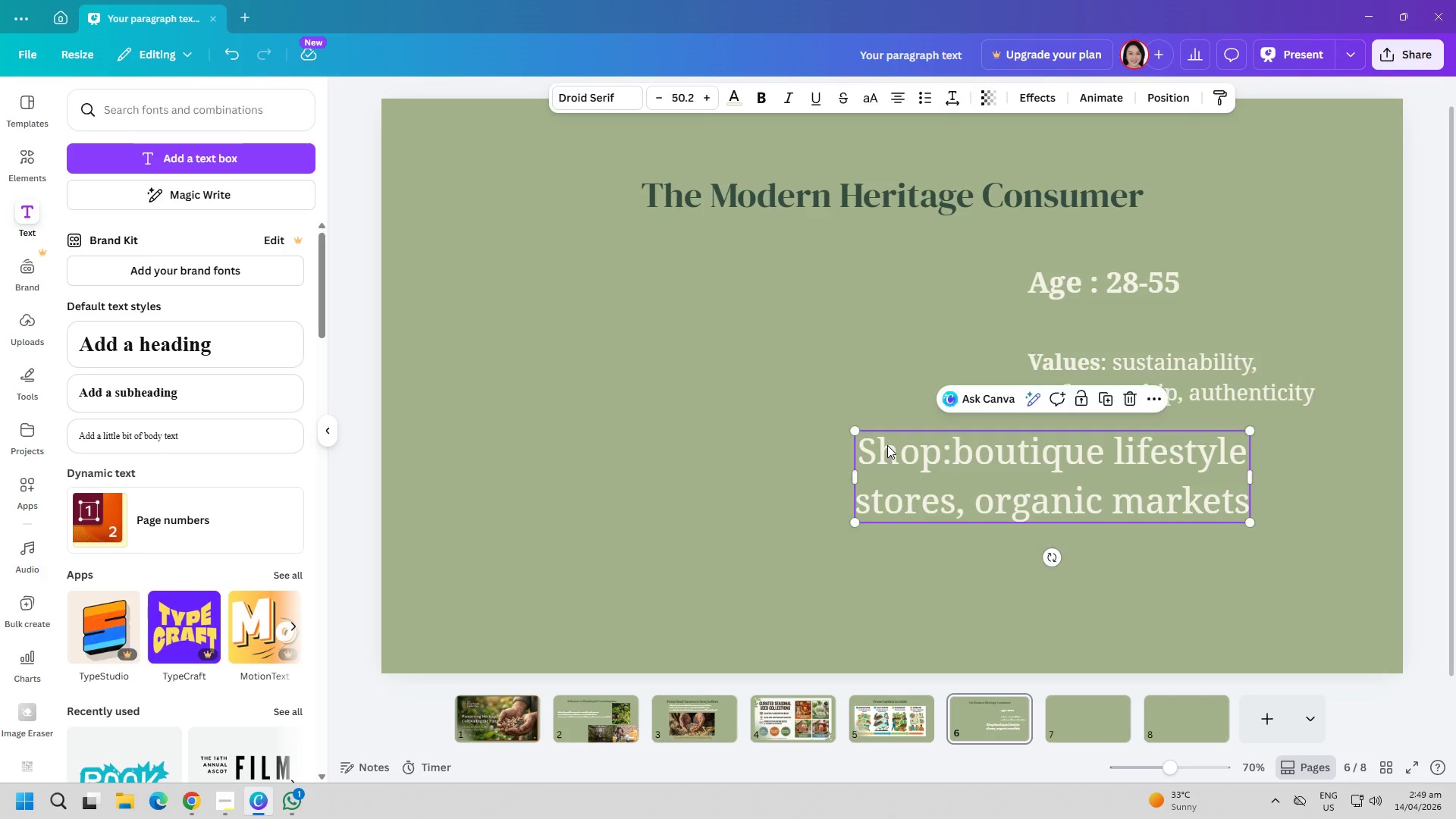 
triple_click([887, 445])
 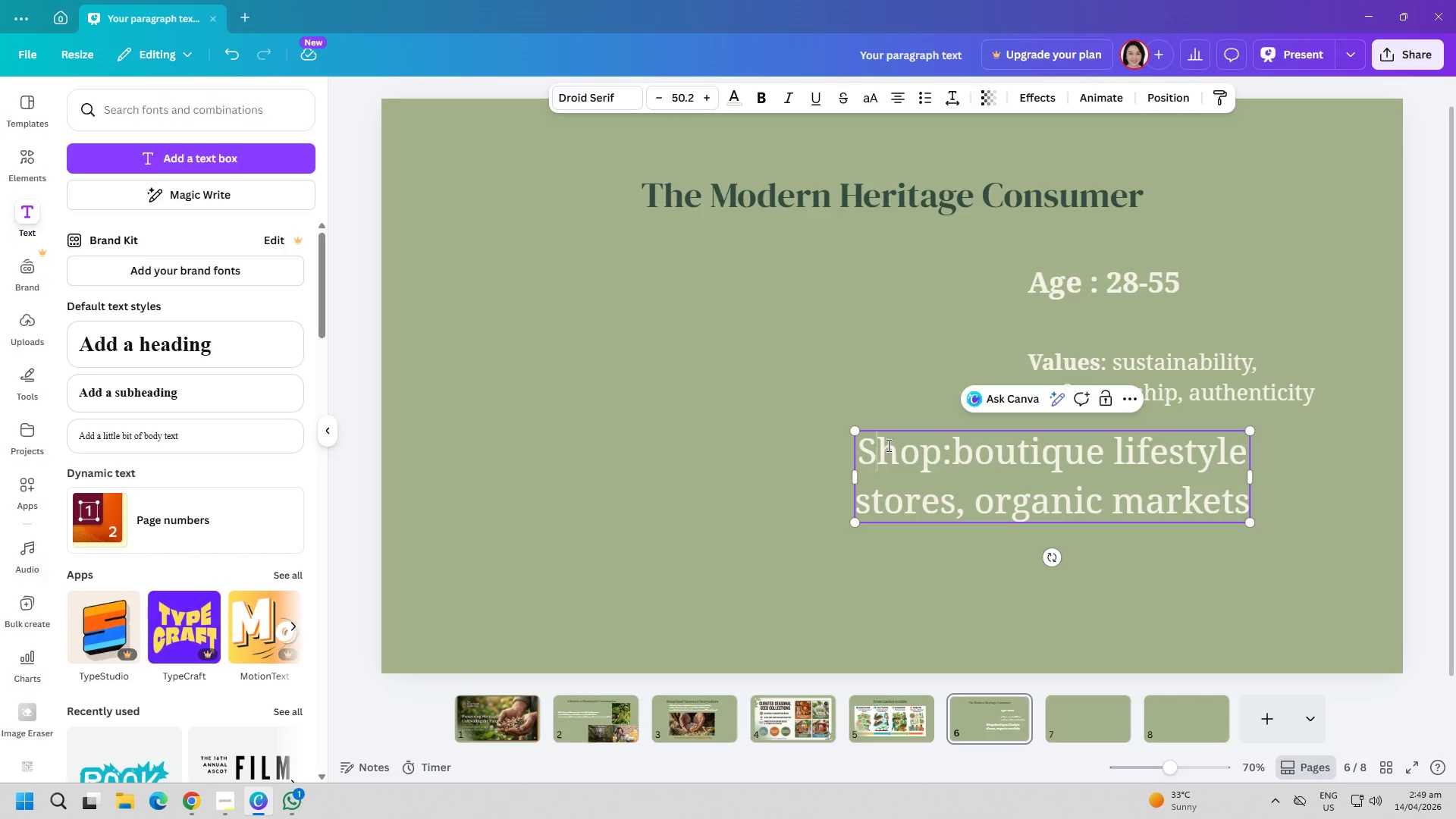 
triple_click([887, 445])
 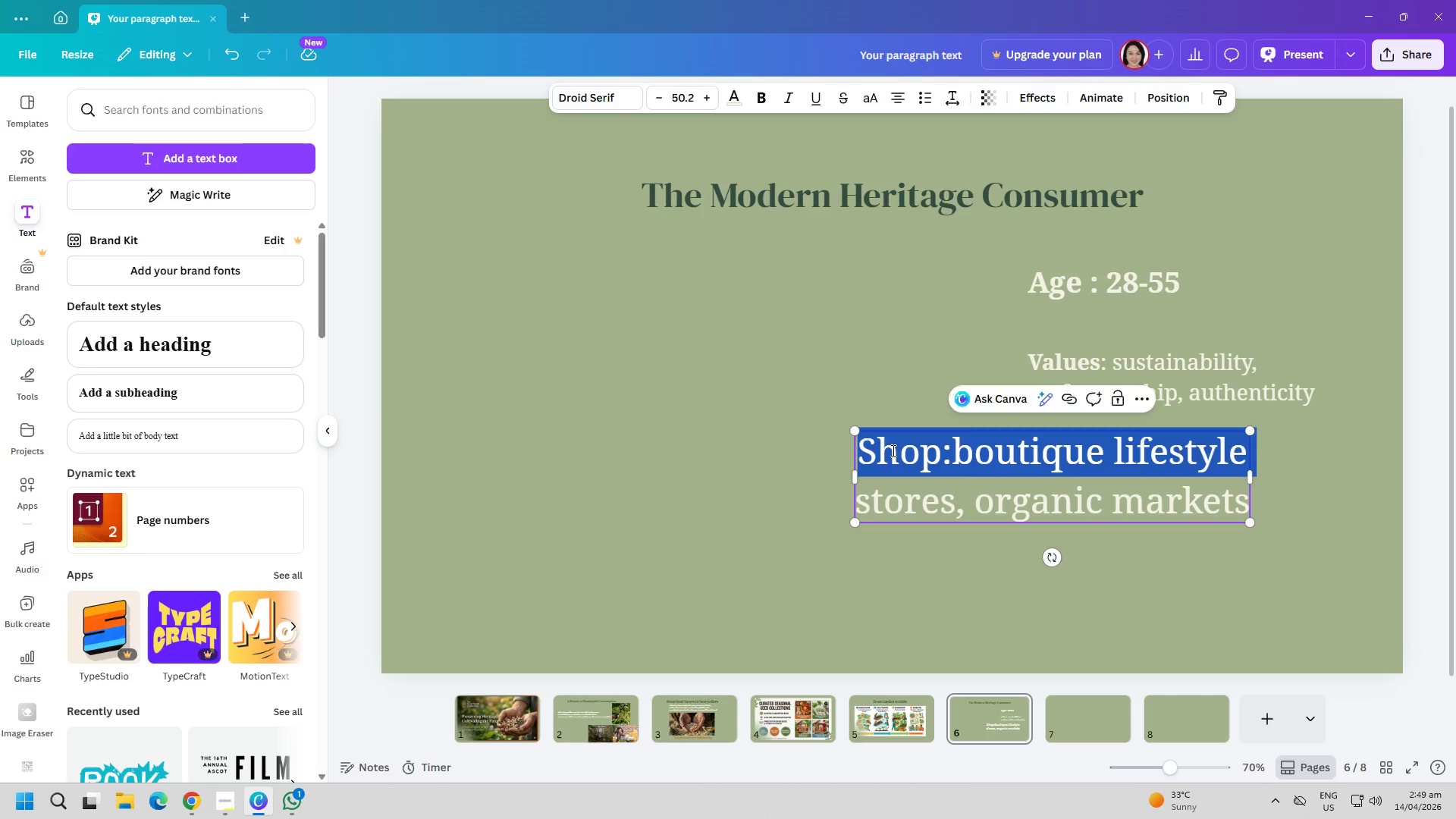 
triple_click([892, 450])
 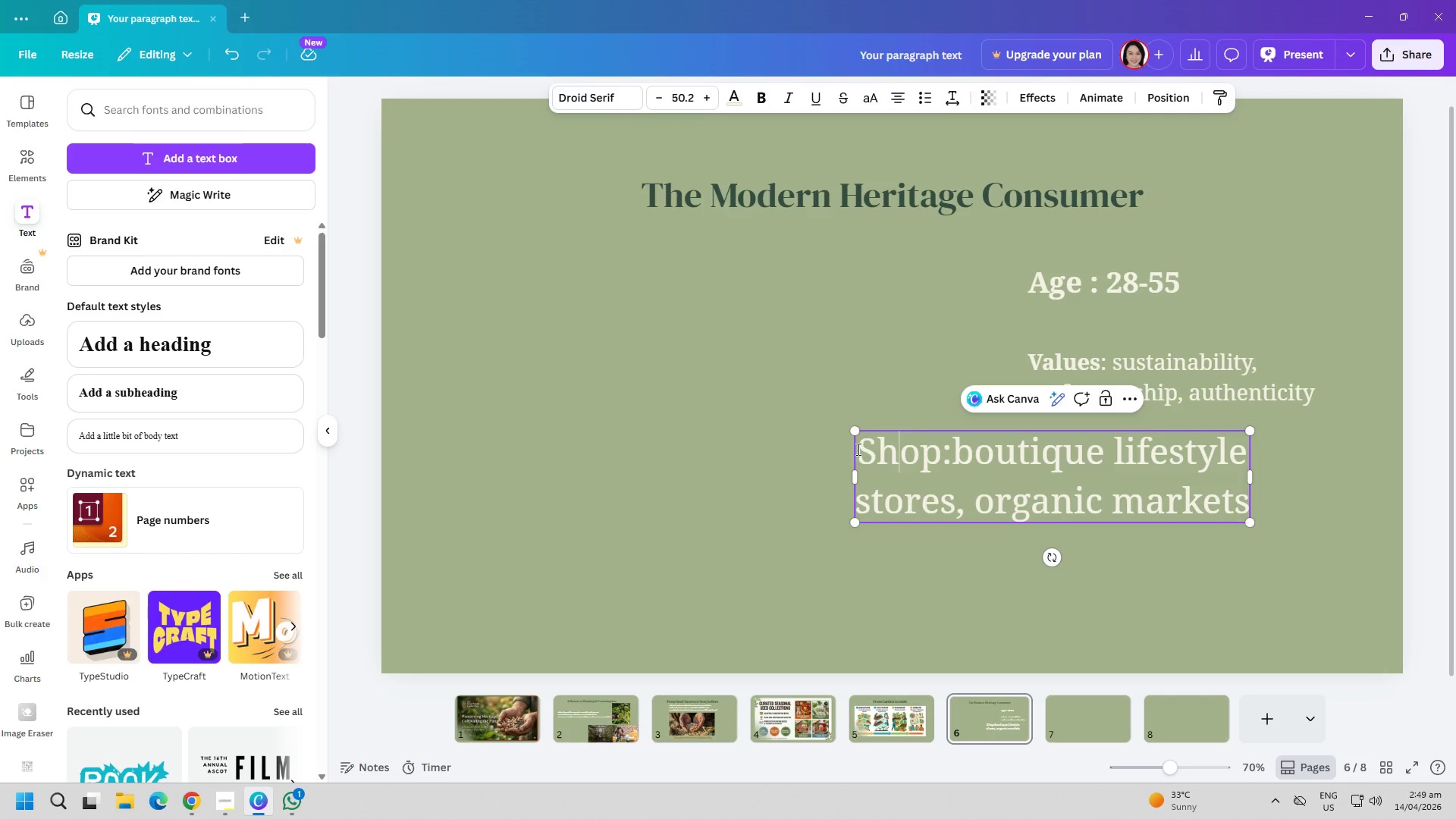 
left_click_drag(start_coordinate=[857, 449], to_coordinate=[933, 455])
 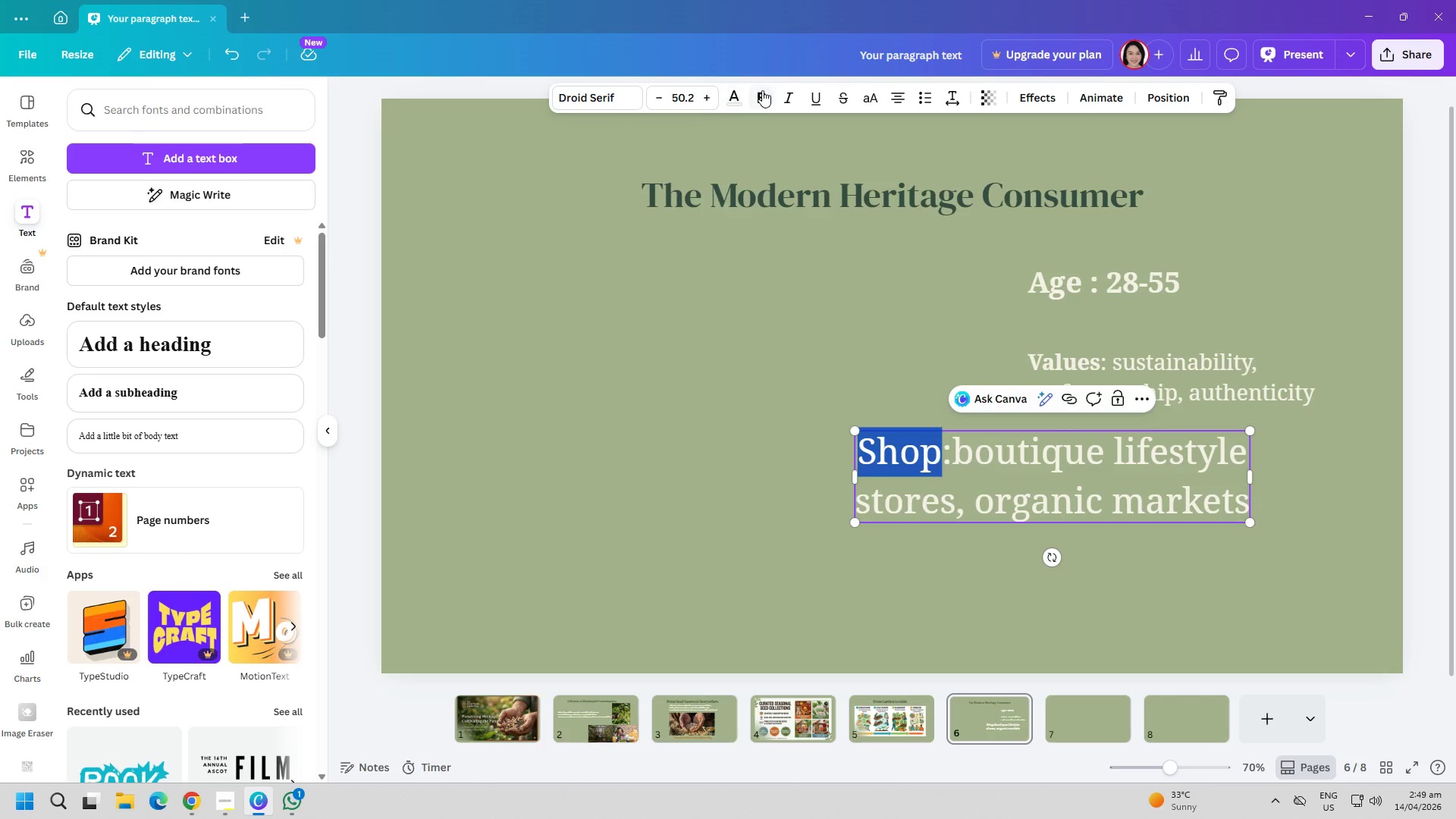 
double_click([664, 410])
 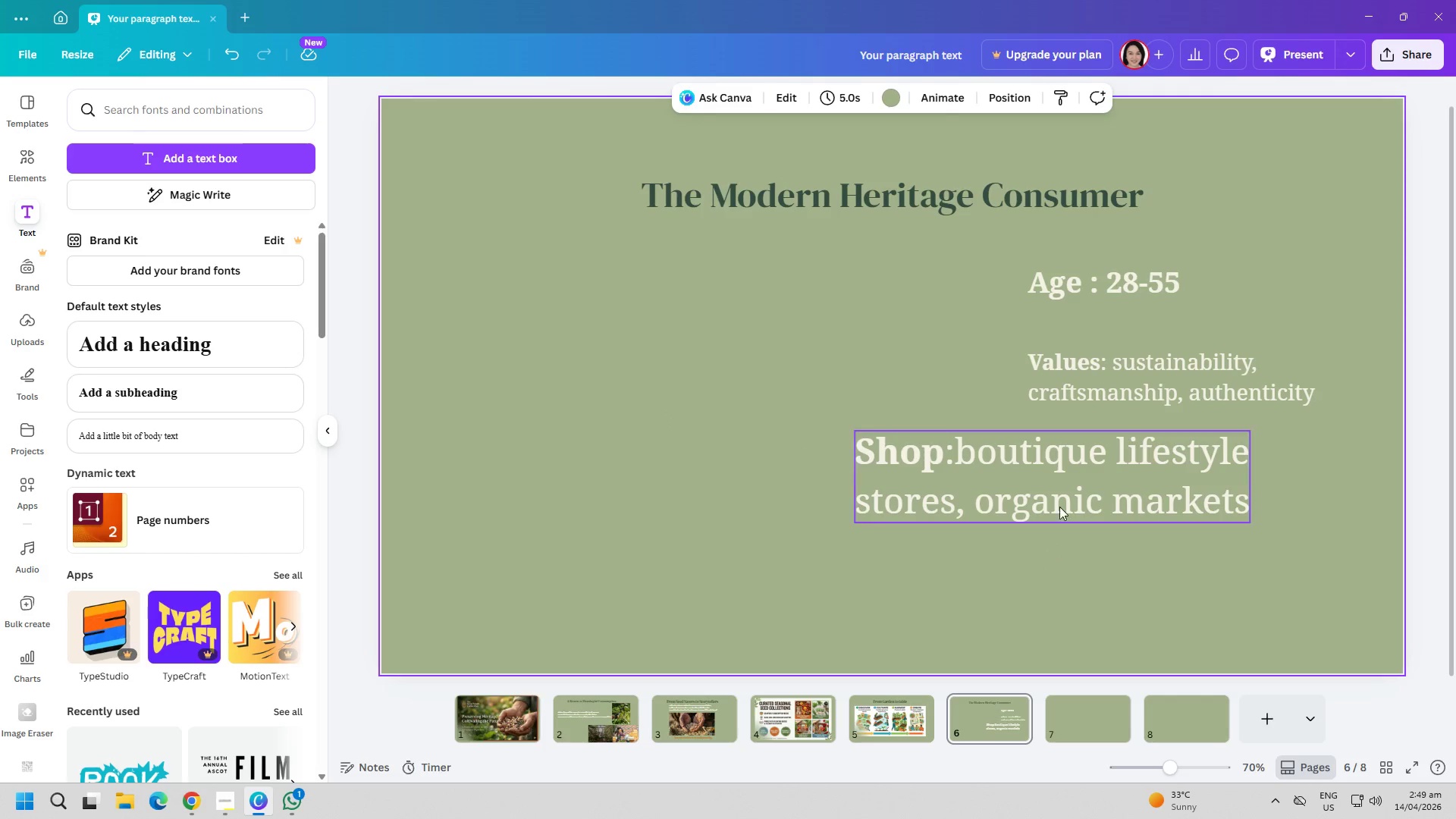 
triple_click([1092, 490])
 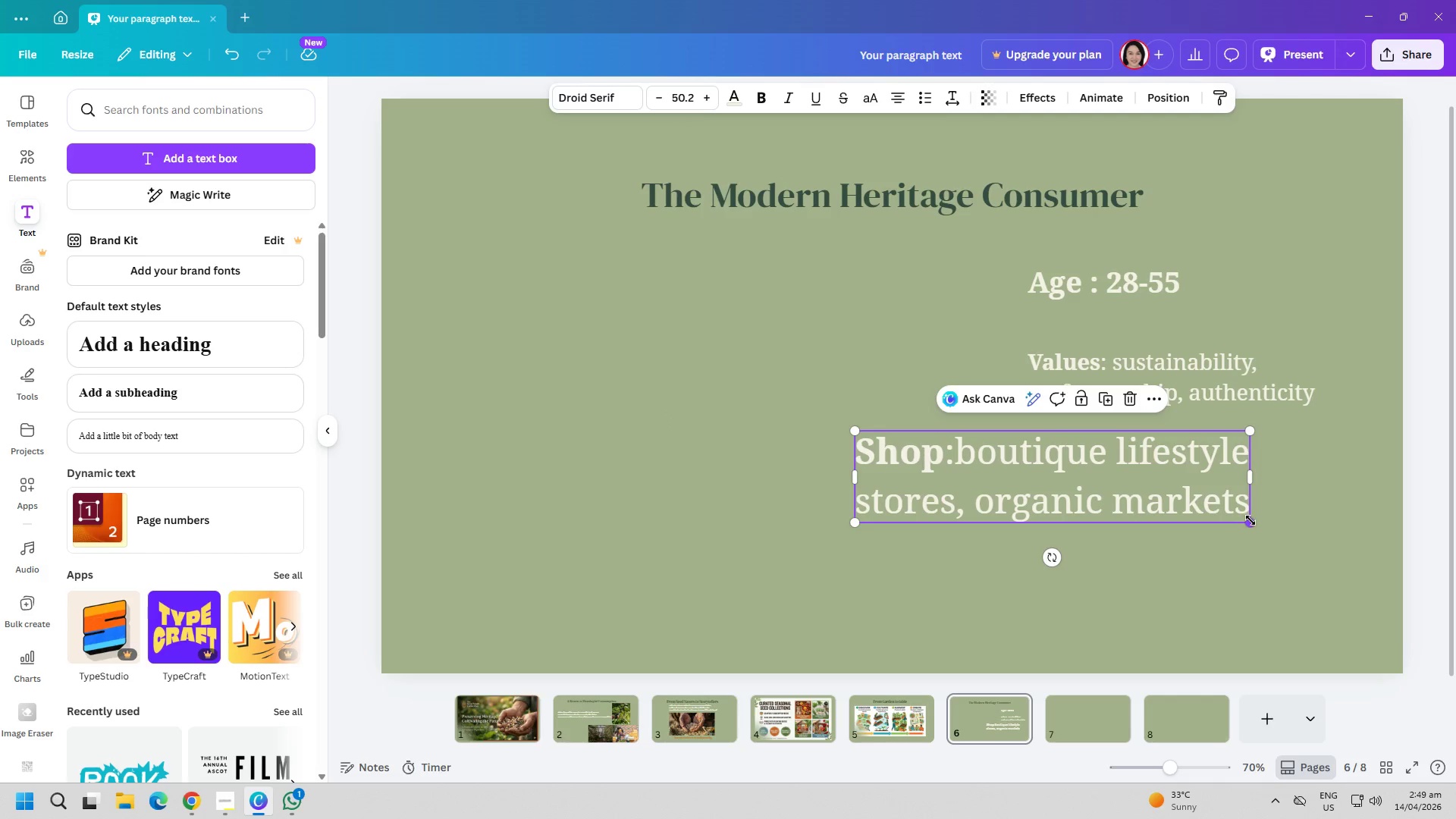 
left_click_drag(start_coordinate=[1250, 520], to_coordinate=[1076, 466])
 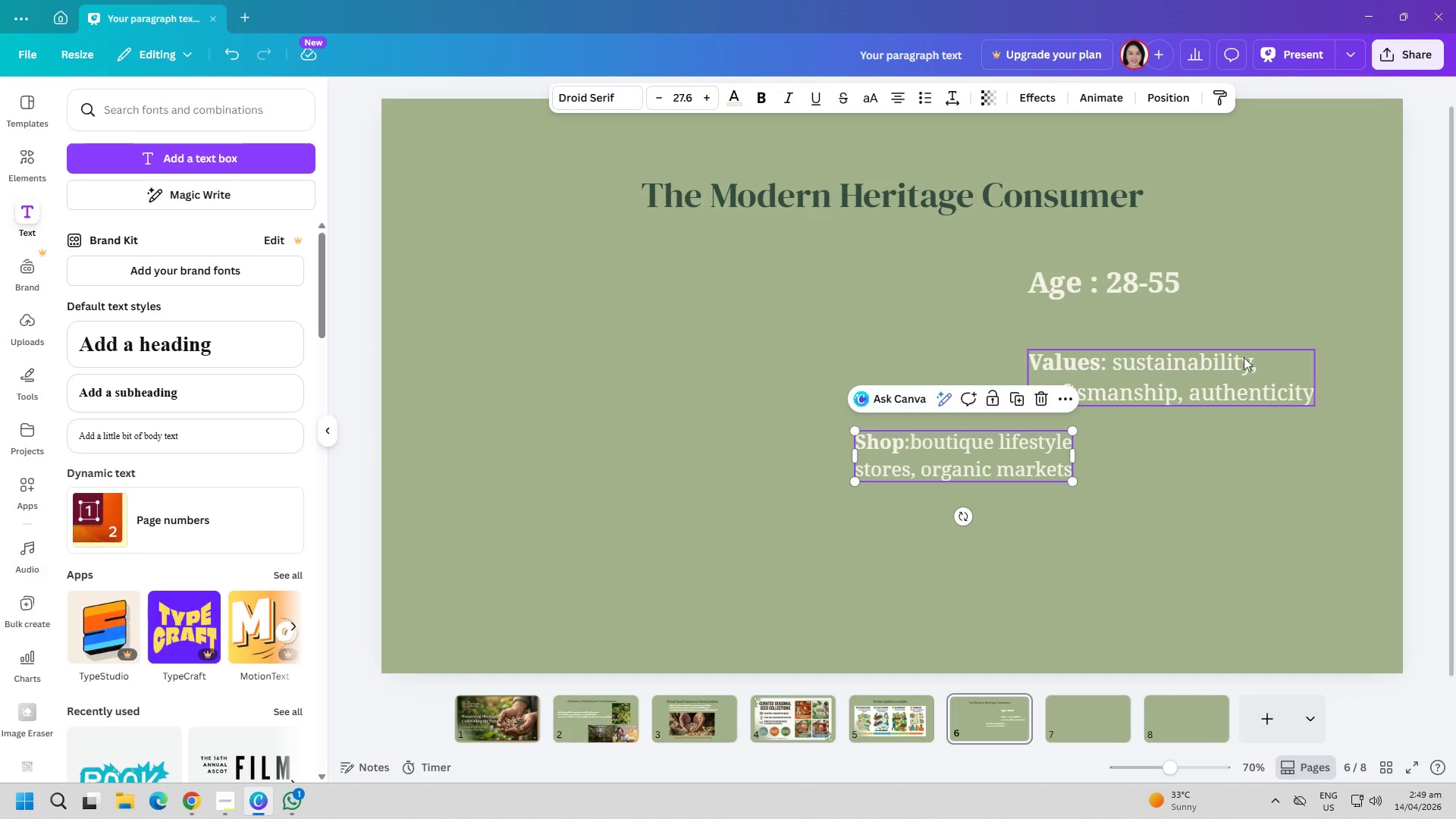 
left_click([1245, 357])
 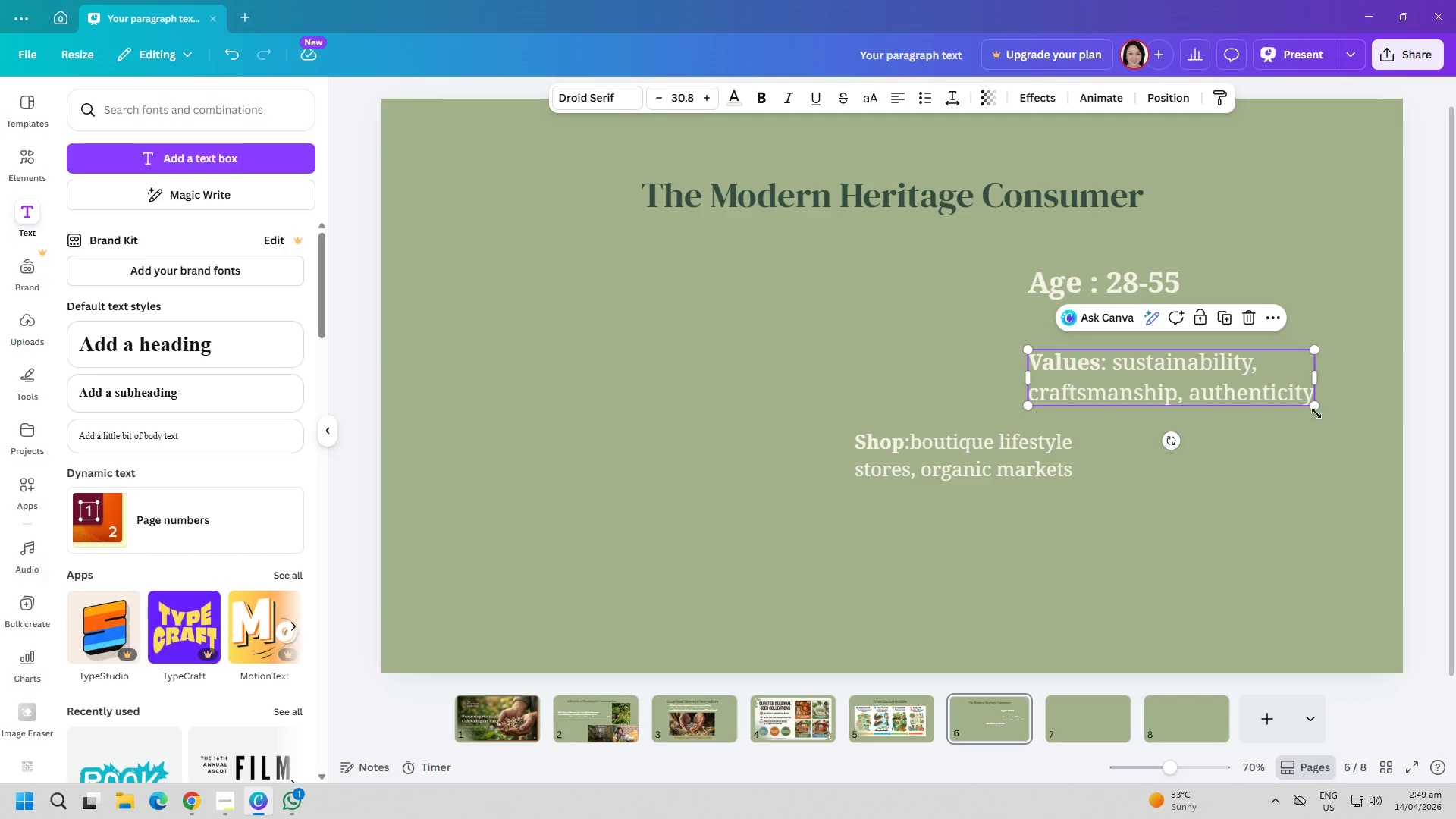 
left_click_drag(start_coordinate=[1316, 406], to_coordinate=[1266, 389])
 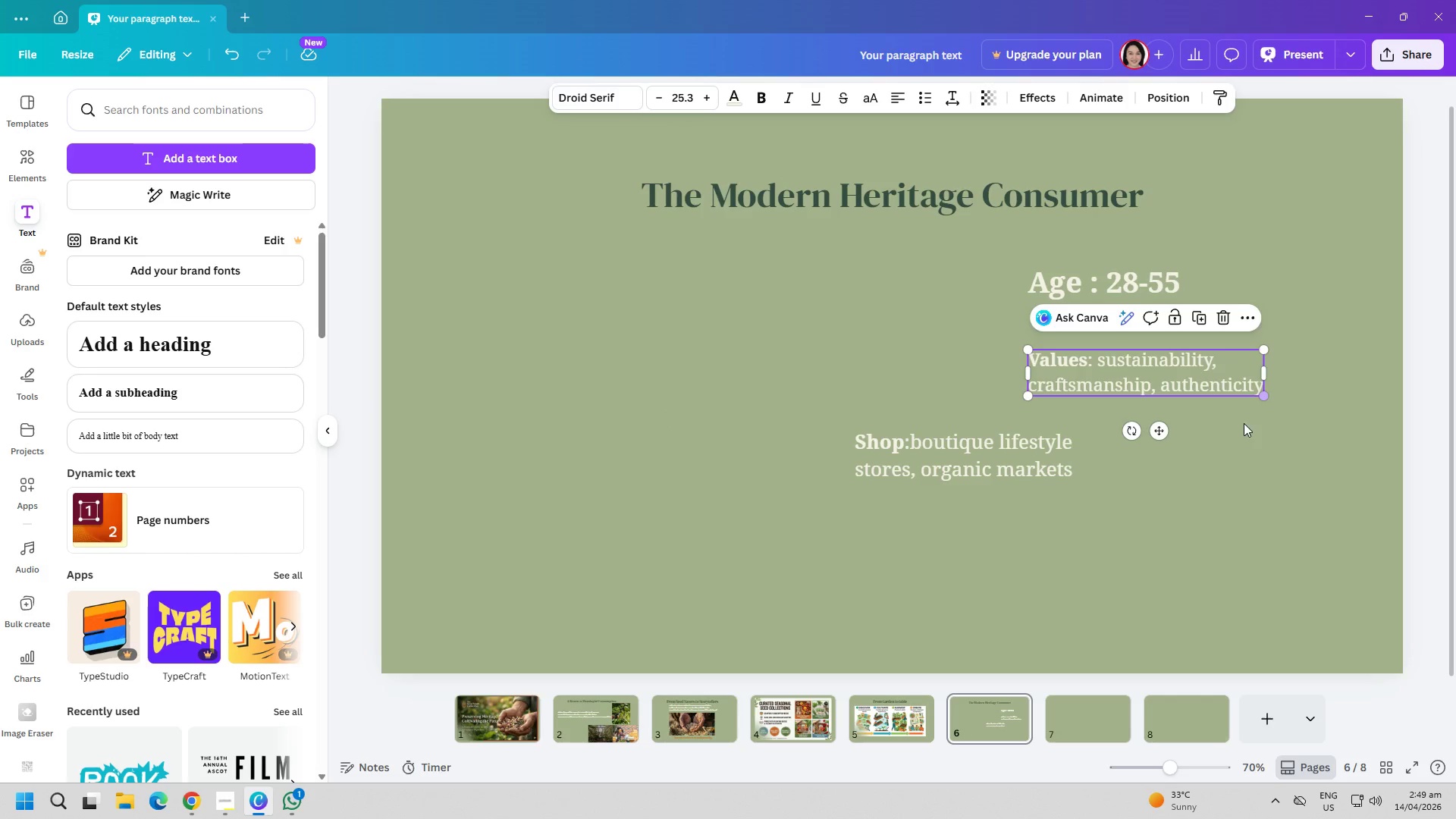 
left_click_drag(start_coordinate=[1216, 500], to_coordinate=[1216, 507])
 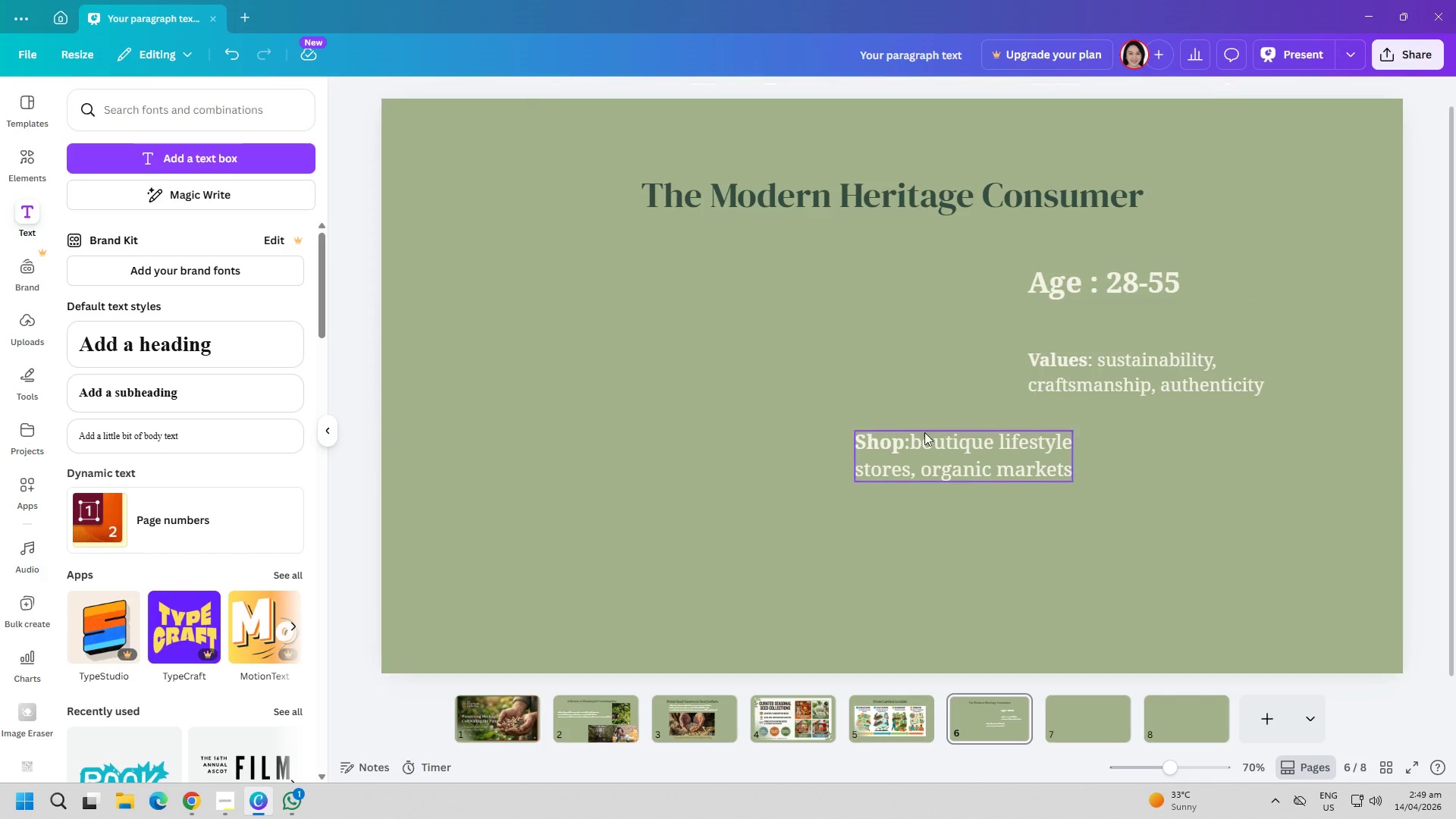 
left_click_drag(start_coordinate=[938, 433], to_coordinate=[1111, 427])
 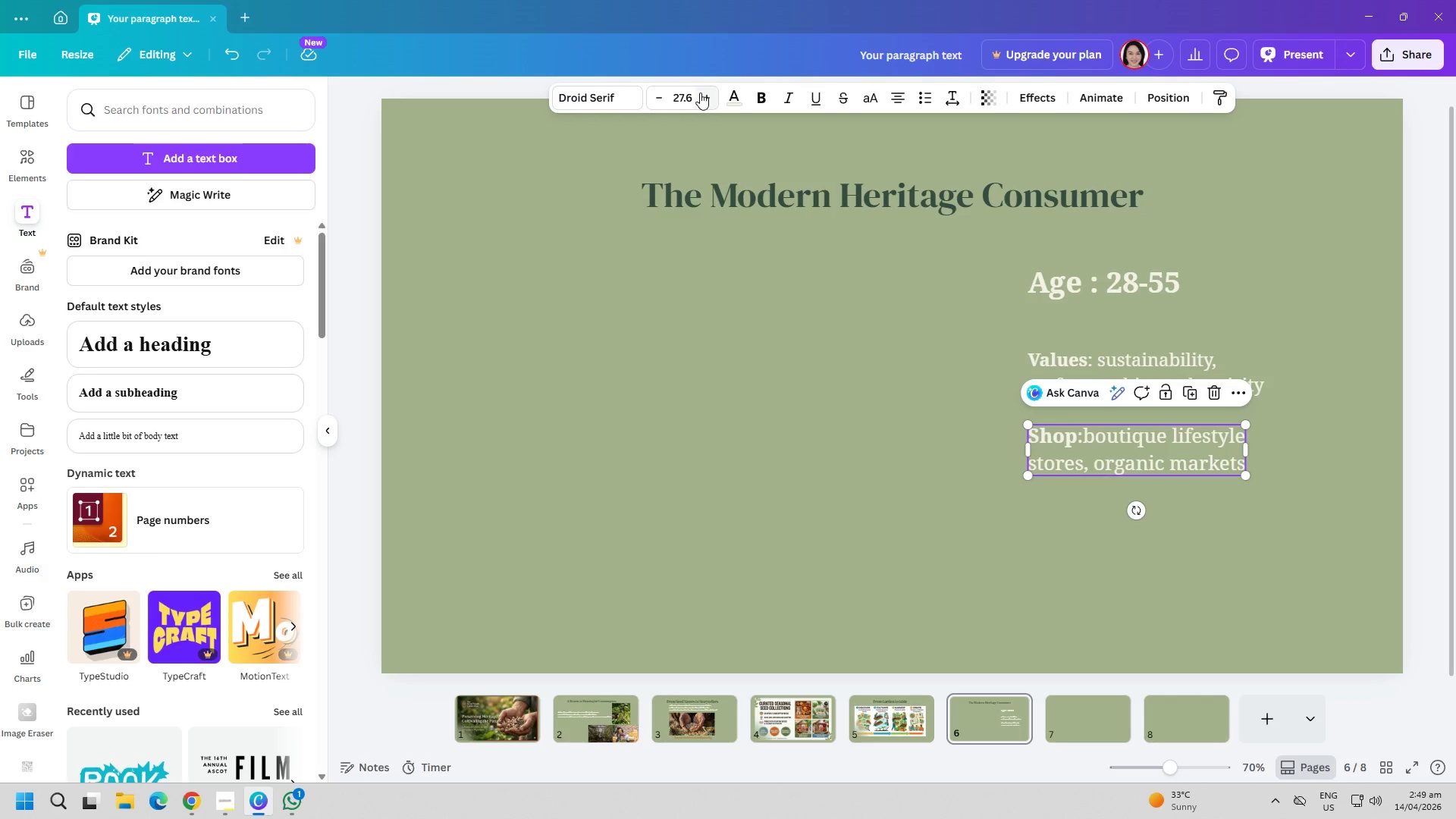 
left_click([698, 91])
 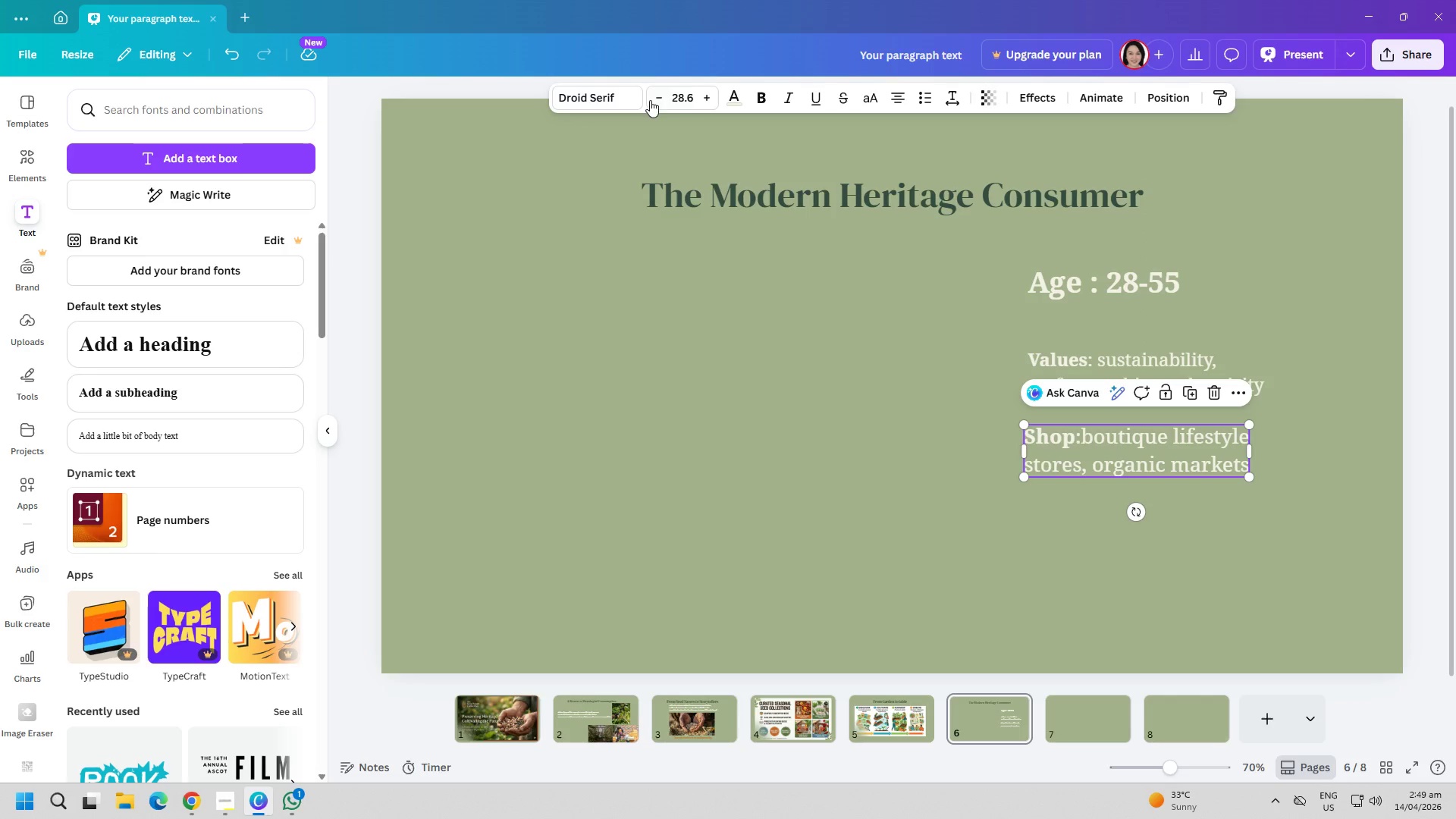 
left_click([1084, 355])
 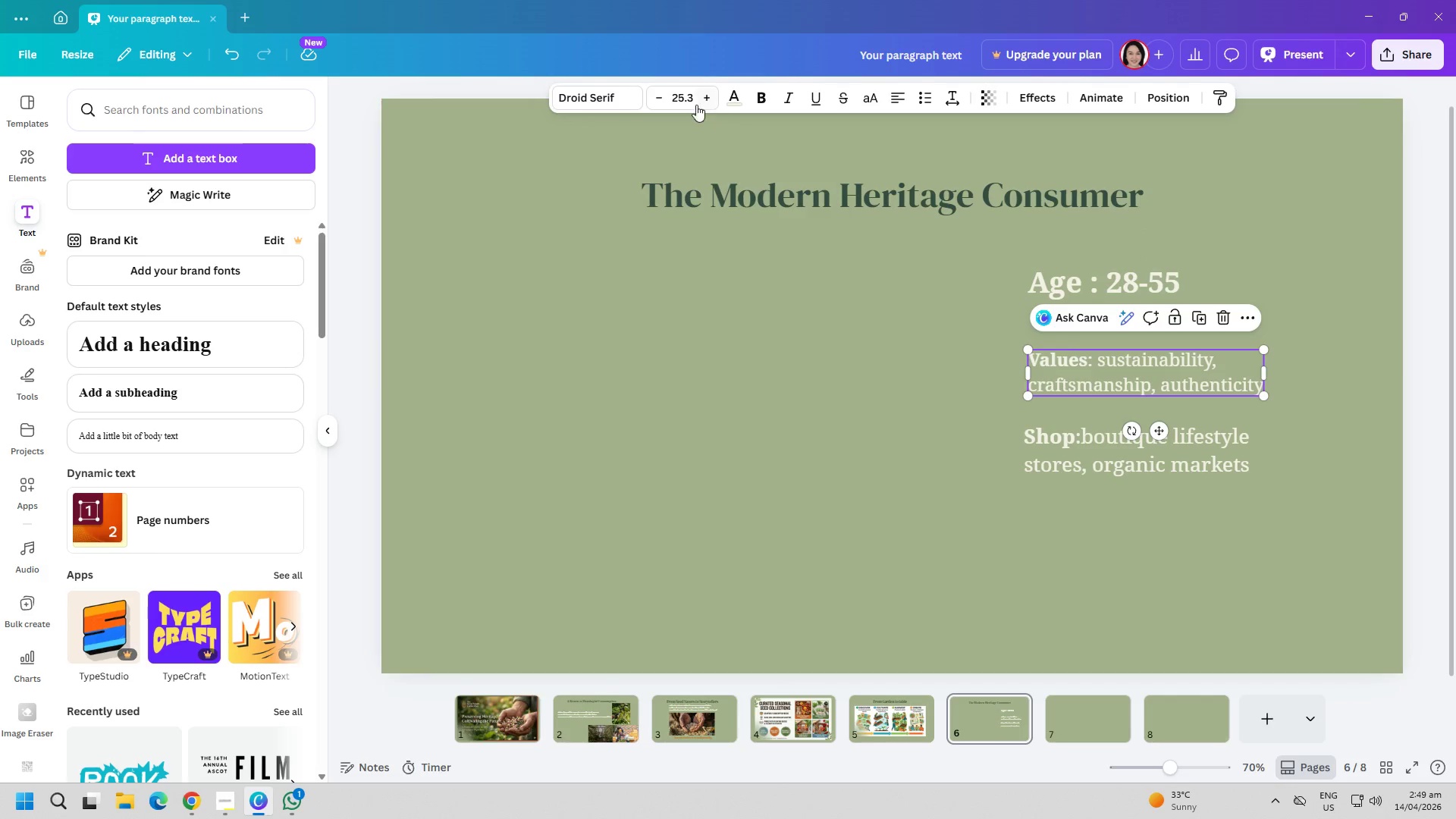 
left_click([688, 102])
 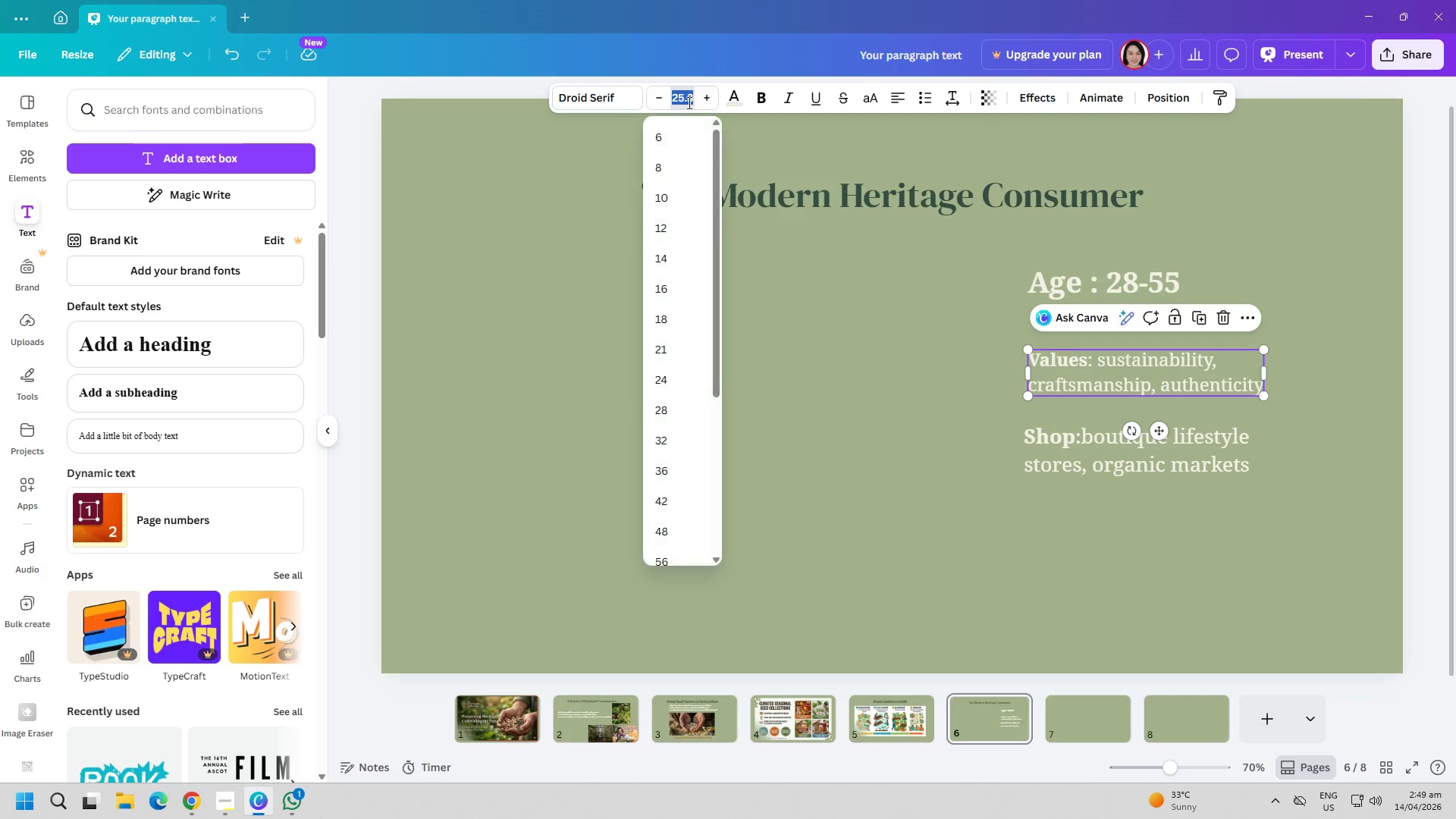 
key(2)
 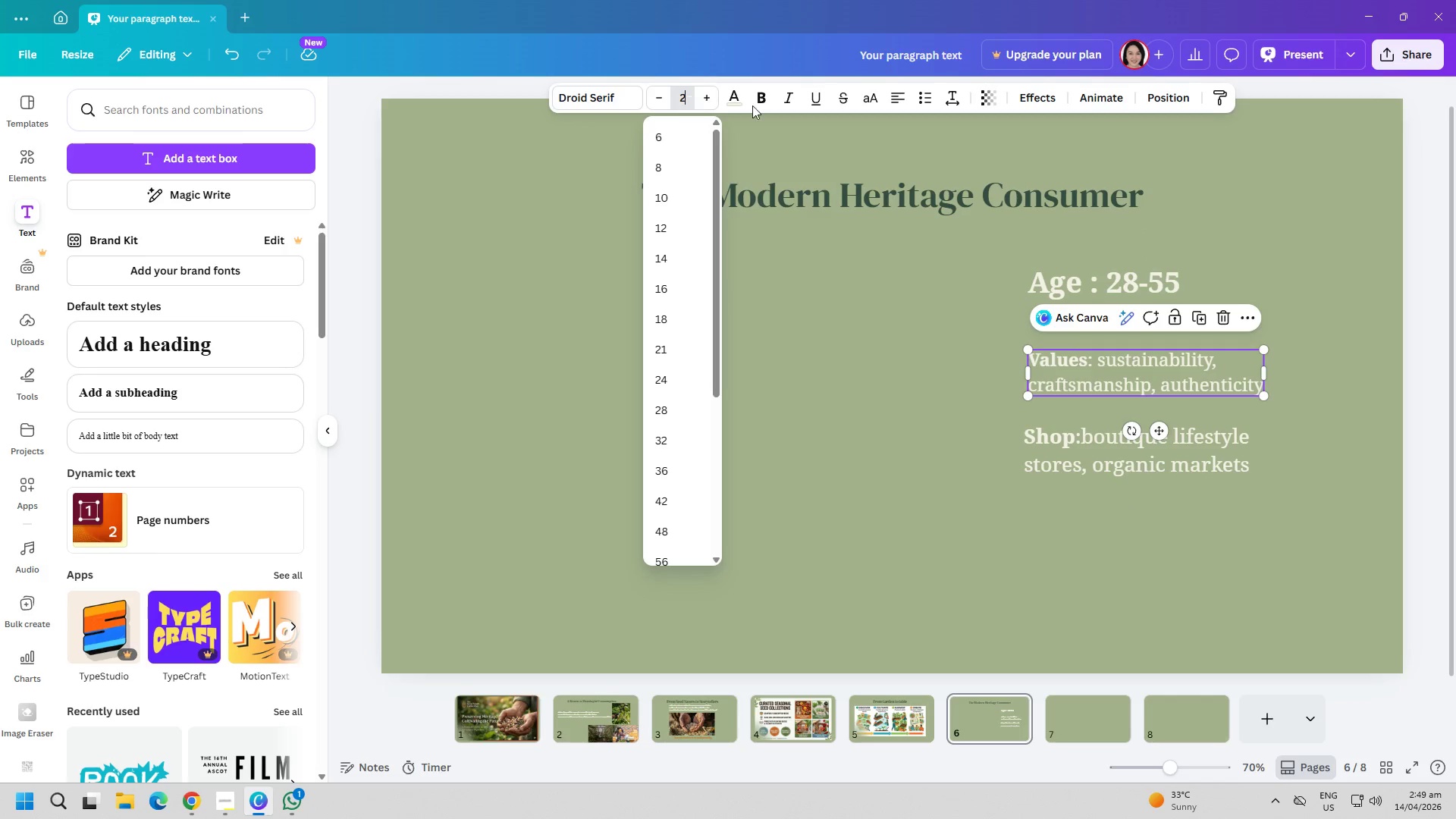 
key(6)
 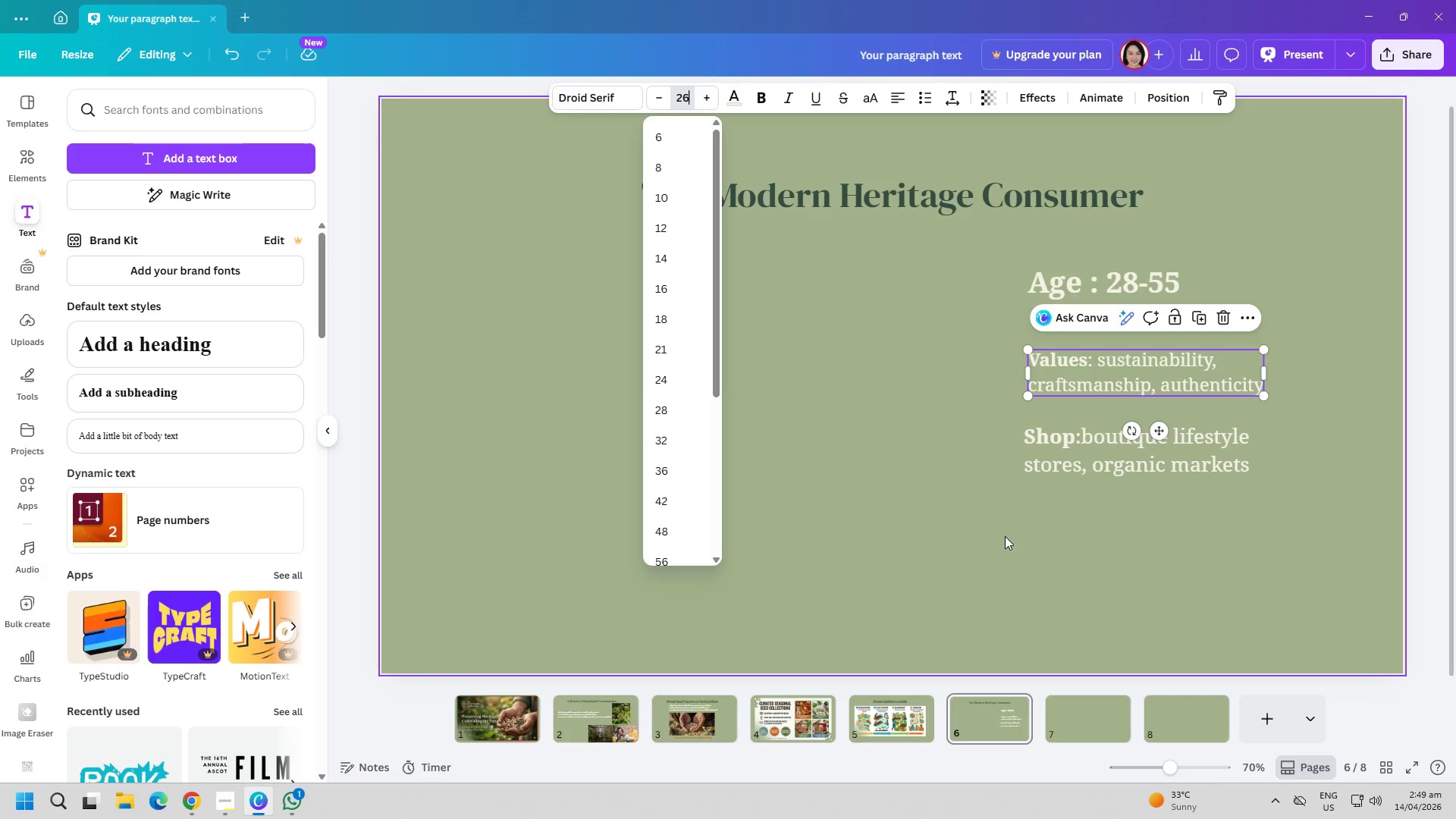 
left_click([913, 510])
 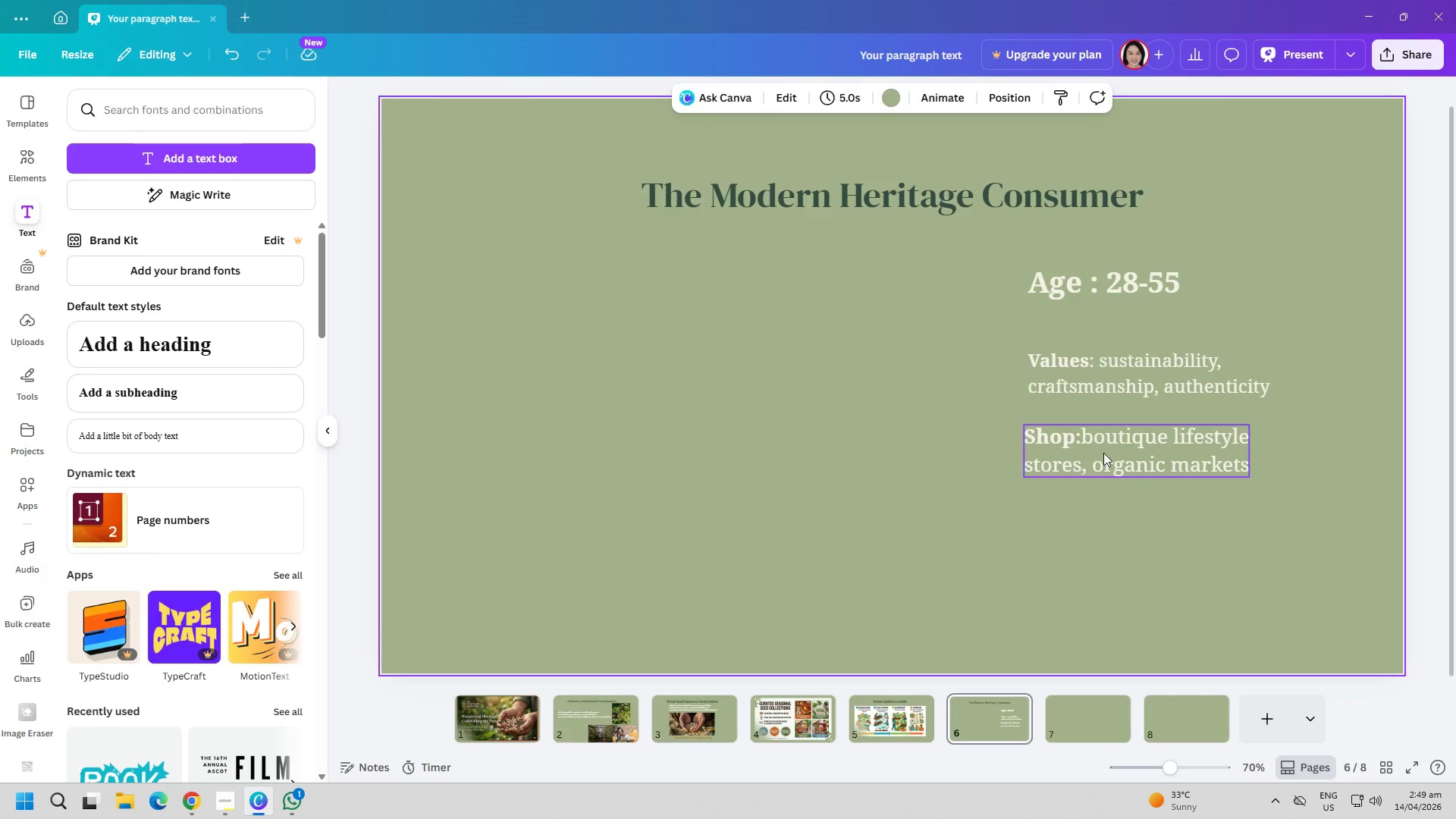 
left_click_drag(start_coordinate=[1114, 446], to_coordinate=[1125, 453])
 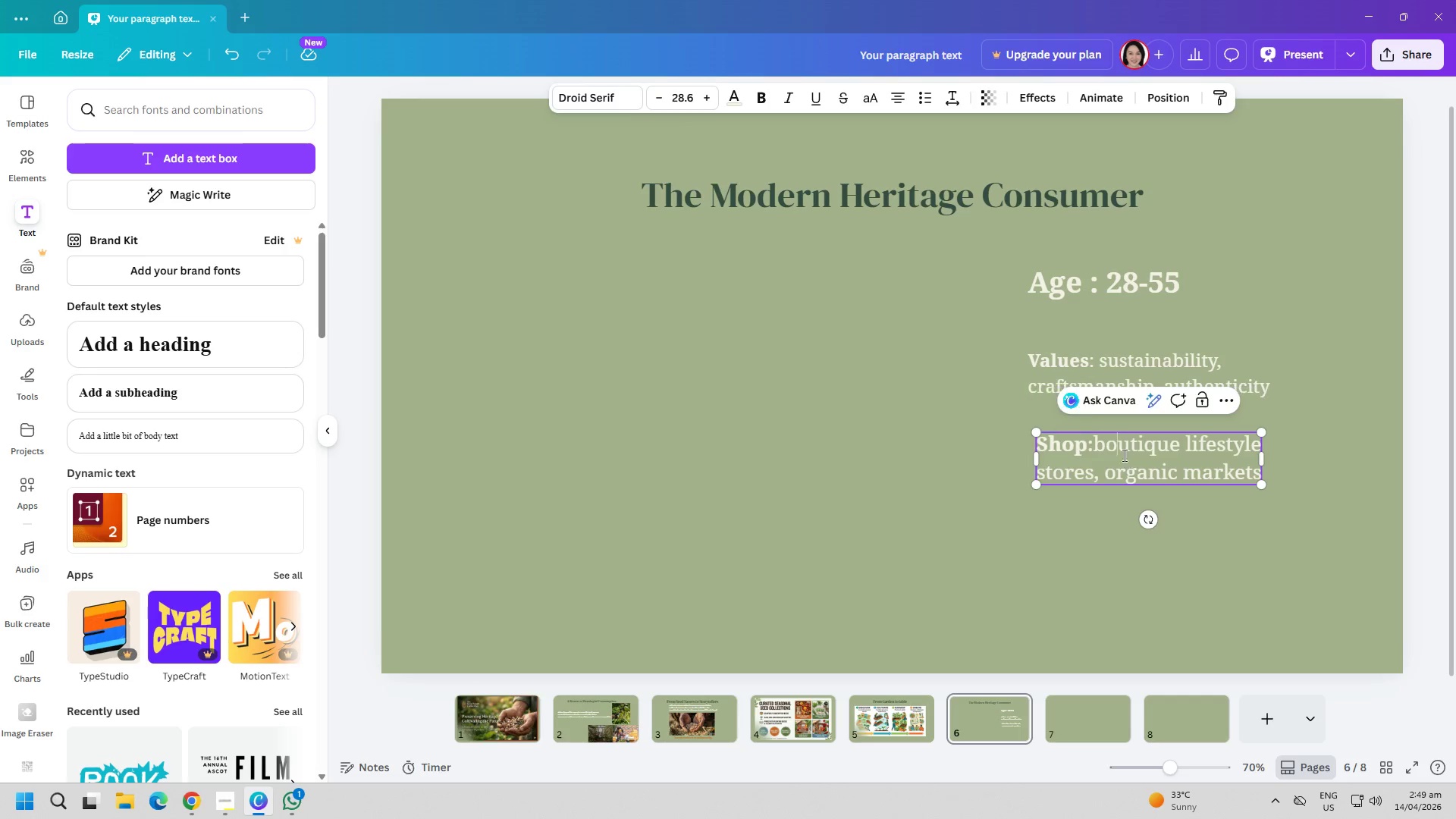 
double_click([1123, 455])
 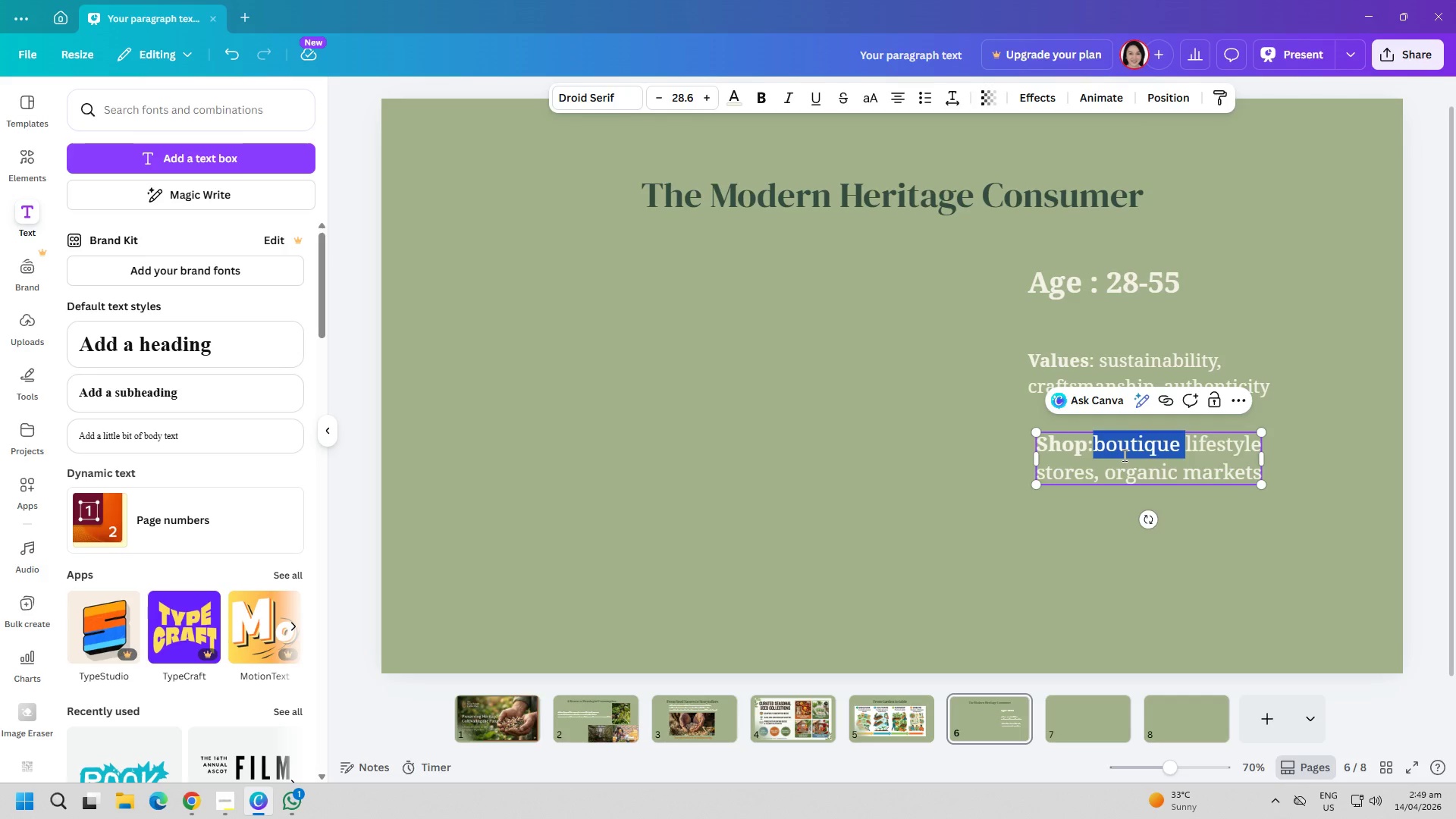 
triple_click([1123, 455])
 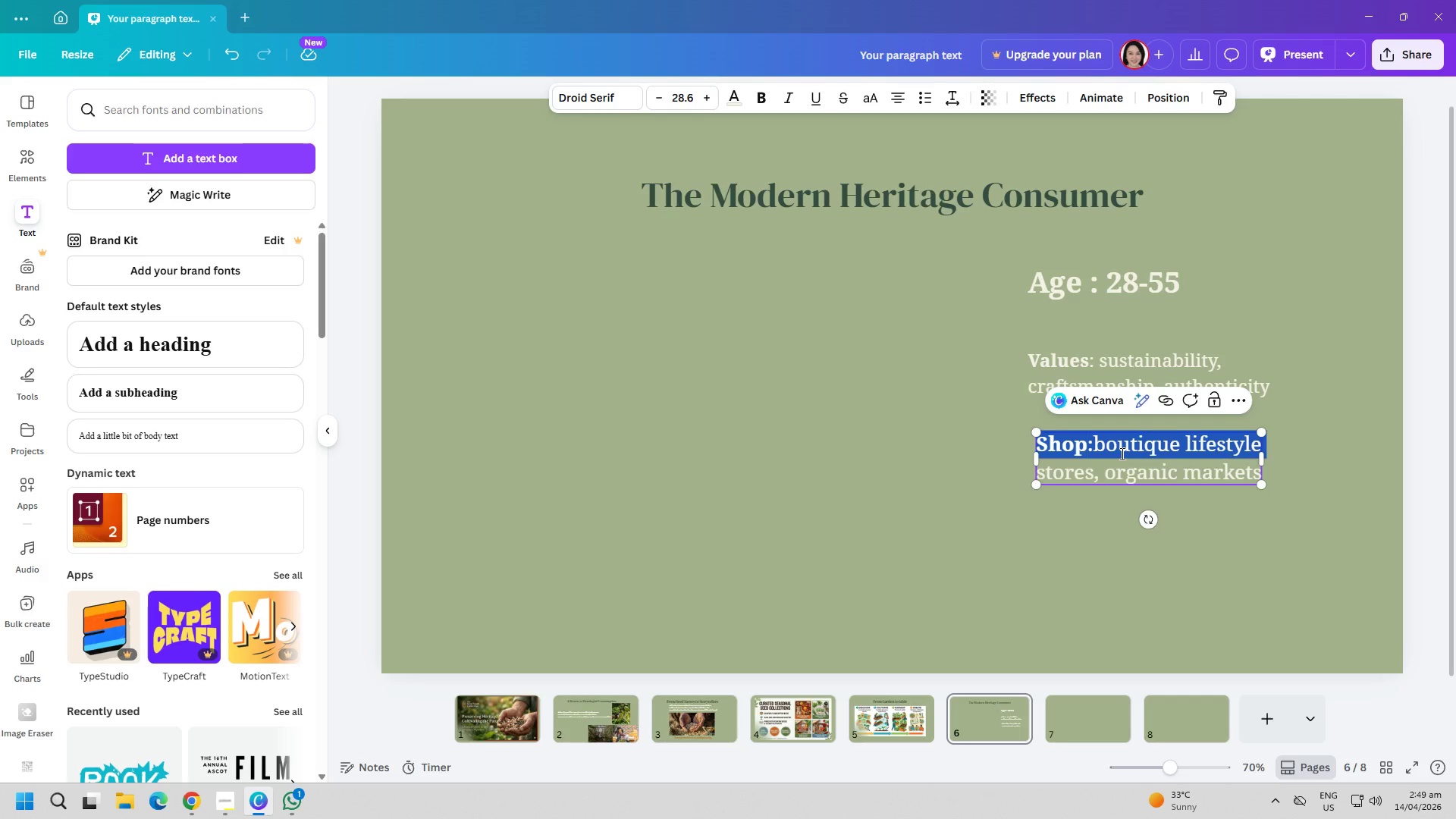 
key(Control+ControlLeft)
 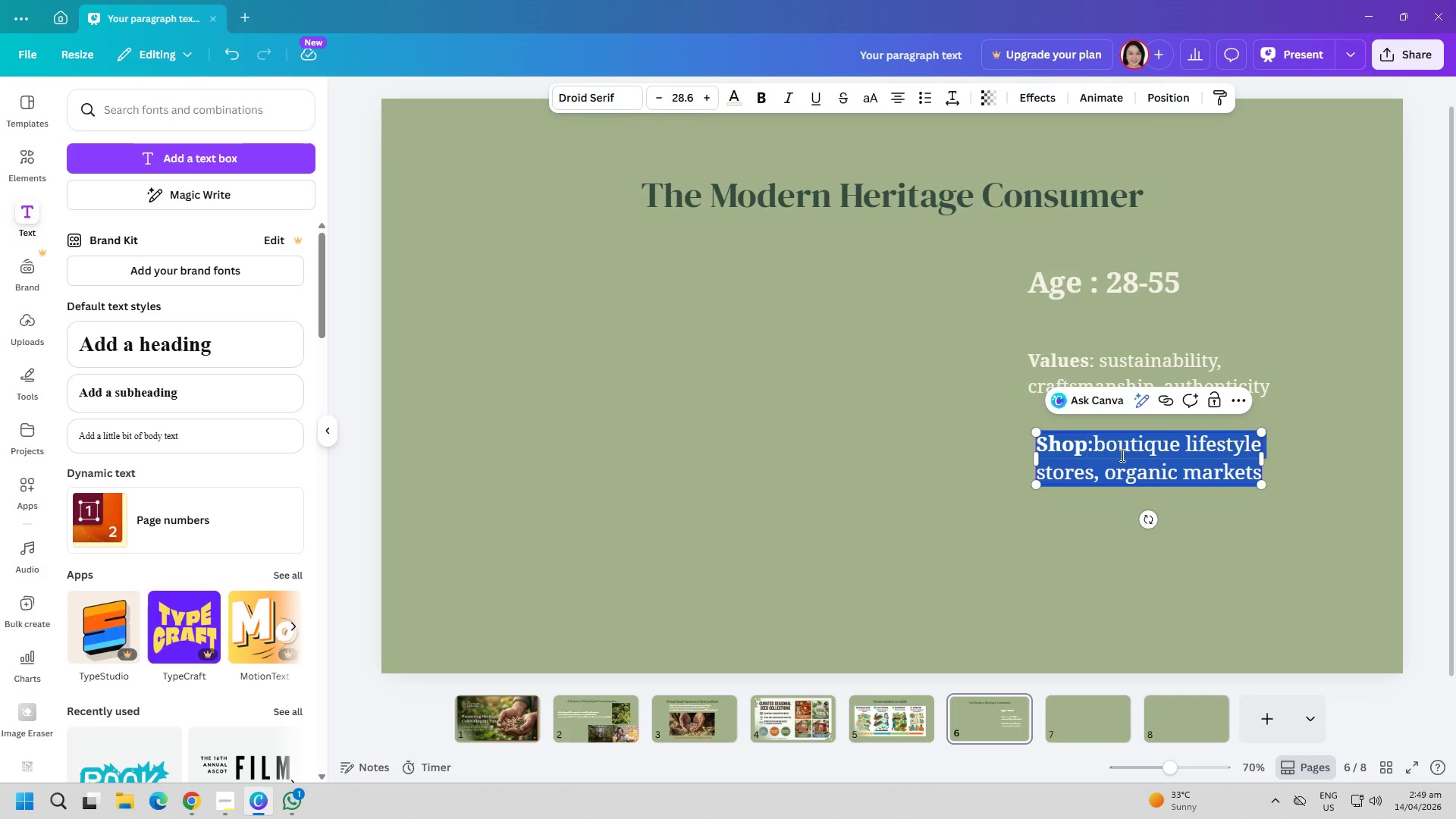 
key(Control+A)
 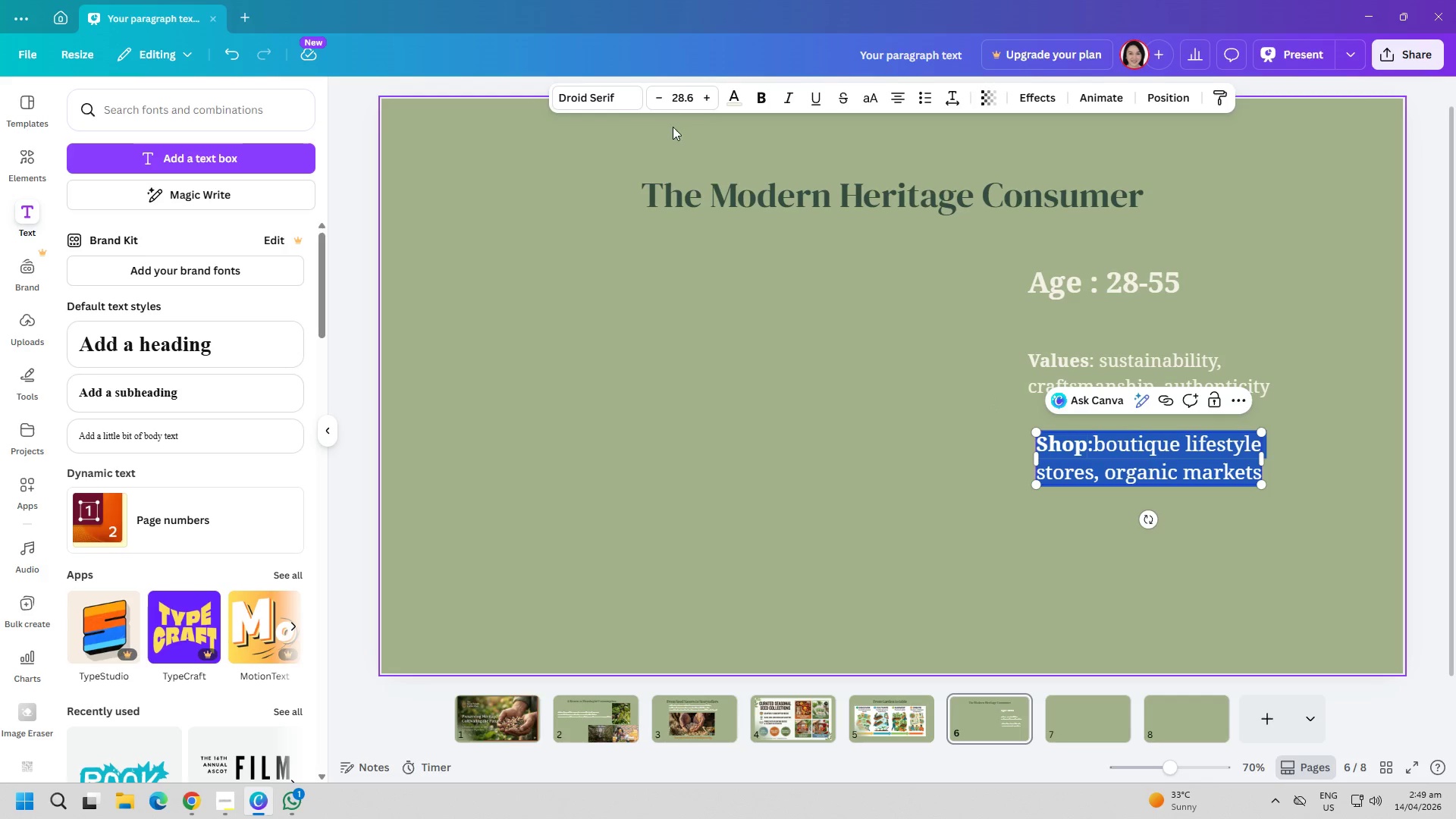 
left_click([687, 94])
 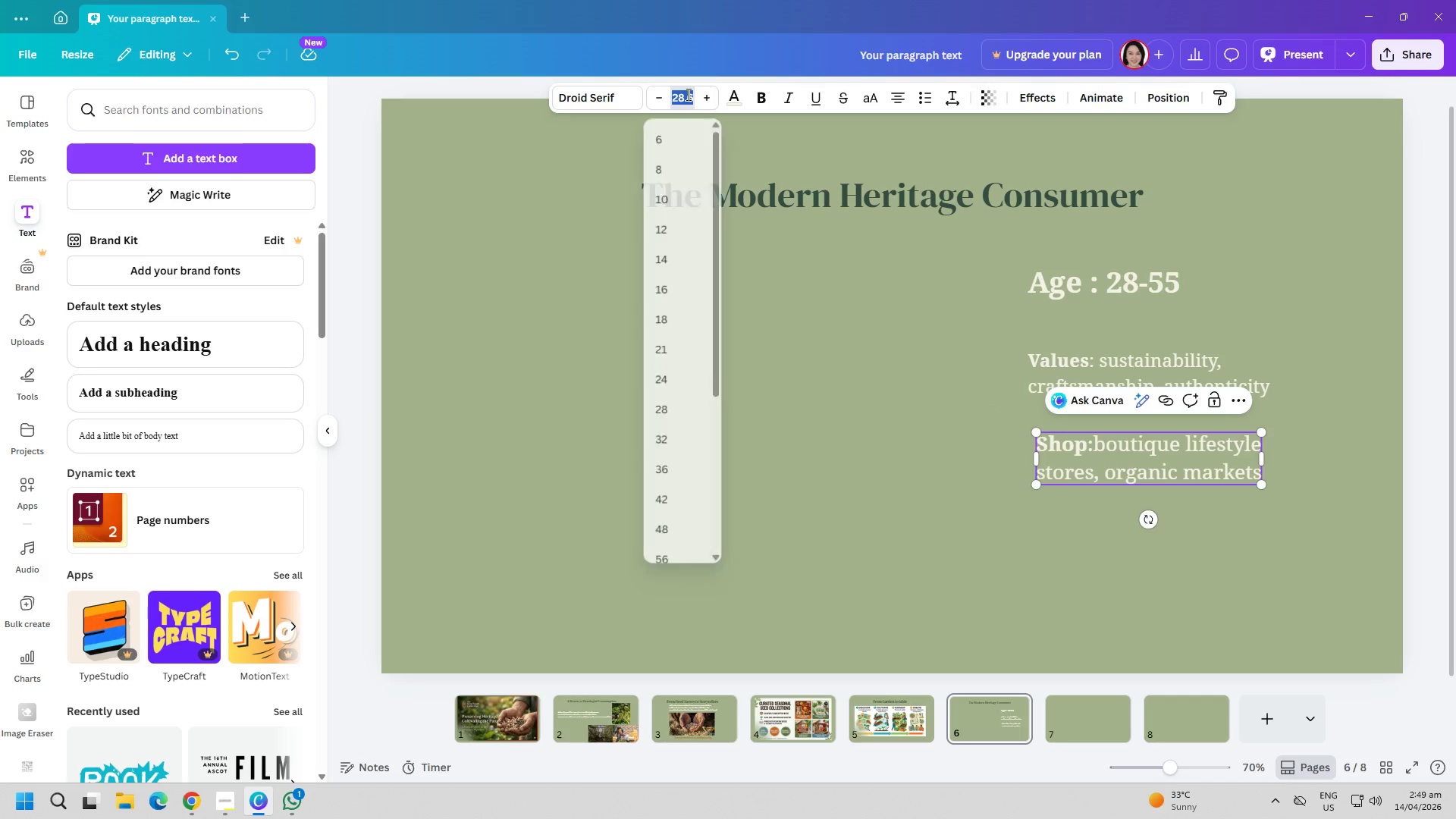 
type(26)
 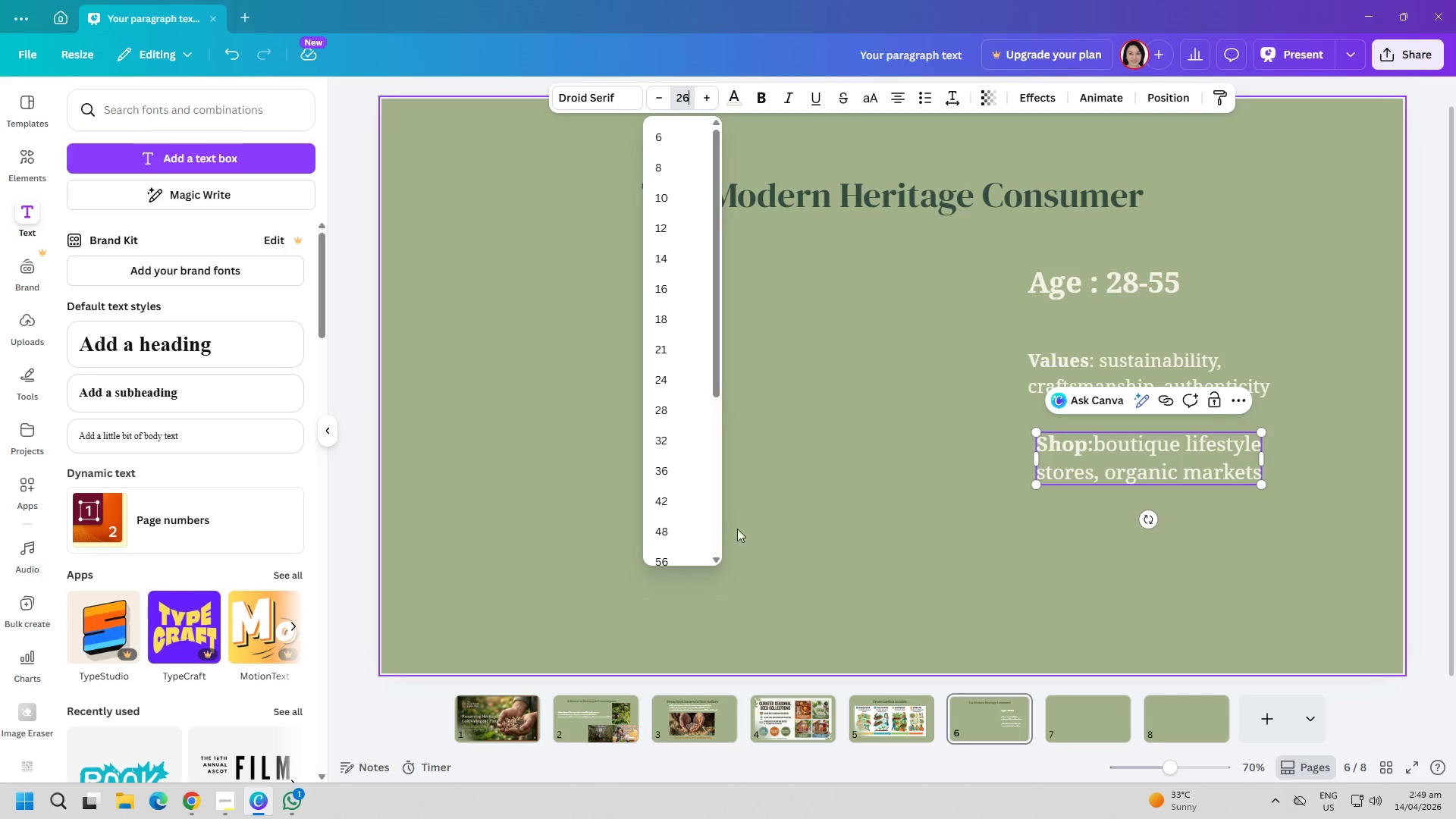 
left_click([718, 551])
 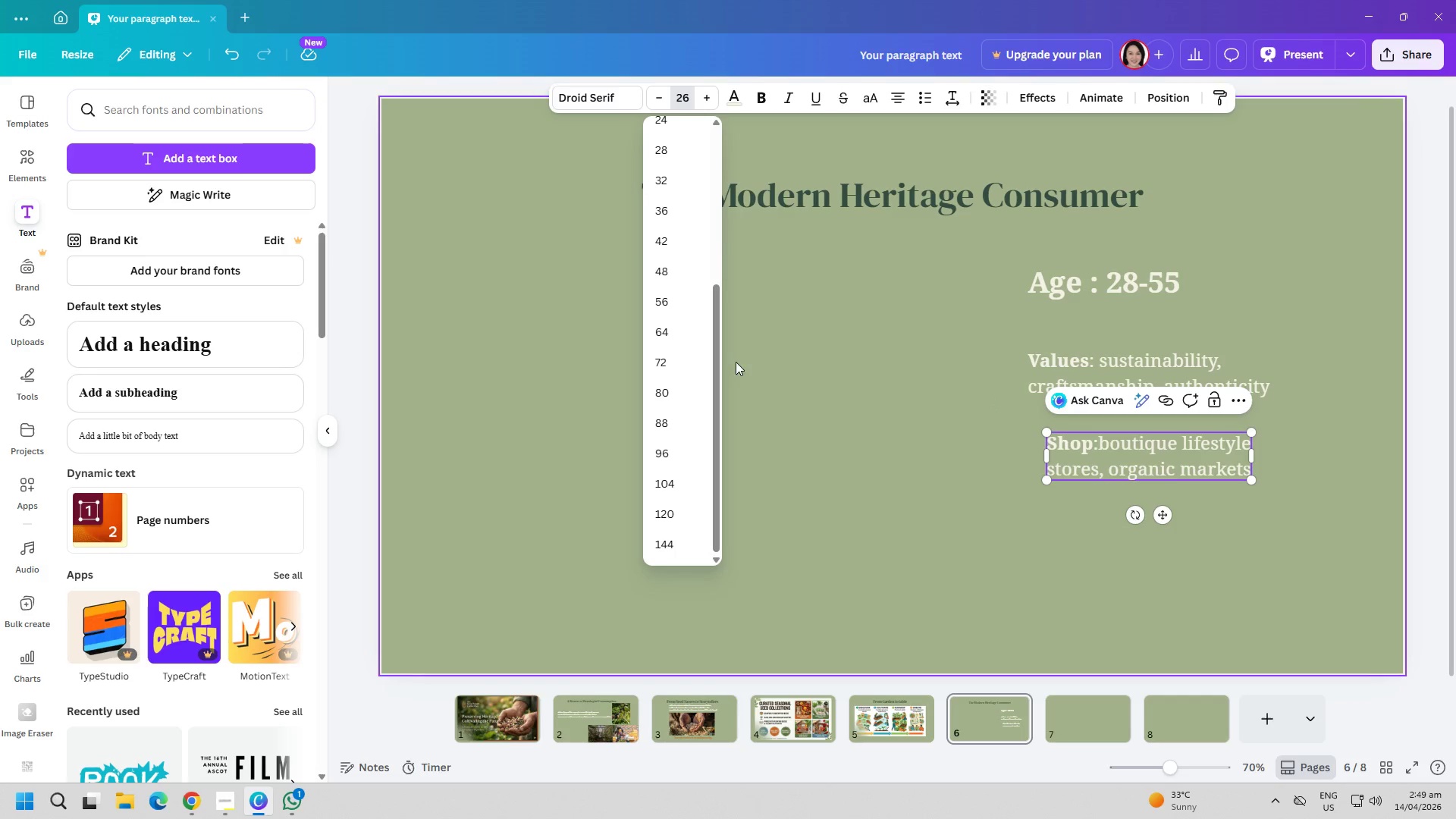 
left_click([841, 351])
 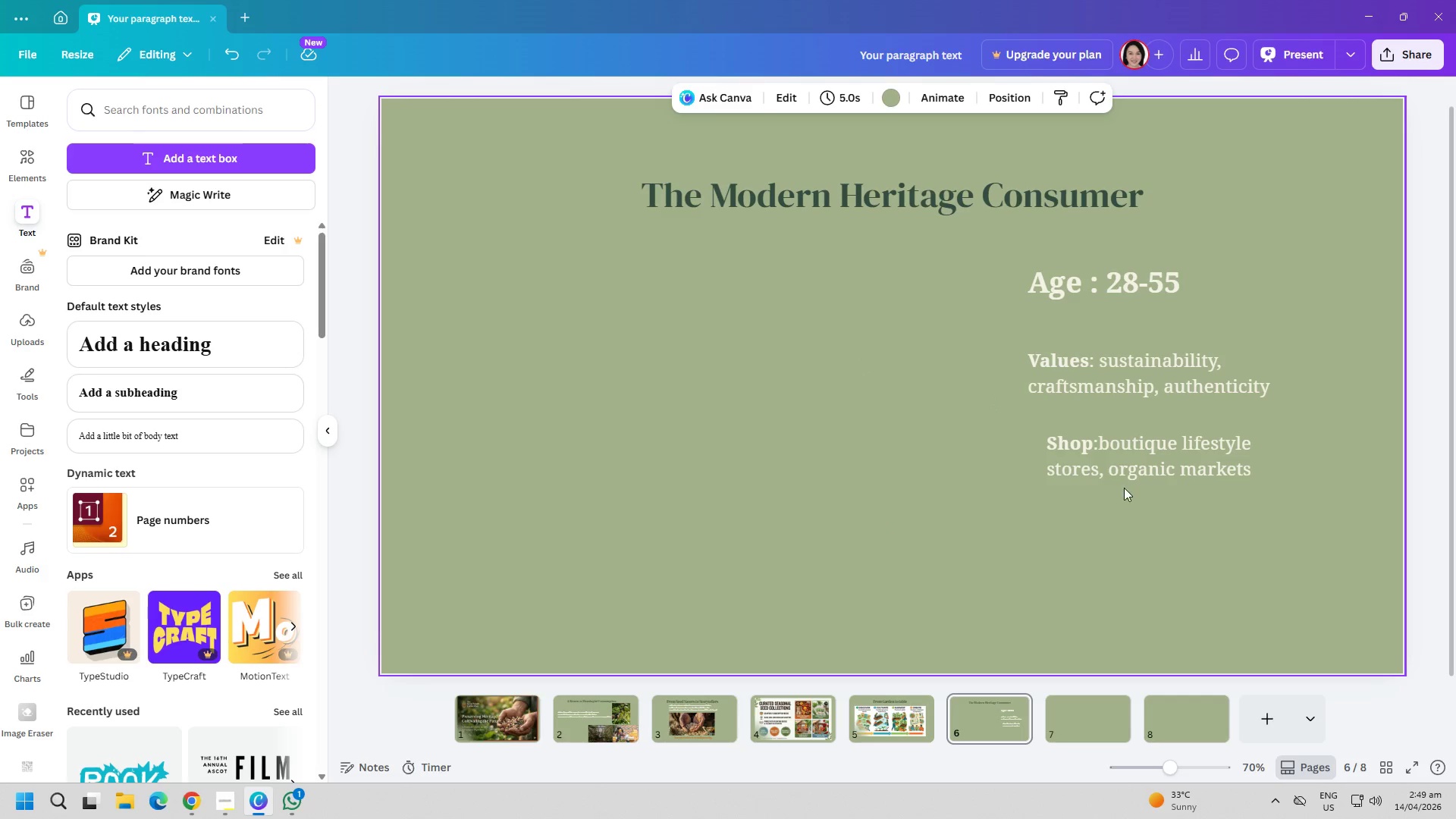 
left_click([1146, 463])
 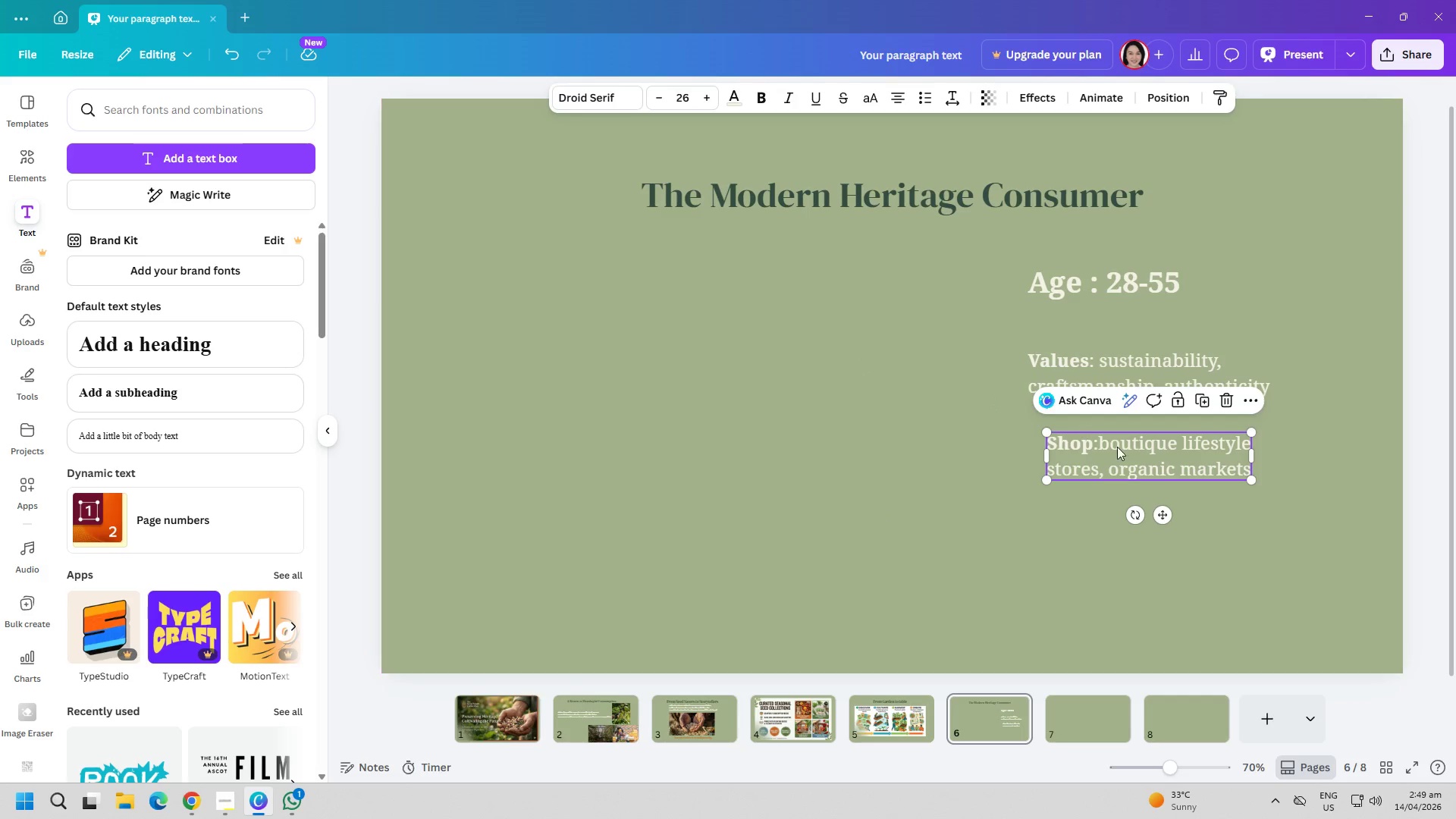 
left_click_drag(start_coordinate=[1134, 455], to_coordinate=[1116, 455])
 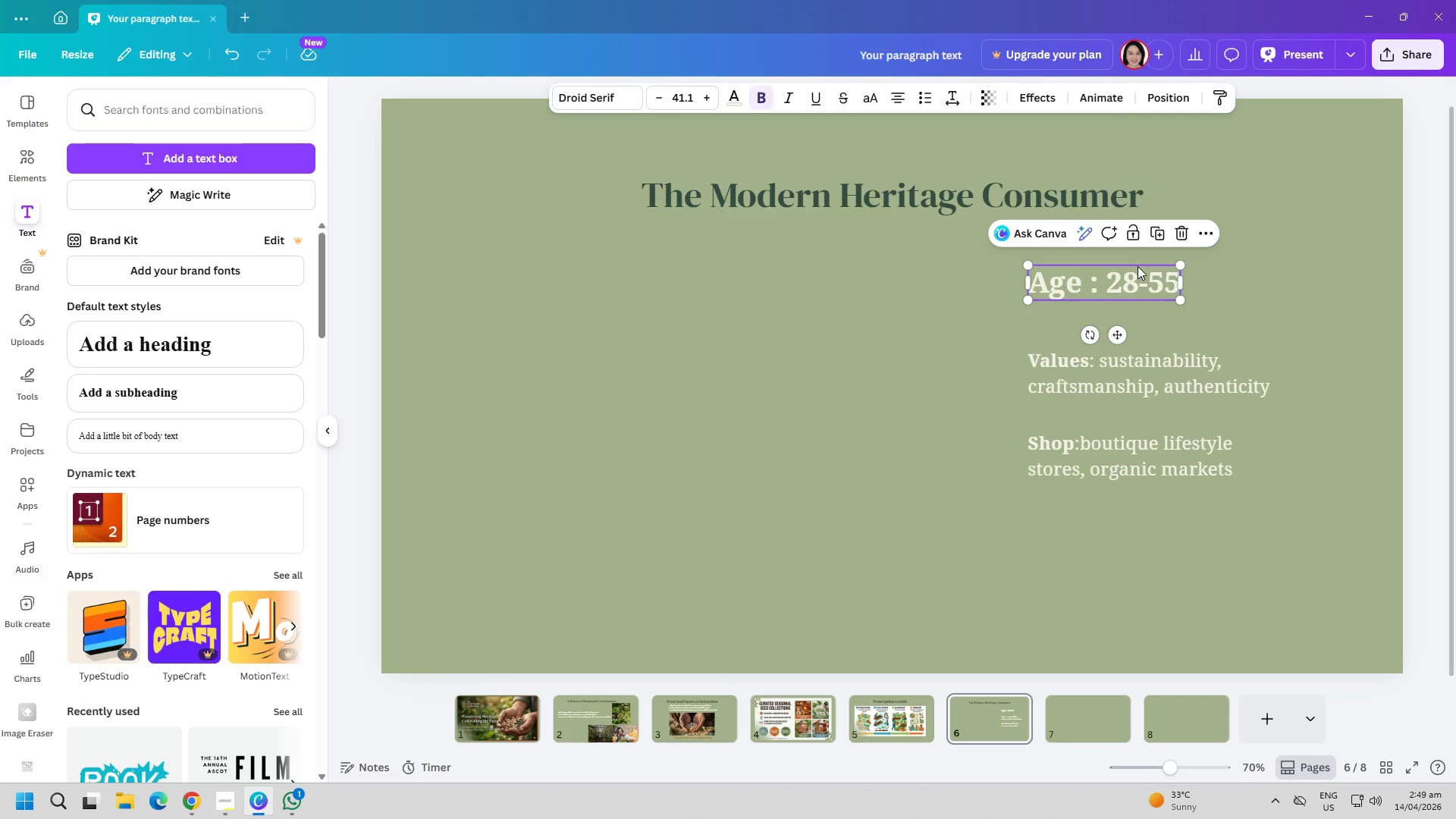 
double_click([1138, 276])
 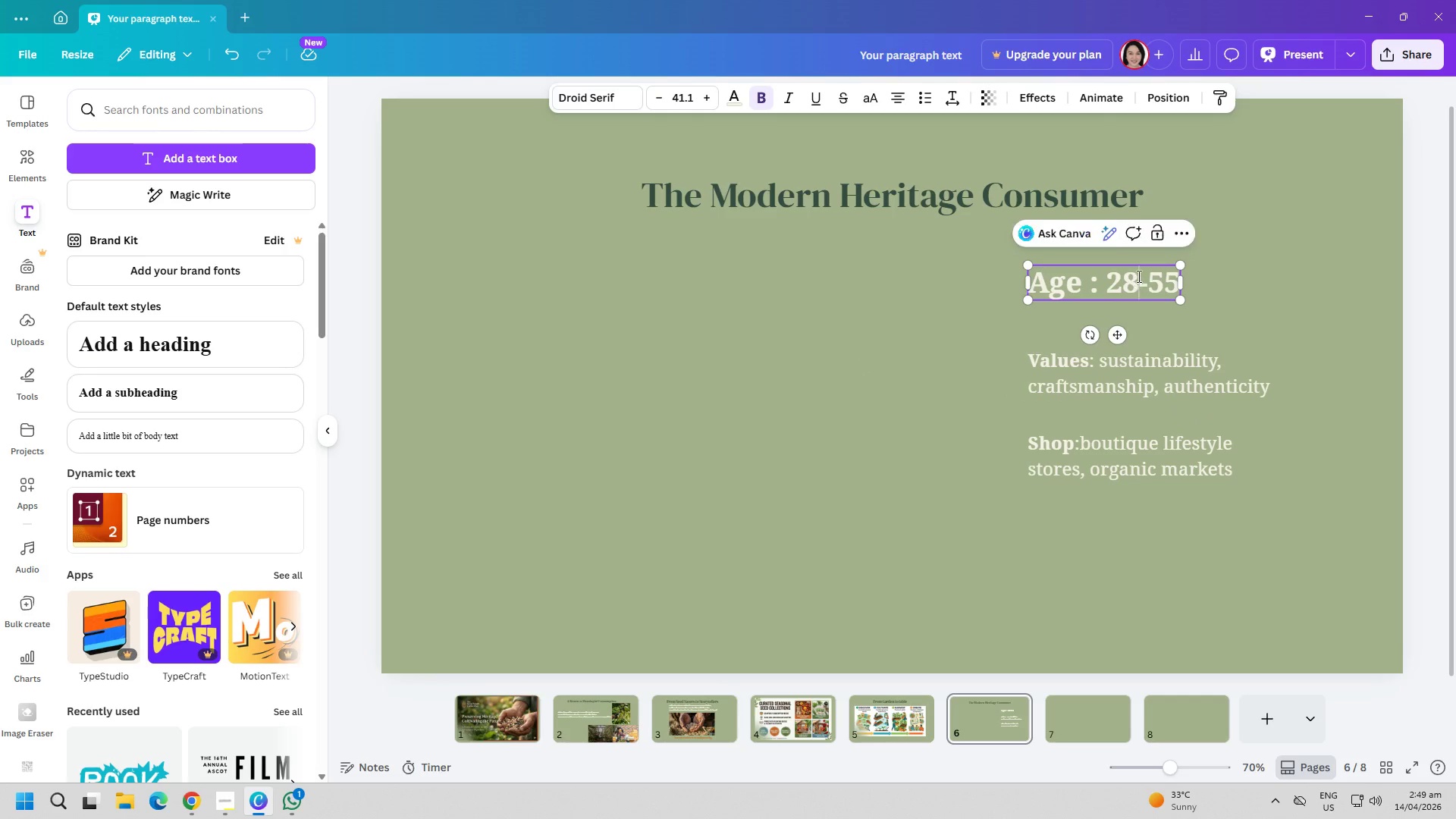 
triple_click([1138, 276])
 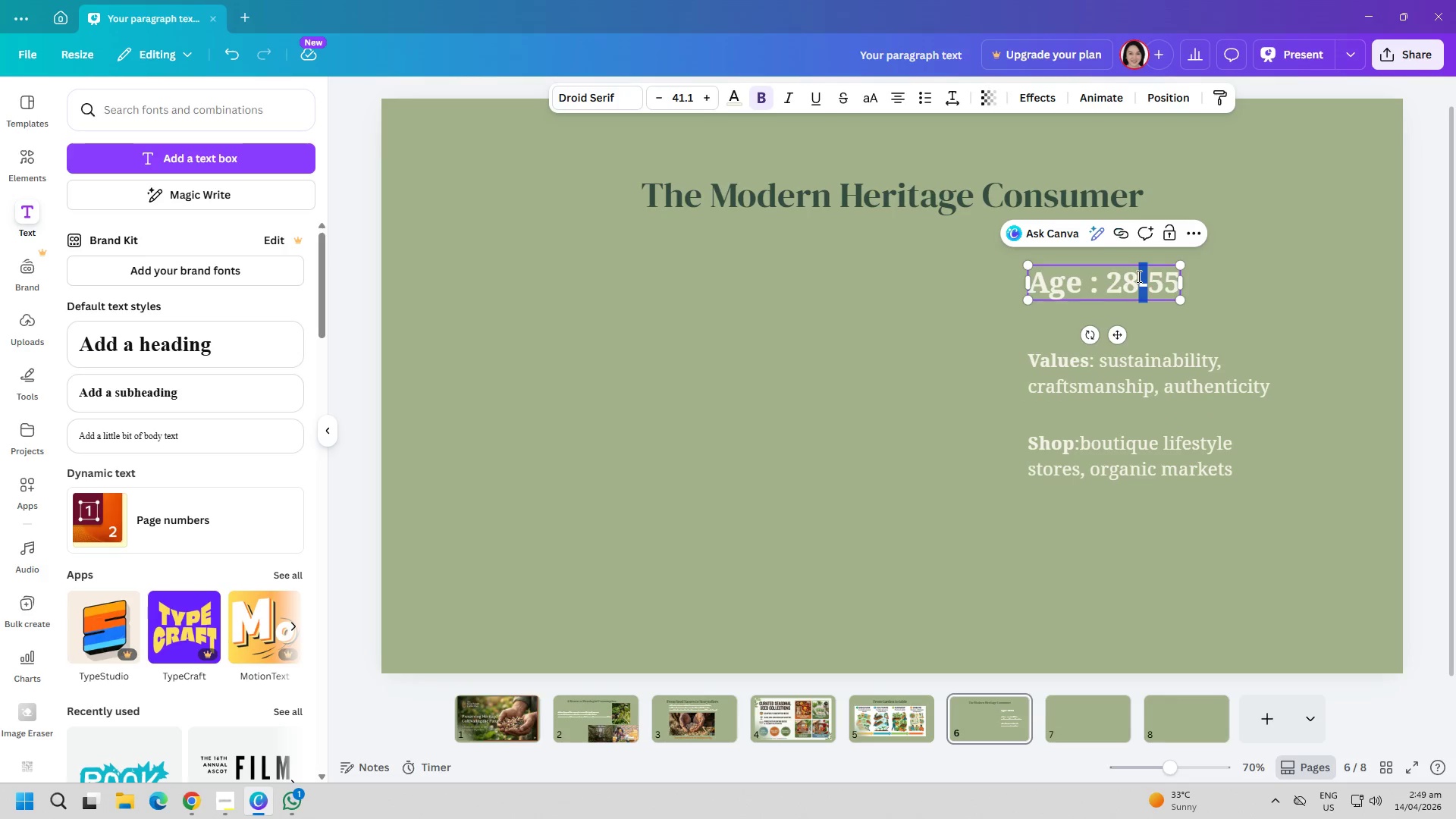 
triple_click([1138, 276])
 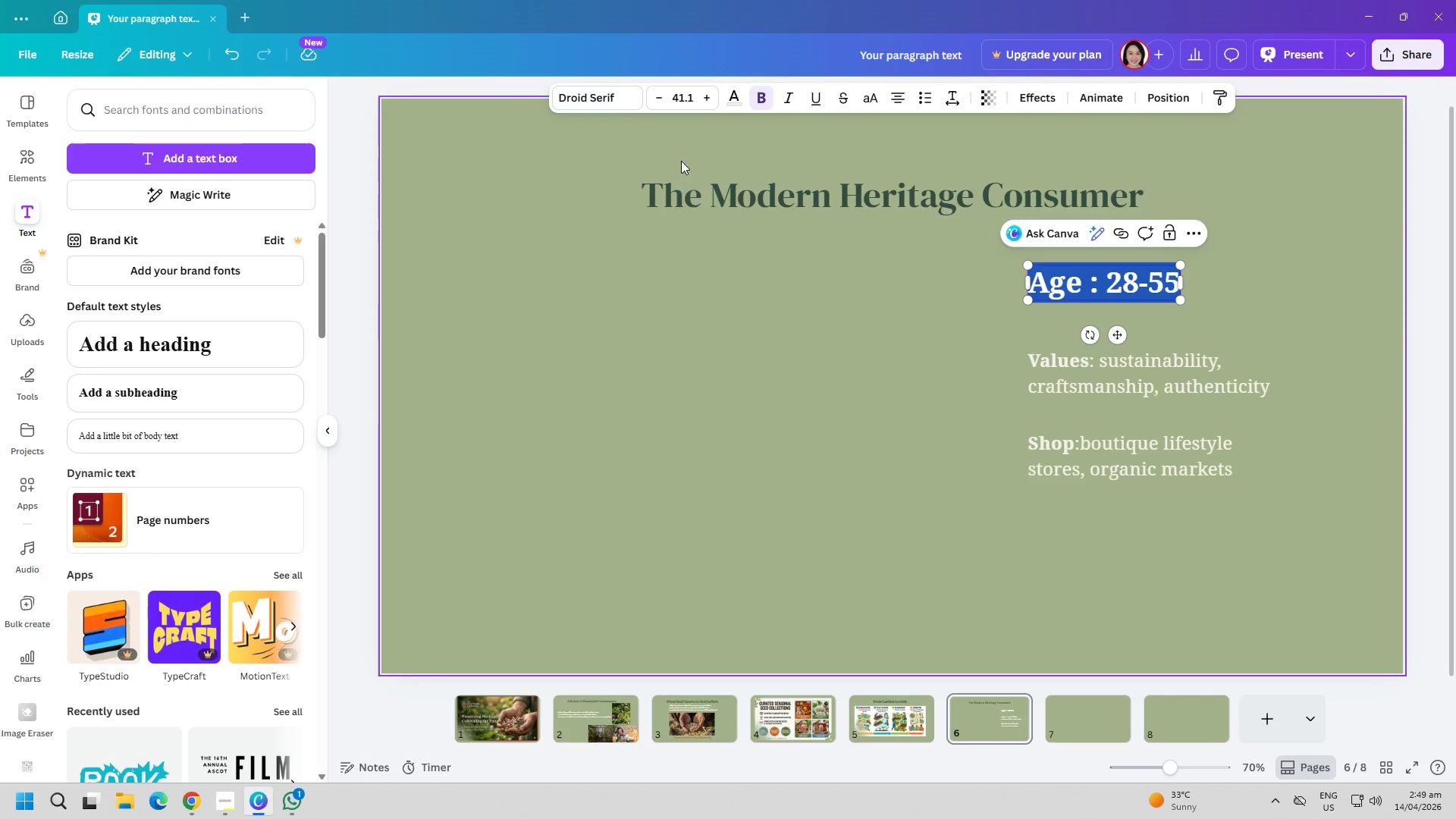 
left_click([688, 94])
 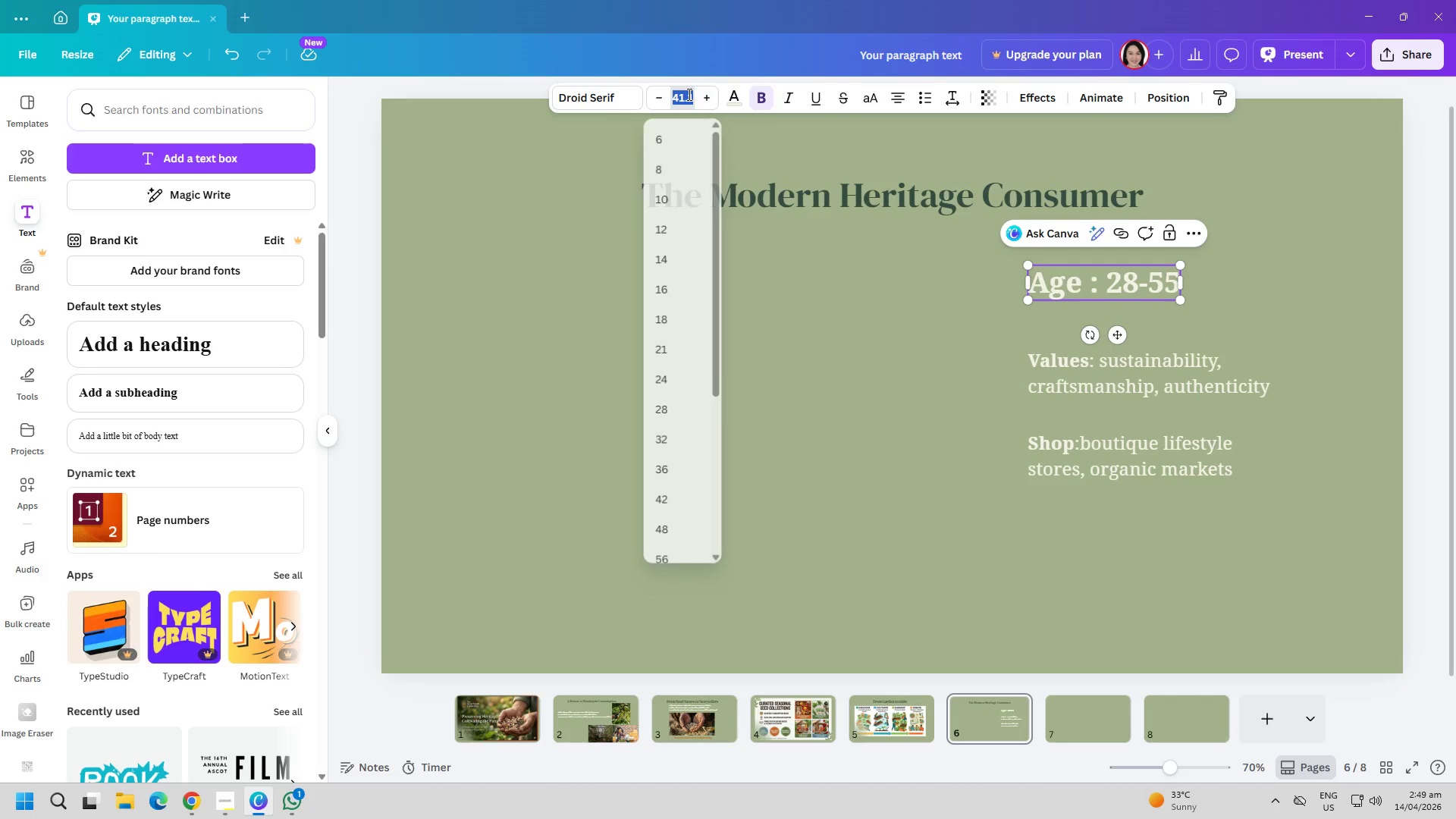 
type(26)
 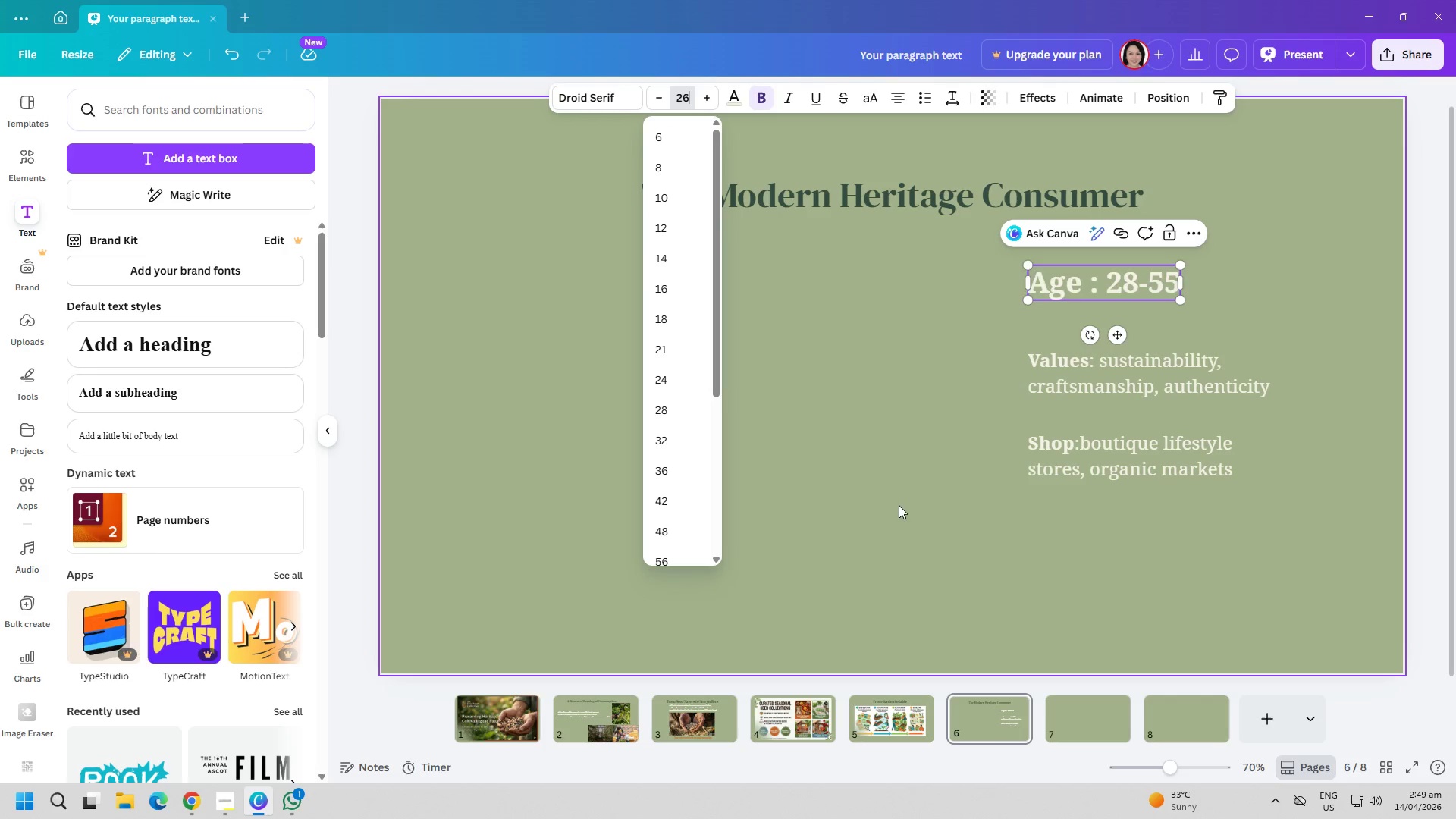 
left_click([912, 507])
 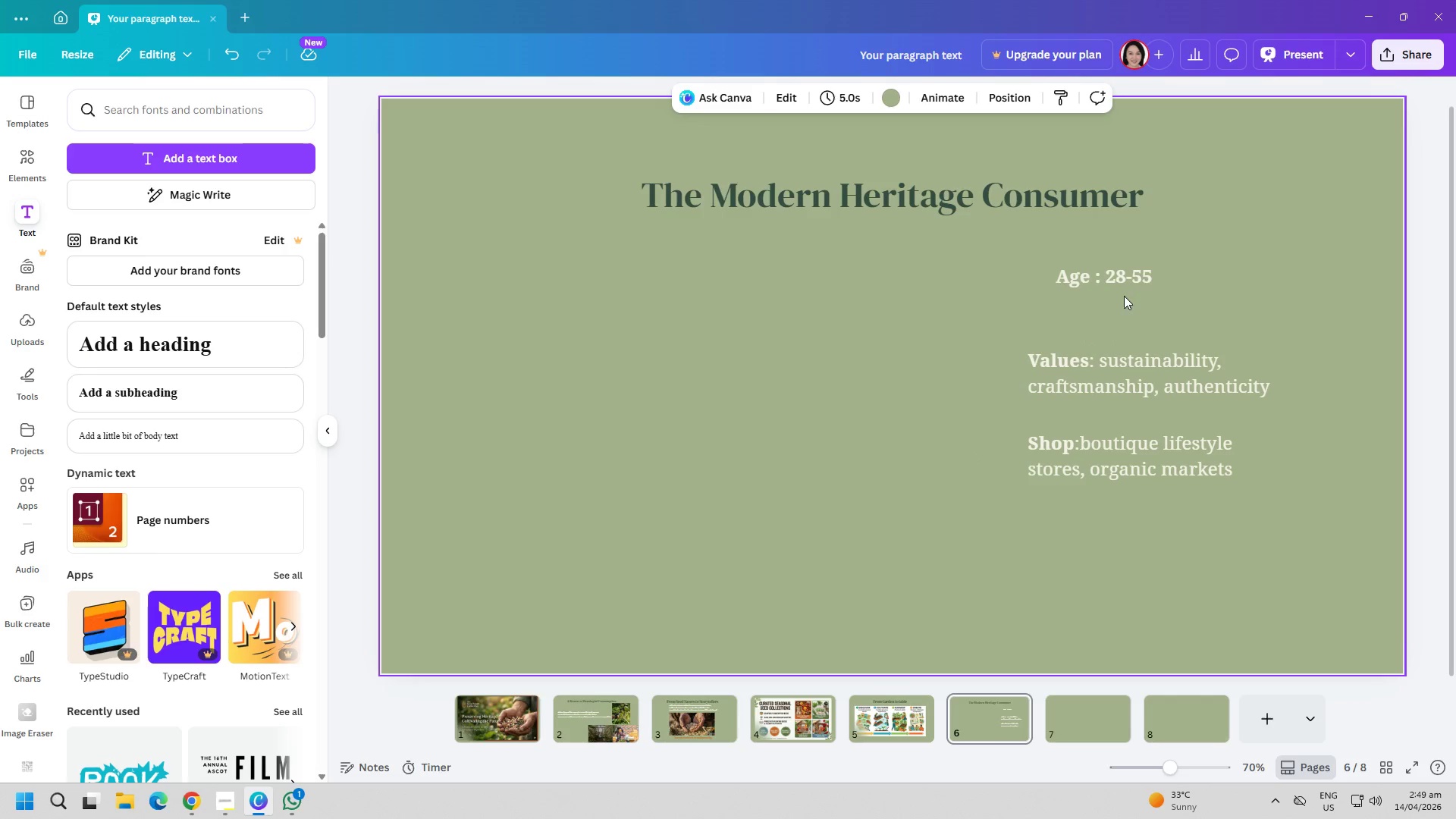 
left_click_drag(start_coordinate=[1139, 278], to_coordinate=[1107, 290])
 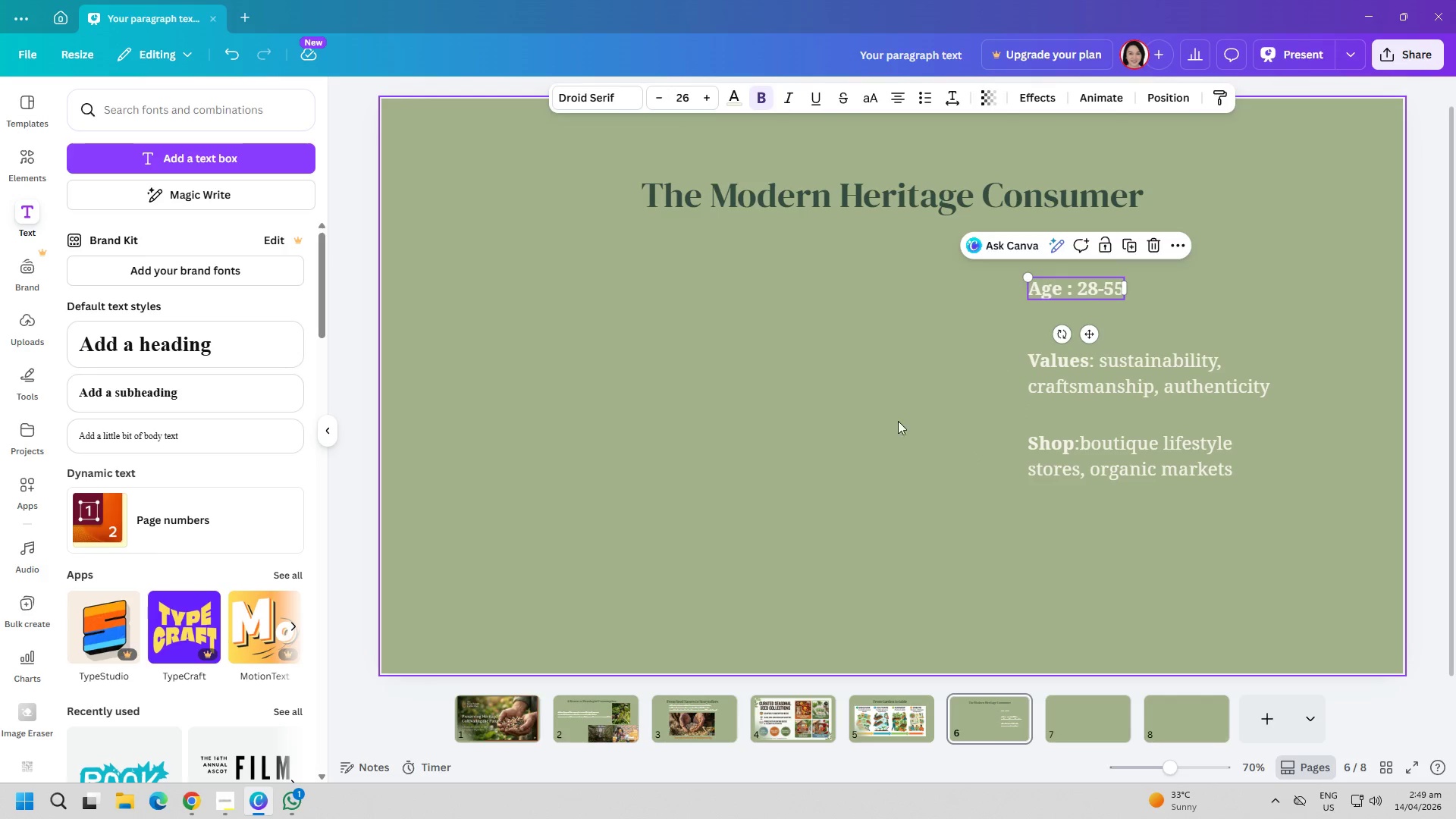 
left_click([898, 421])
 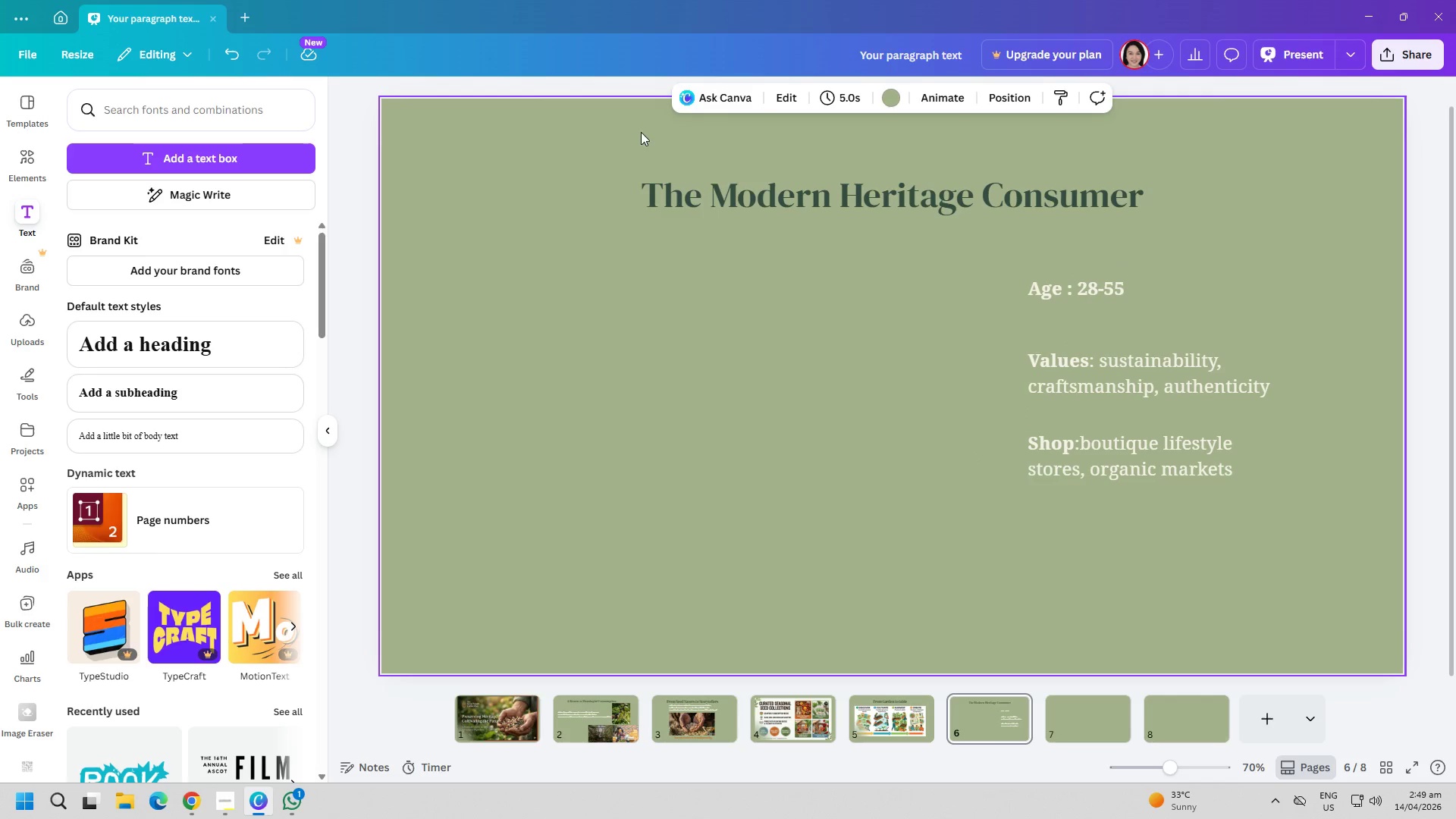 
left_click([1117, 284])
 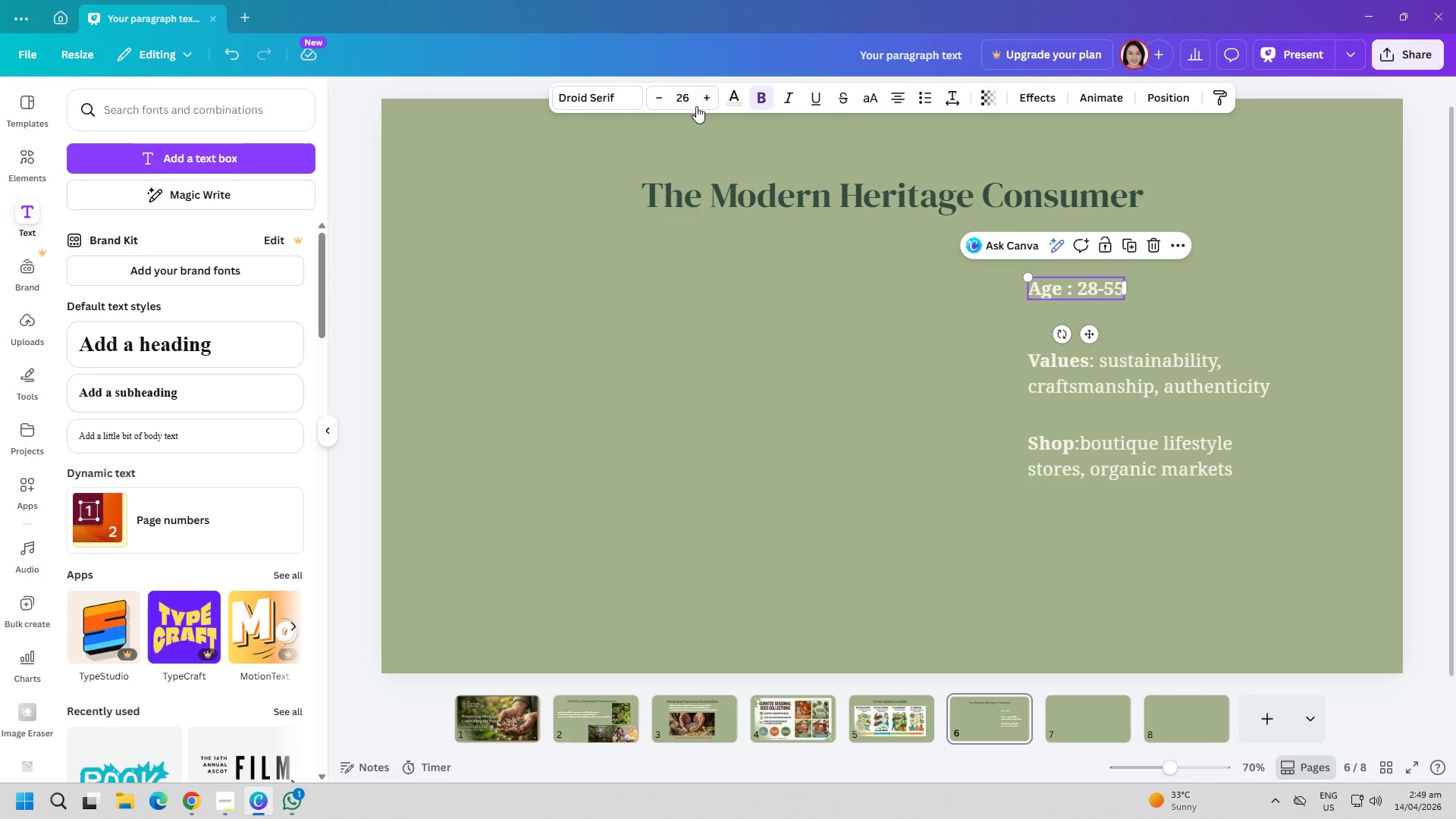 
left_click([689, 102])
 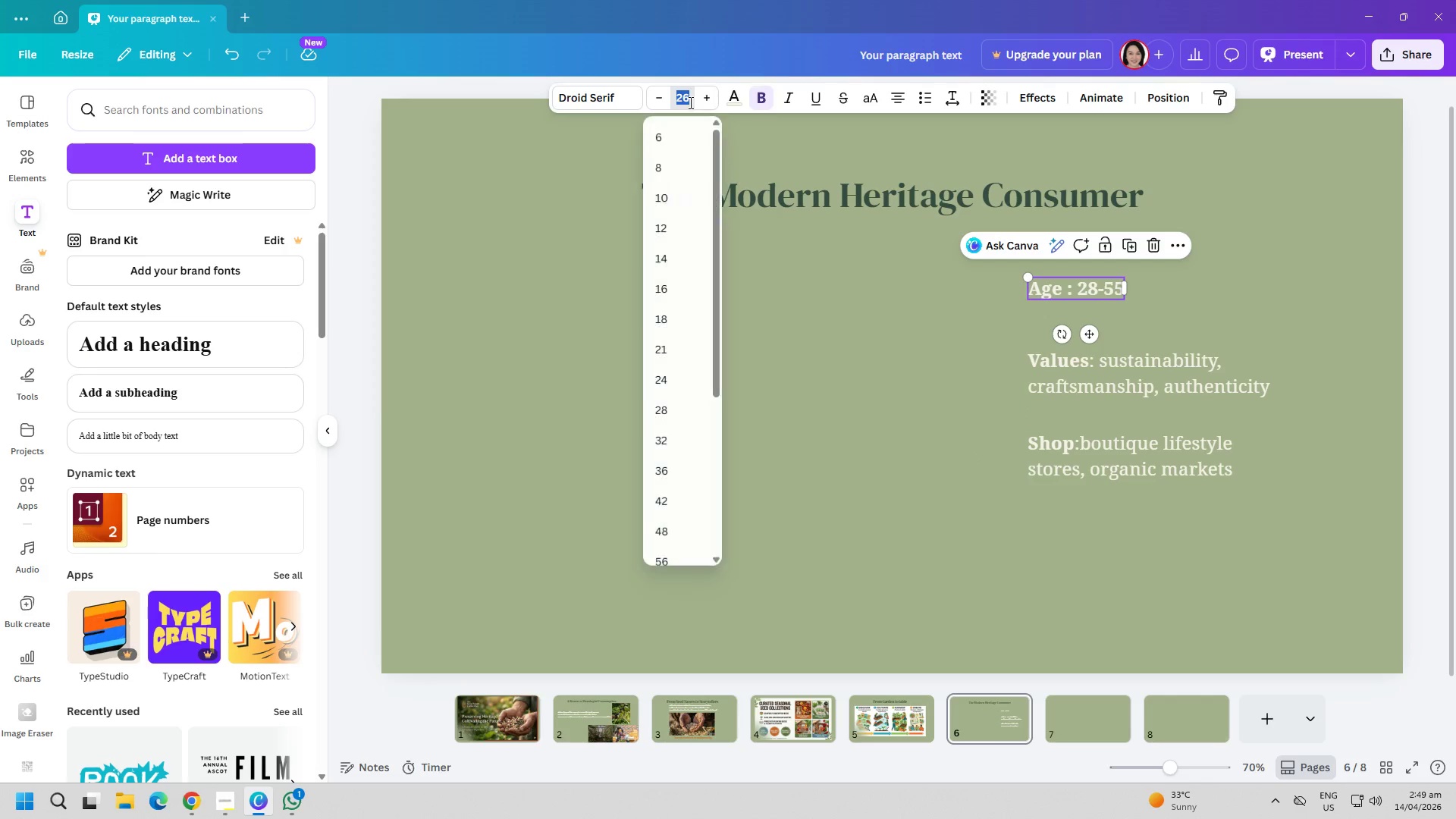 
type(30)
 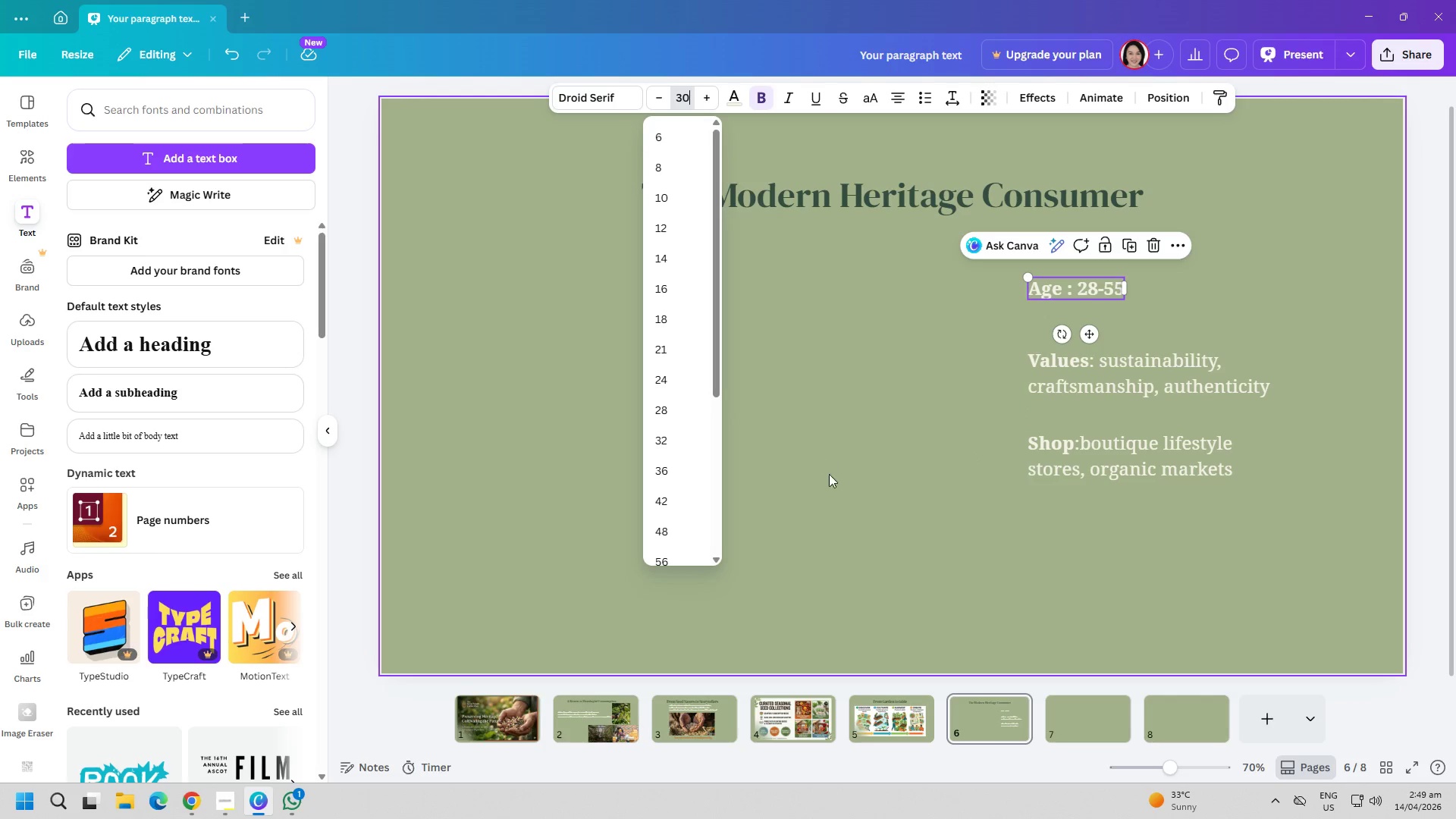 
left_click([846, 486])
 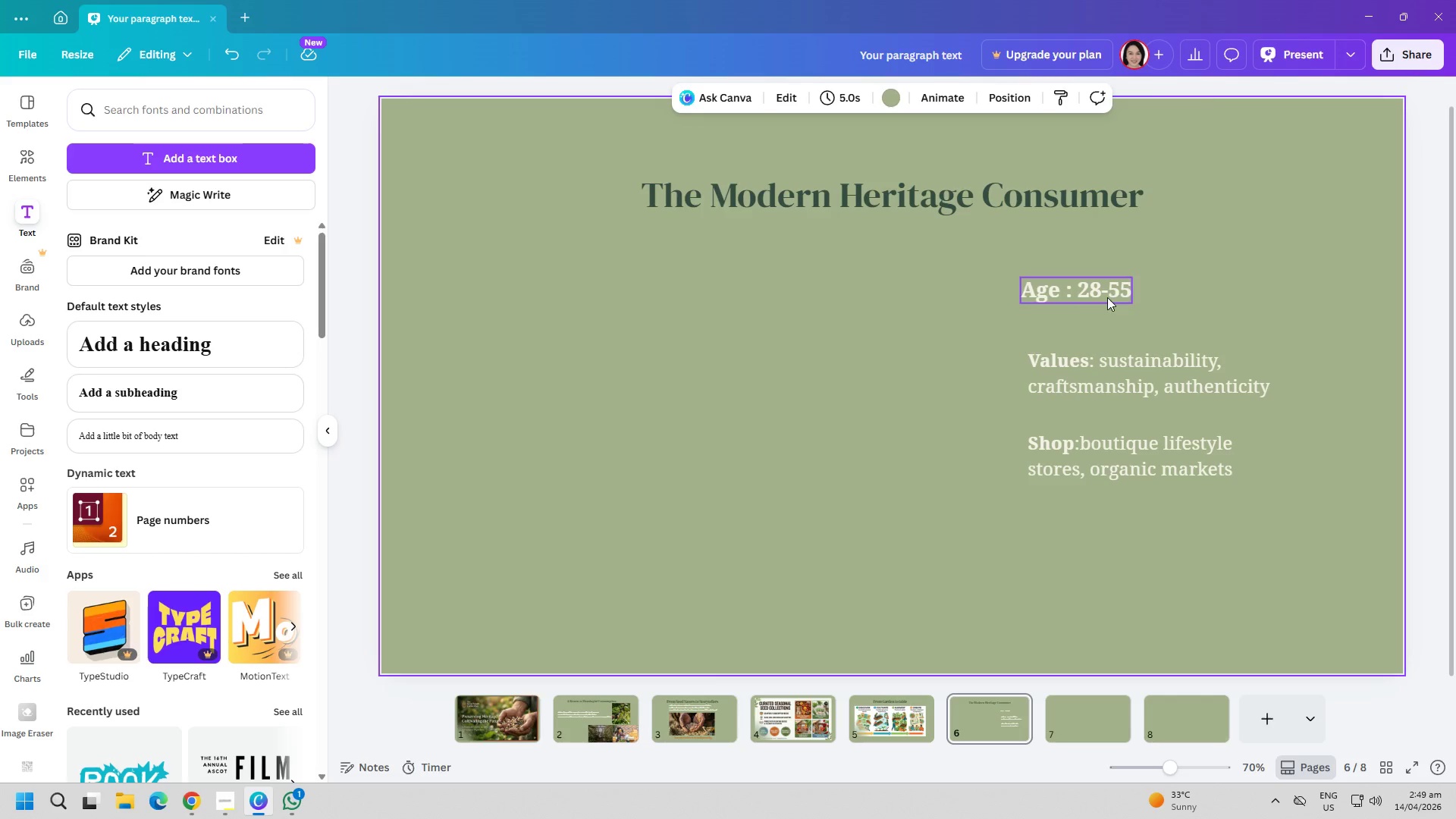 
left_click_drag(start_coordinate=[1112, 290], to_coordinate=[1121, 291])
 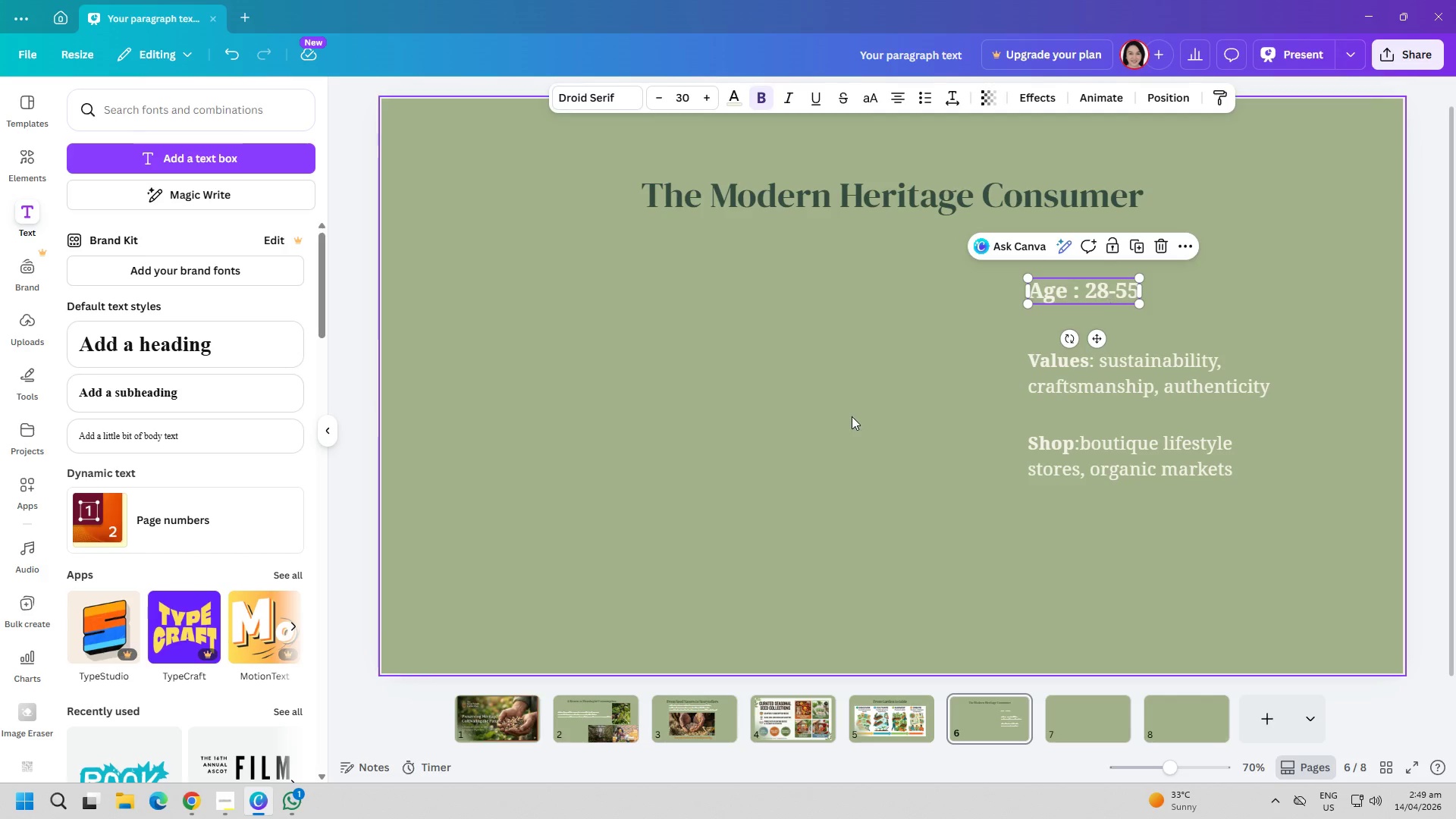 
left_click([852, 416])
 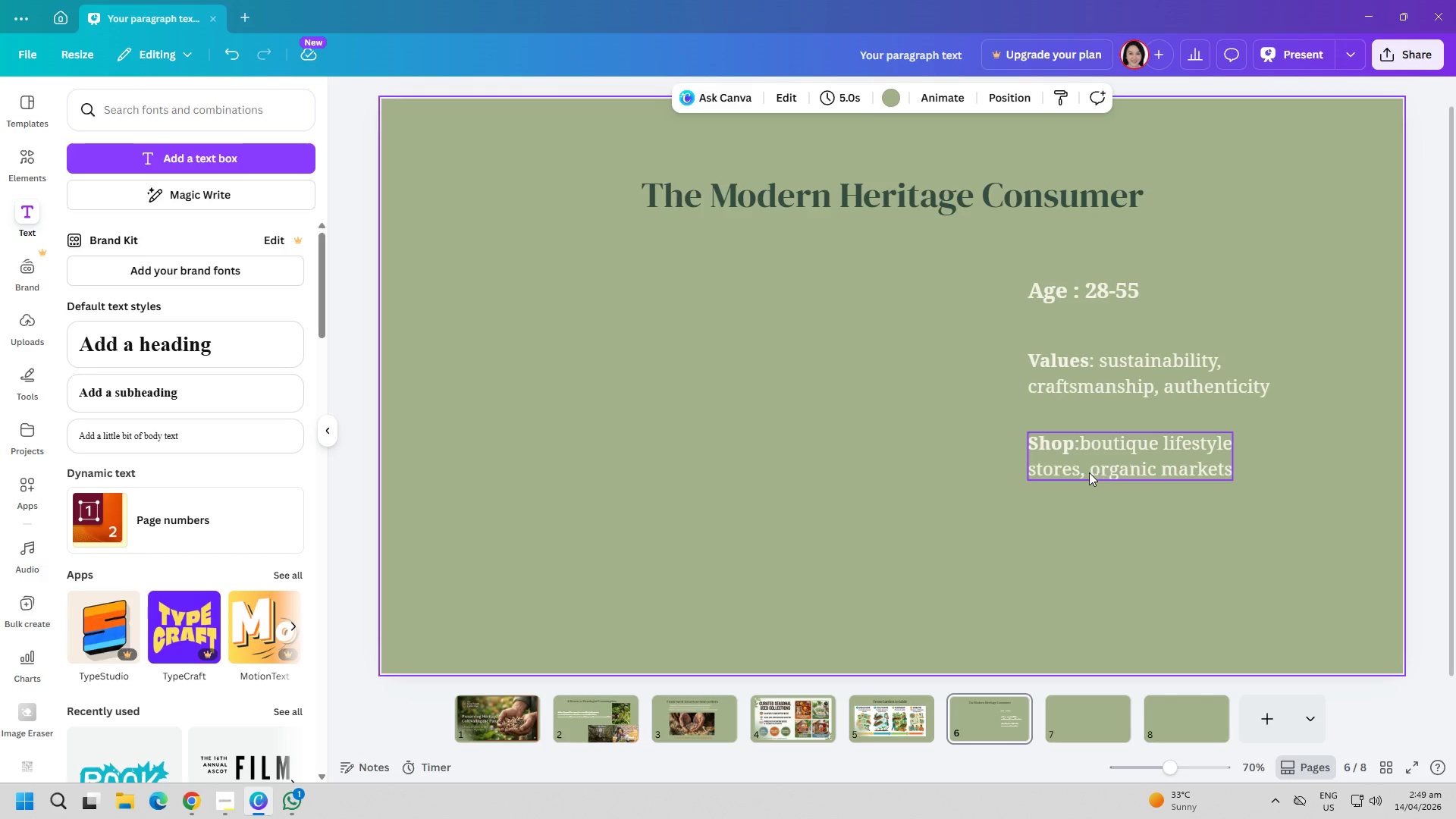 
left_click([276, 166])
 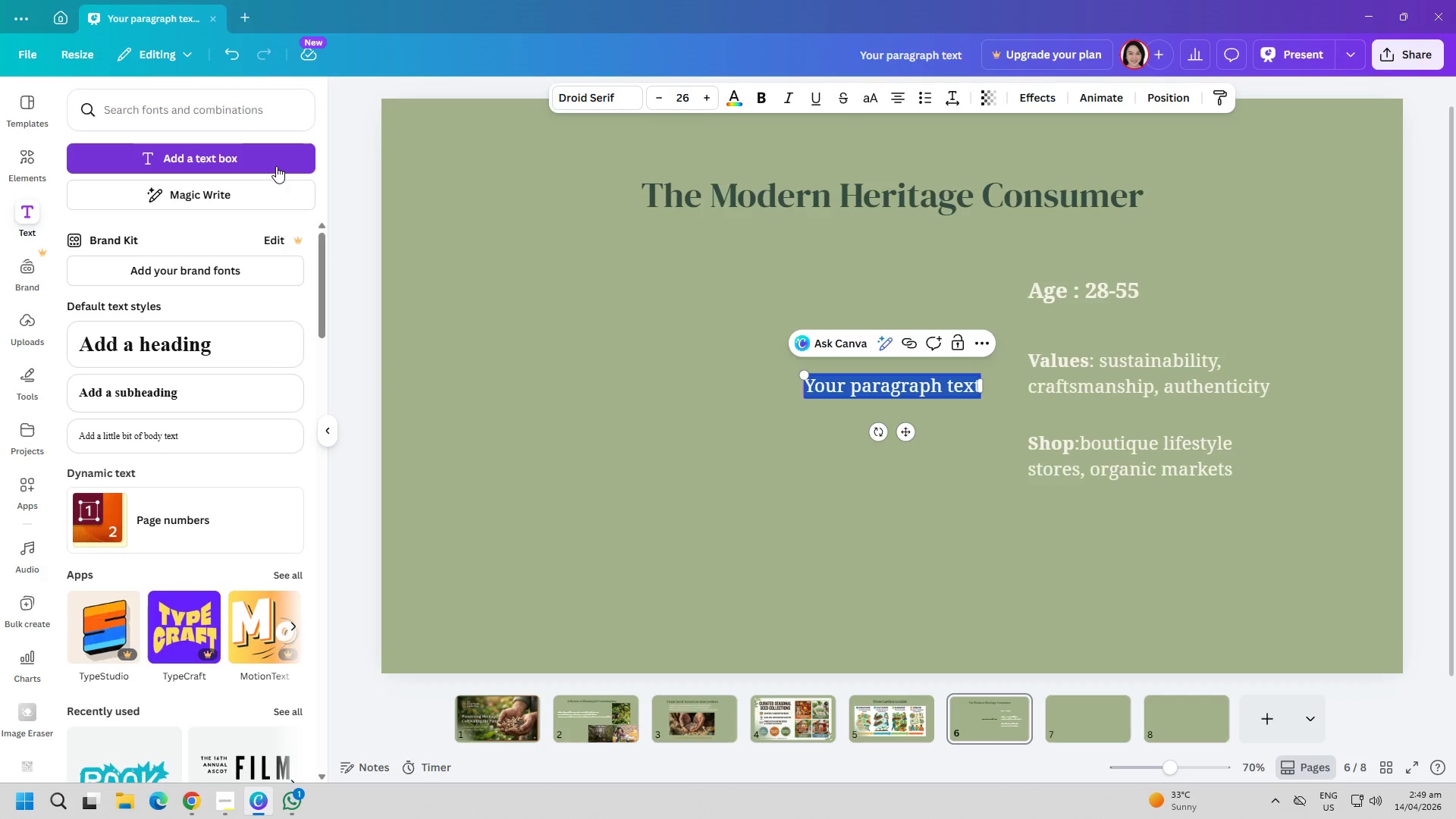 
type(Mindset: "I W)
key(Backspace)
type(want to know)
 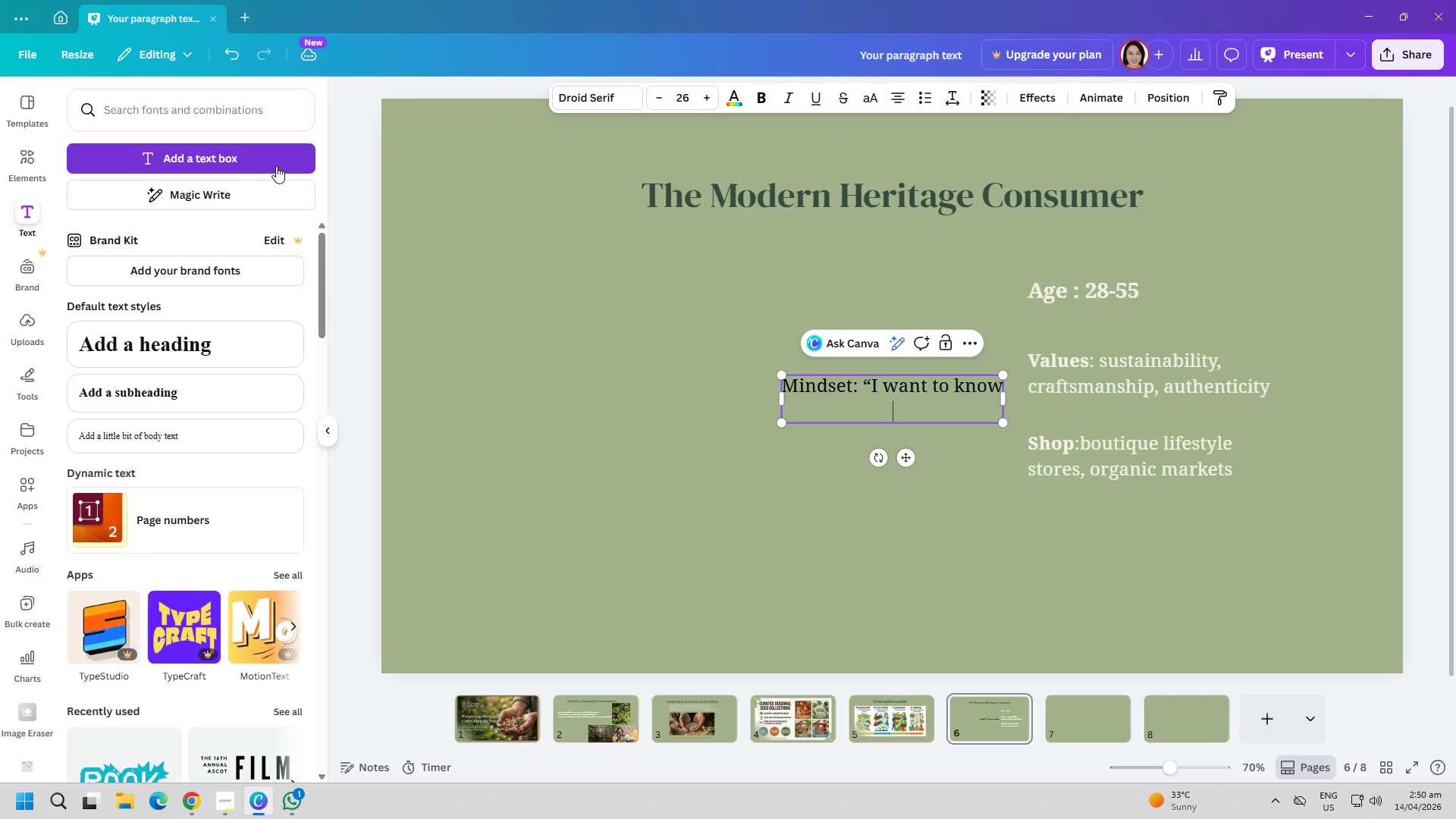 
 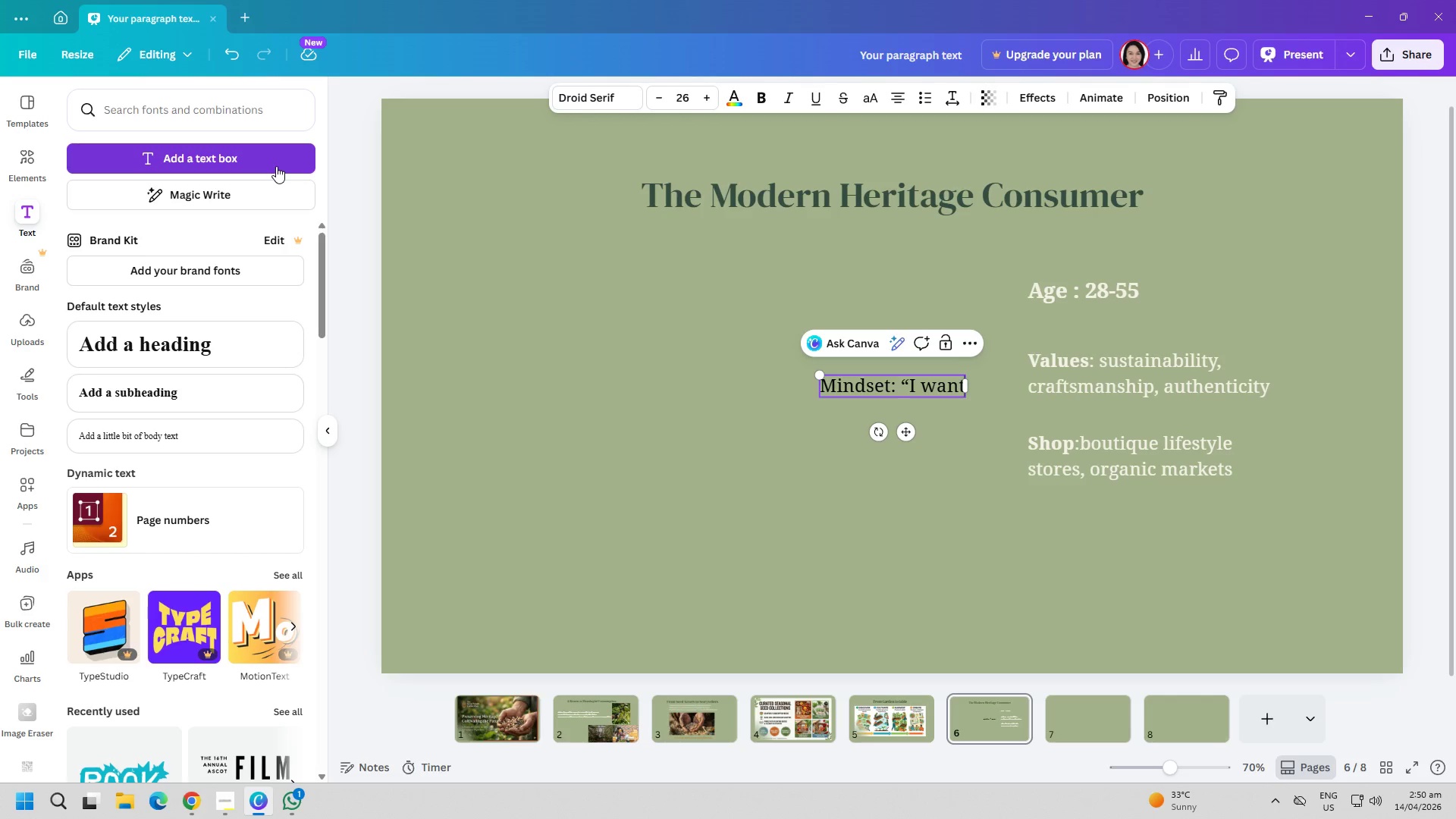 
key(Enter)
 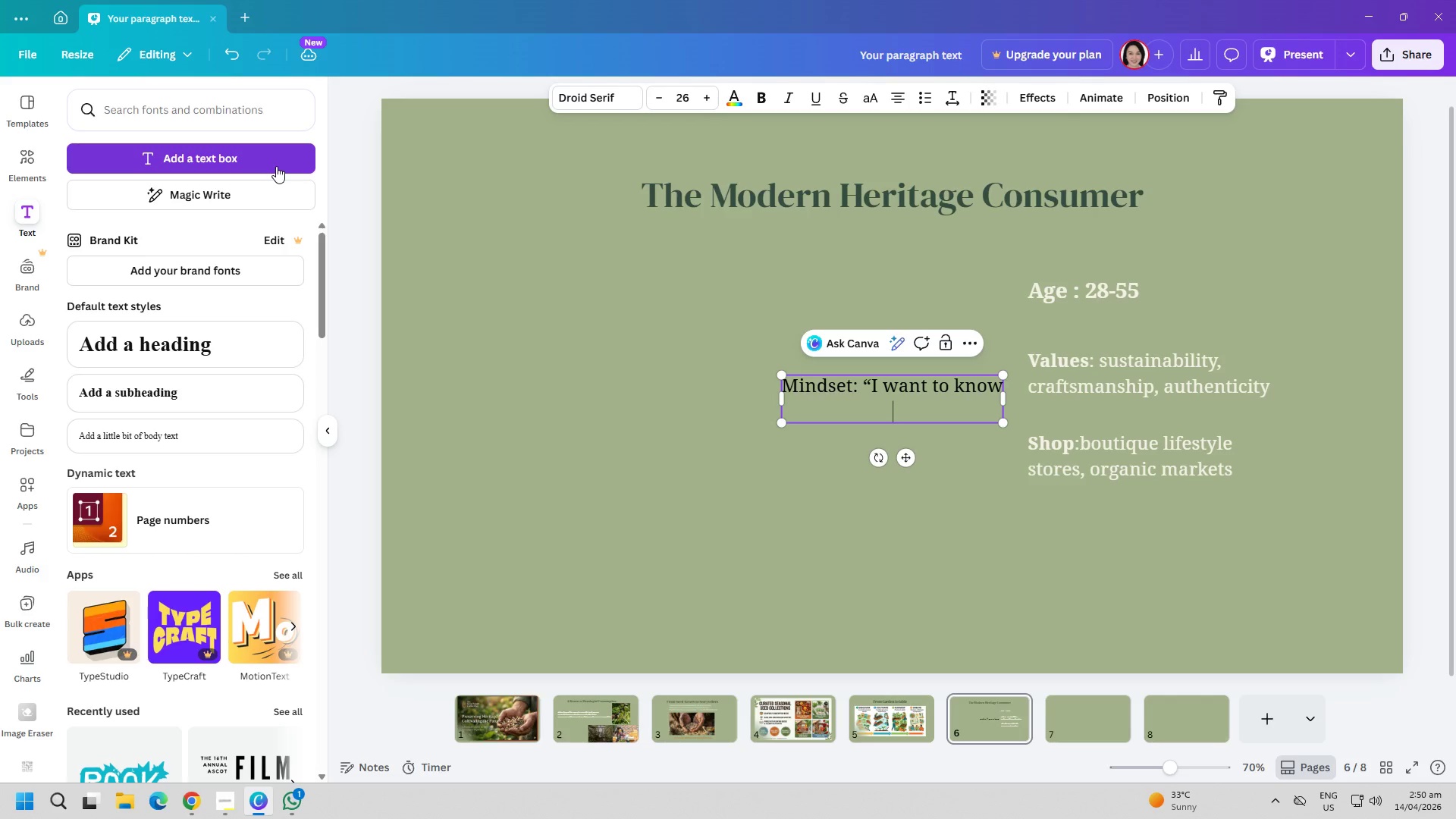 
type(where my food comes.")
 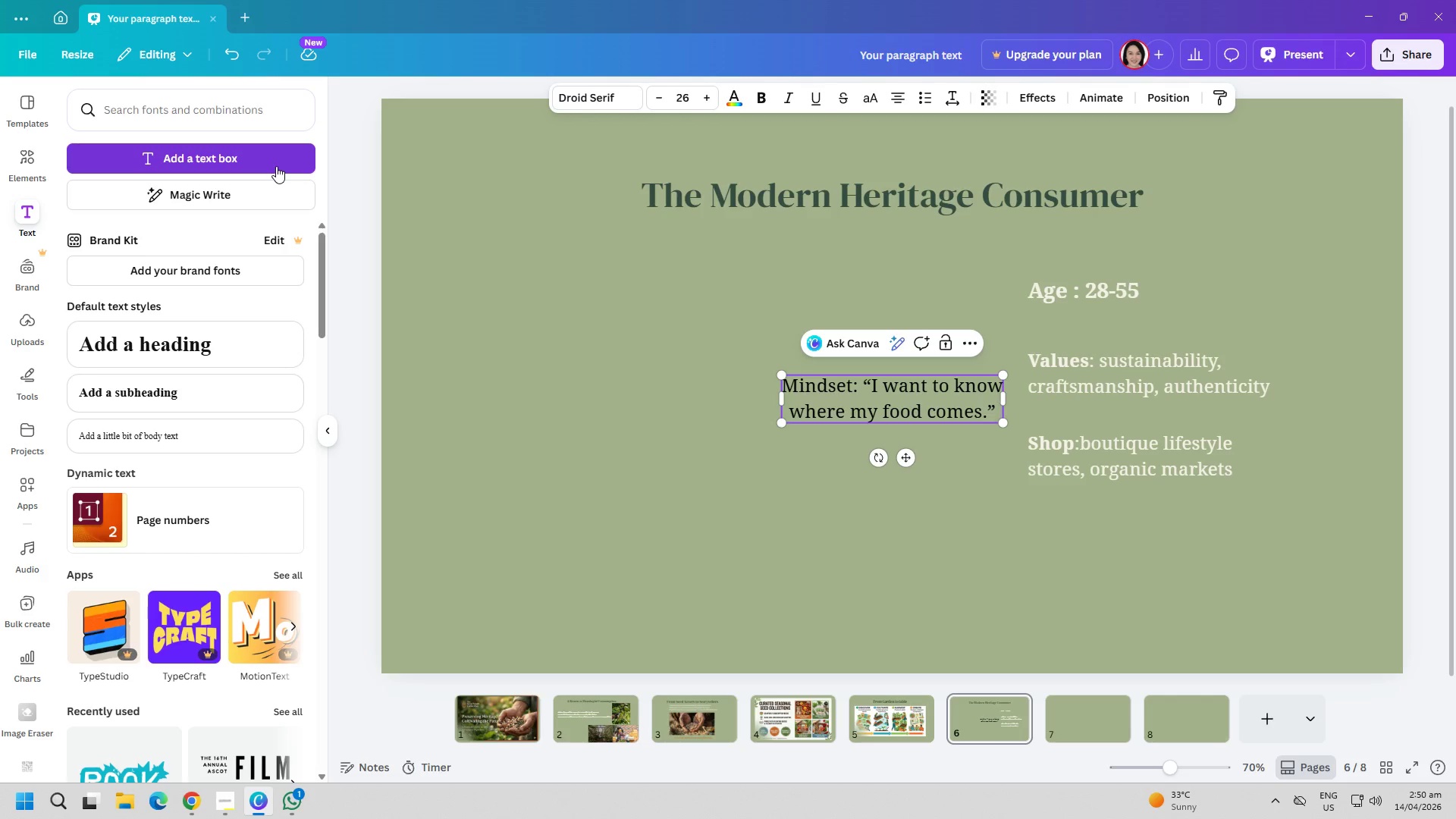 
left_click([805, 494])
 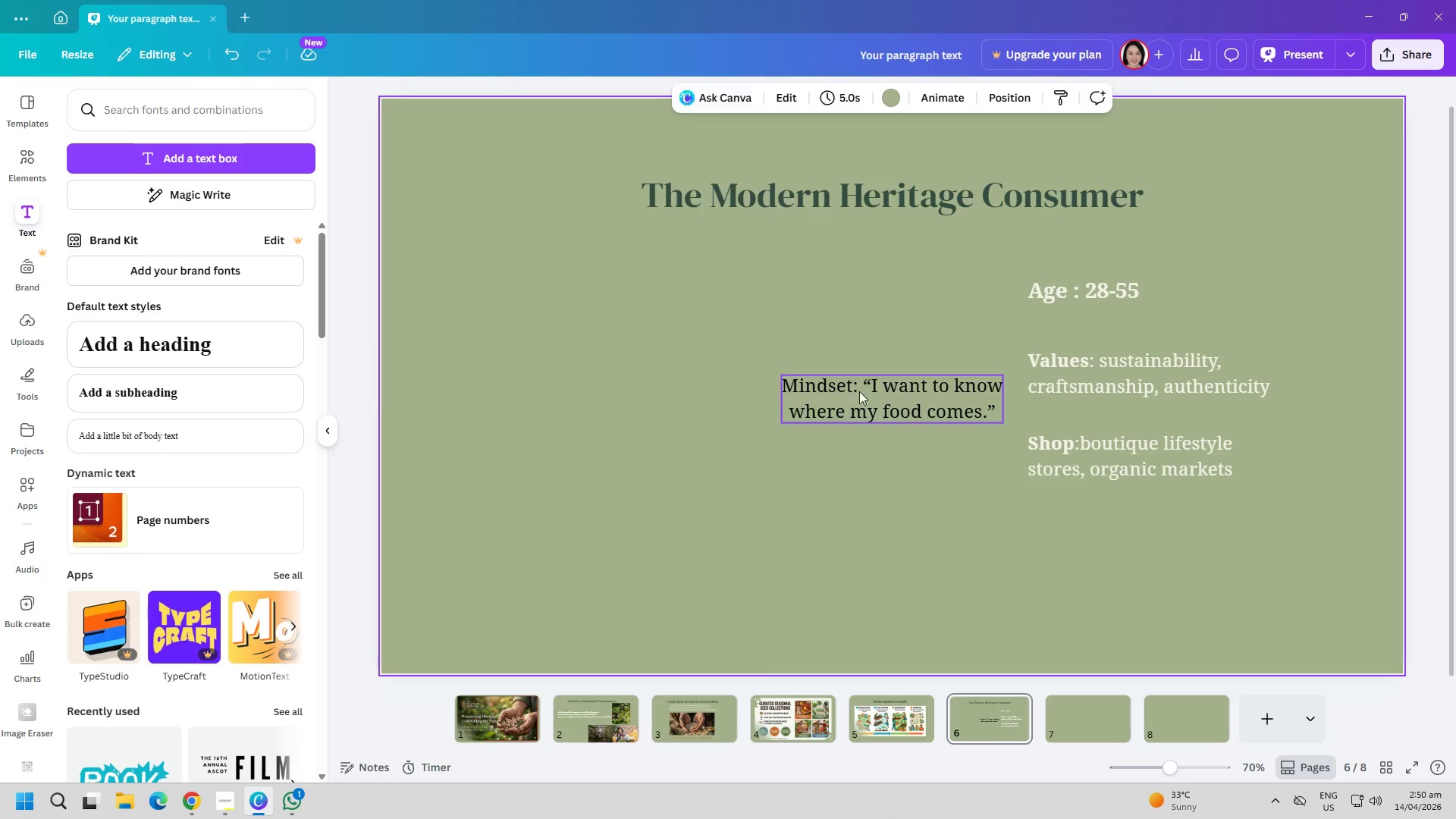 
left_click_drag(start_coordinate=[859, 391], to_coordinate=[1104, 519])
 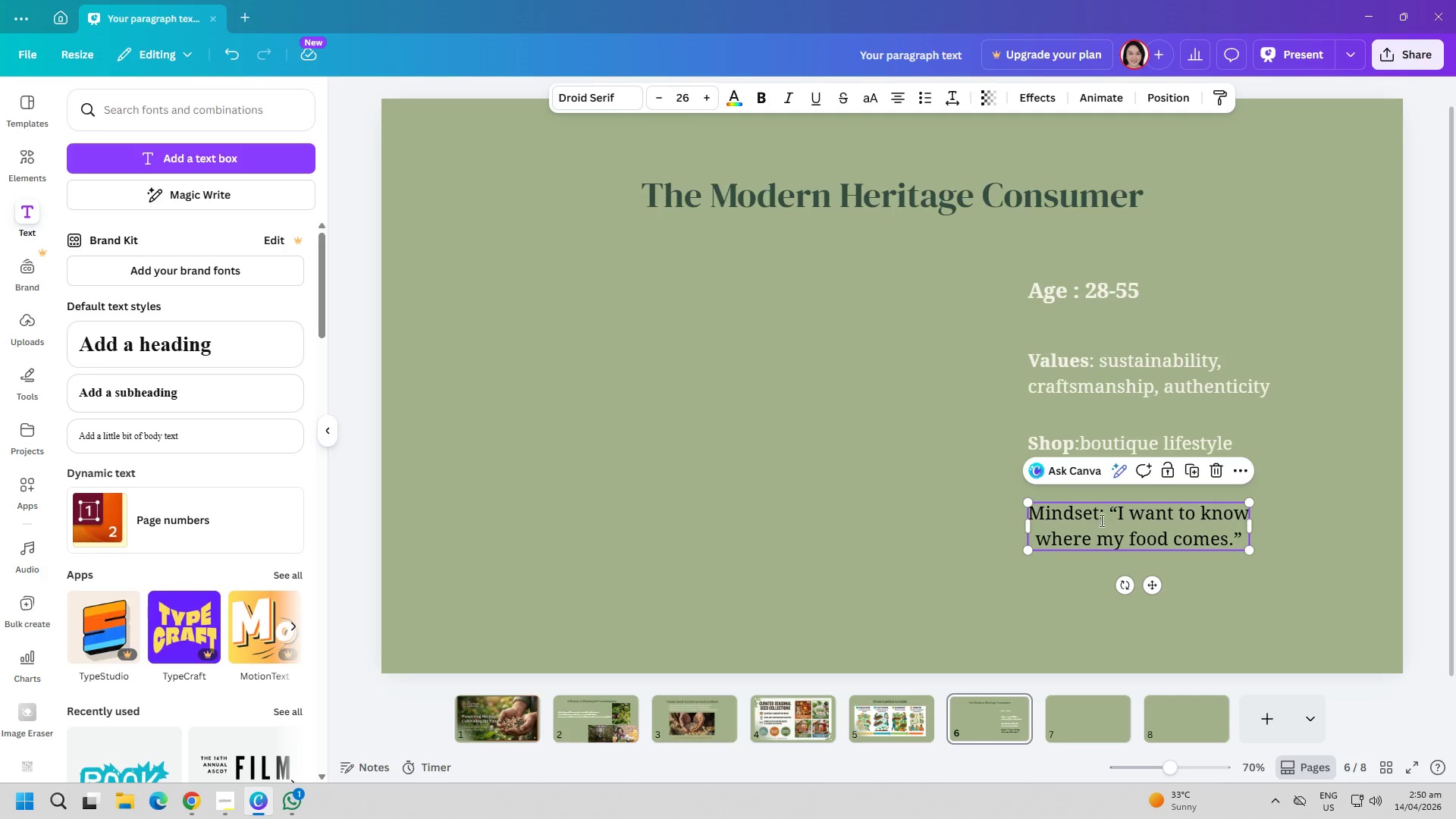 
double_click([1100, 520])
 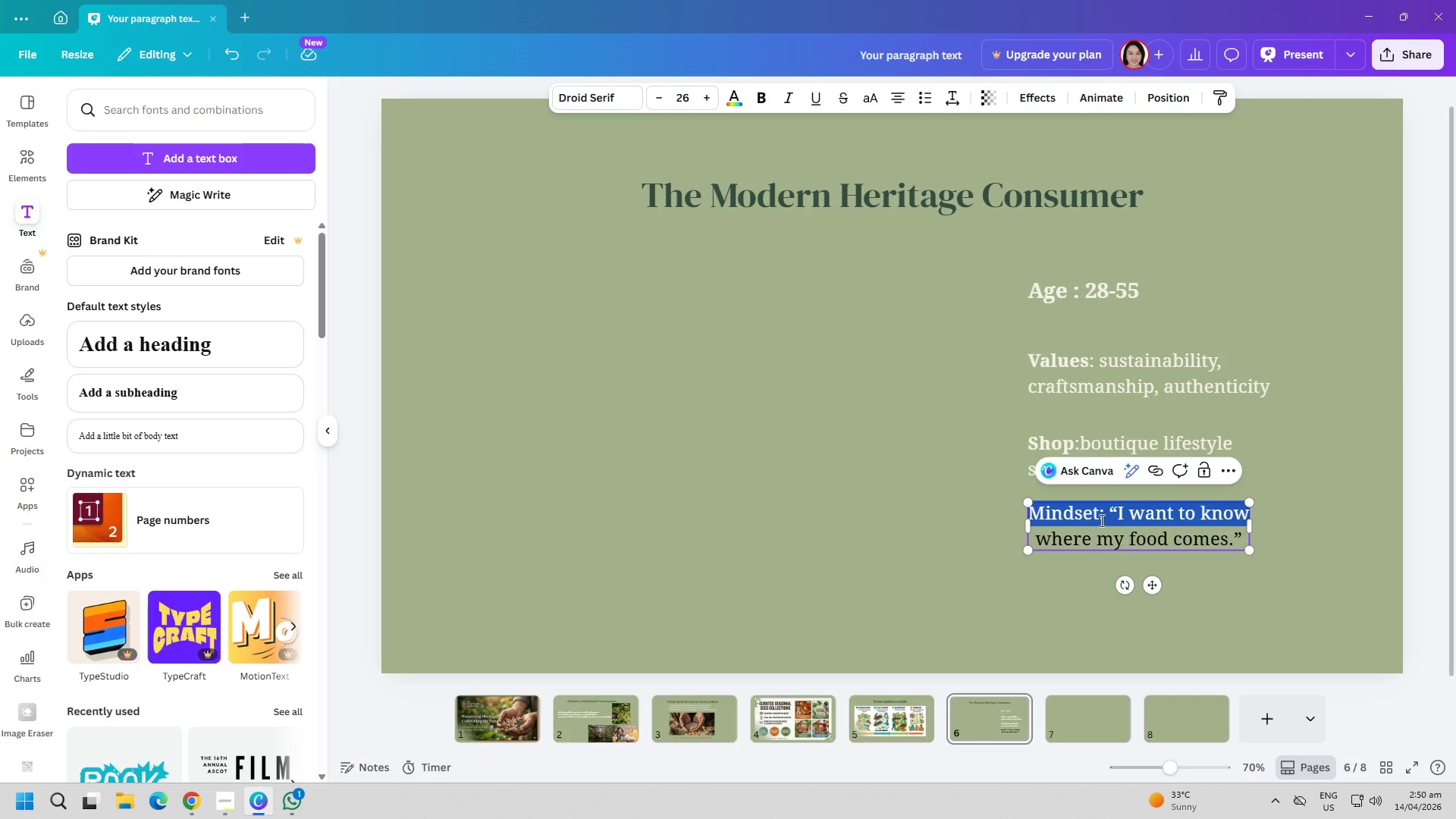 
triple_click([1100, 520])
 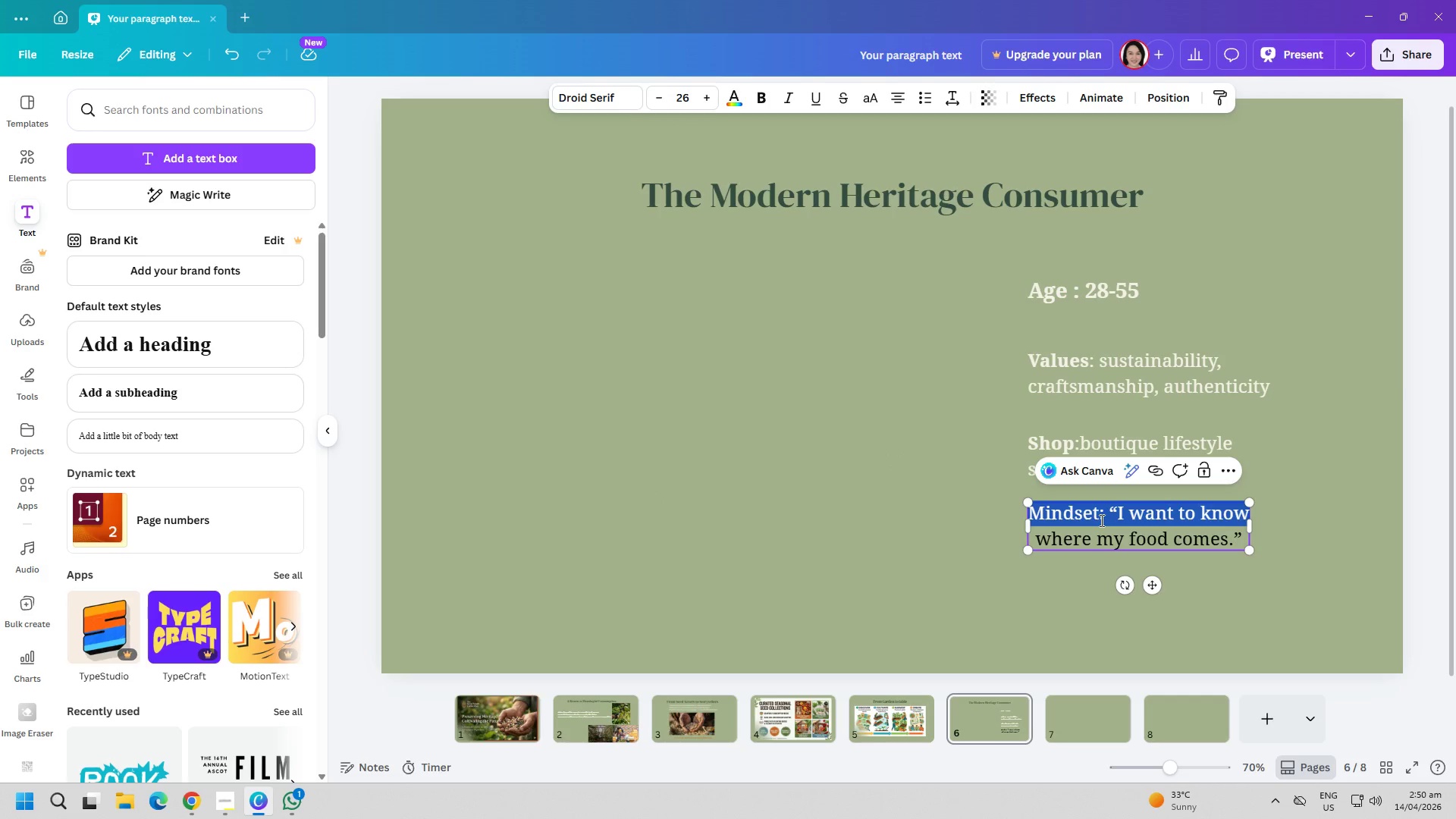 
key(Control+ControlLeft)
 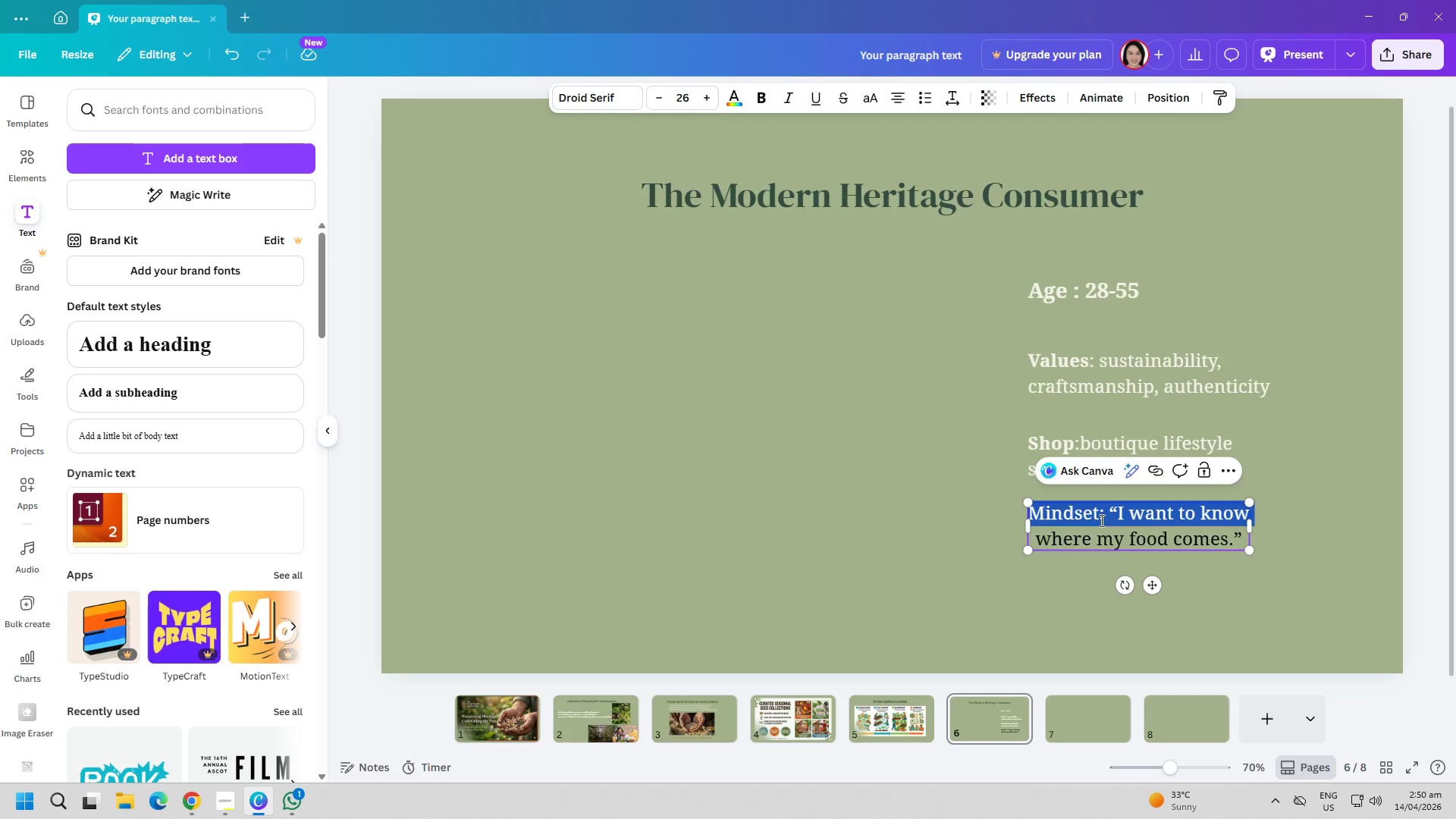 
key(Control+A)
 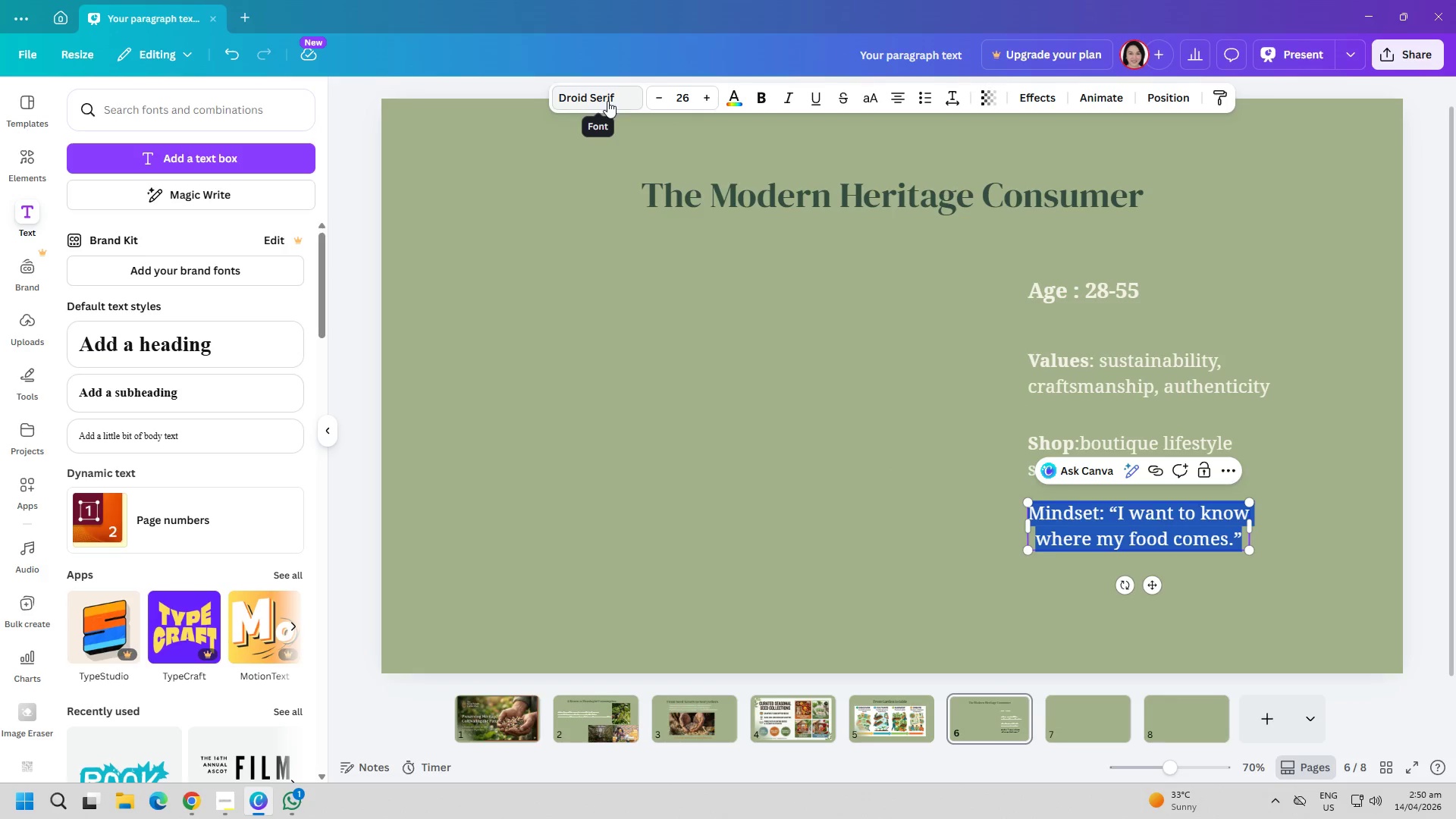 
left_click([628, 102])
 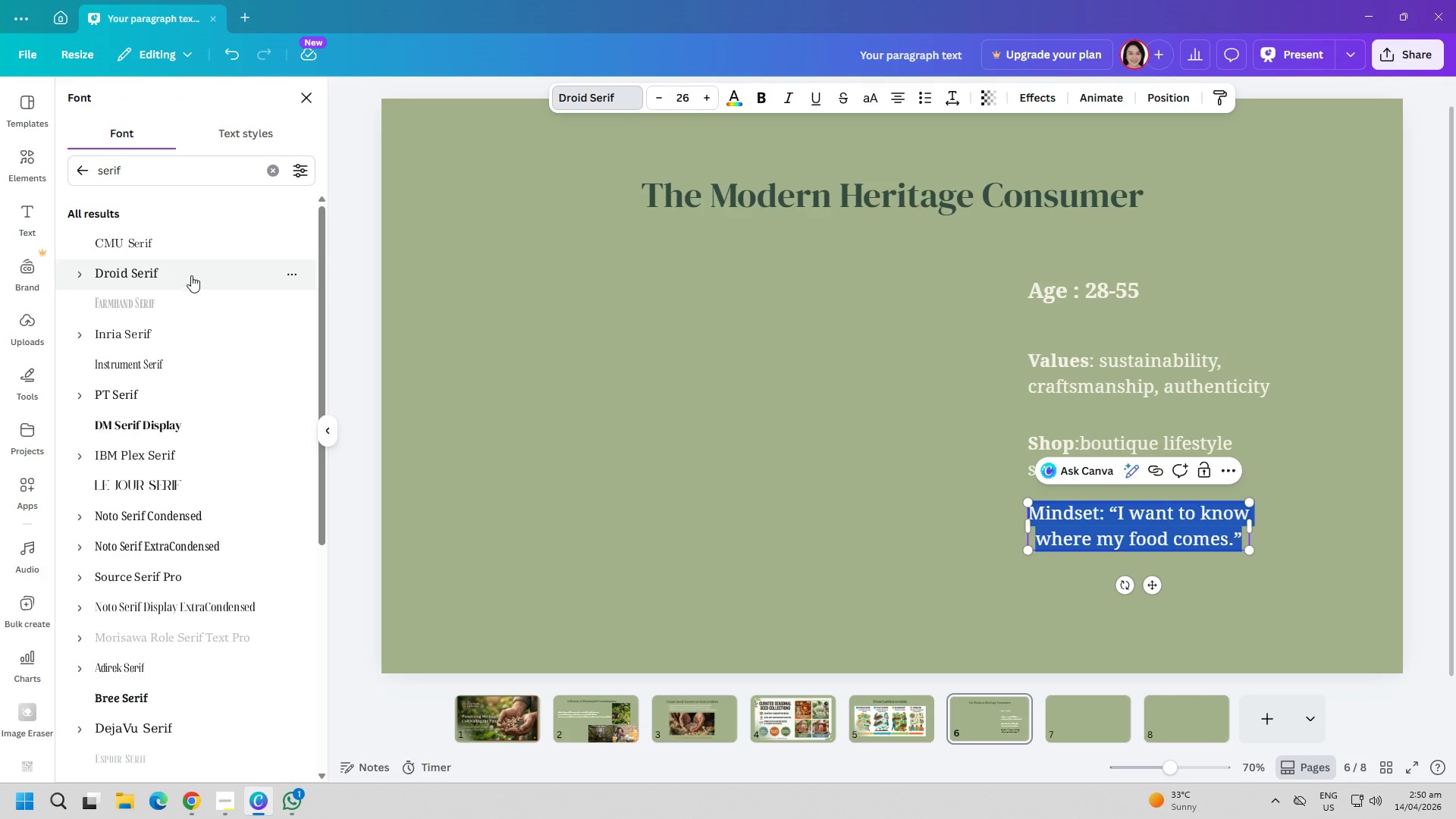 
mouse_move([196, 254])
 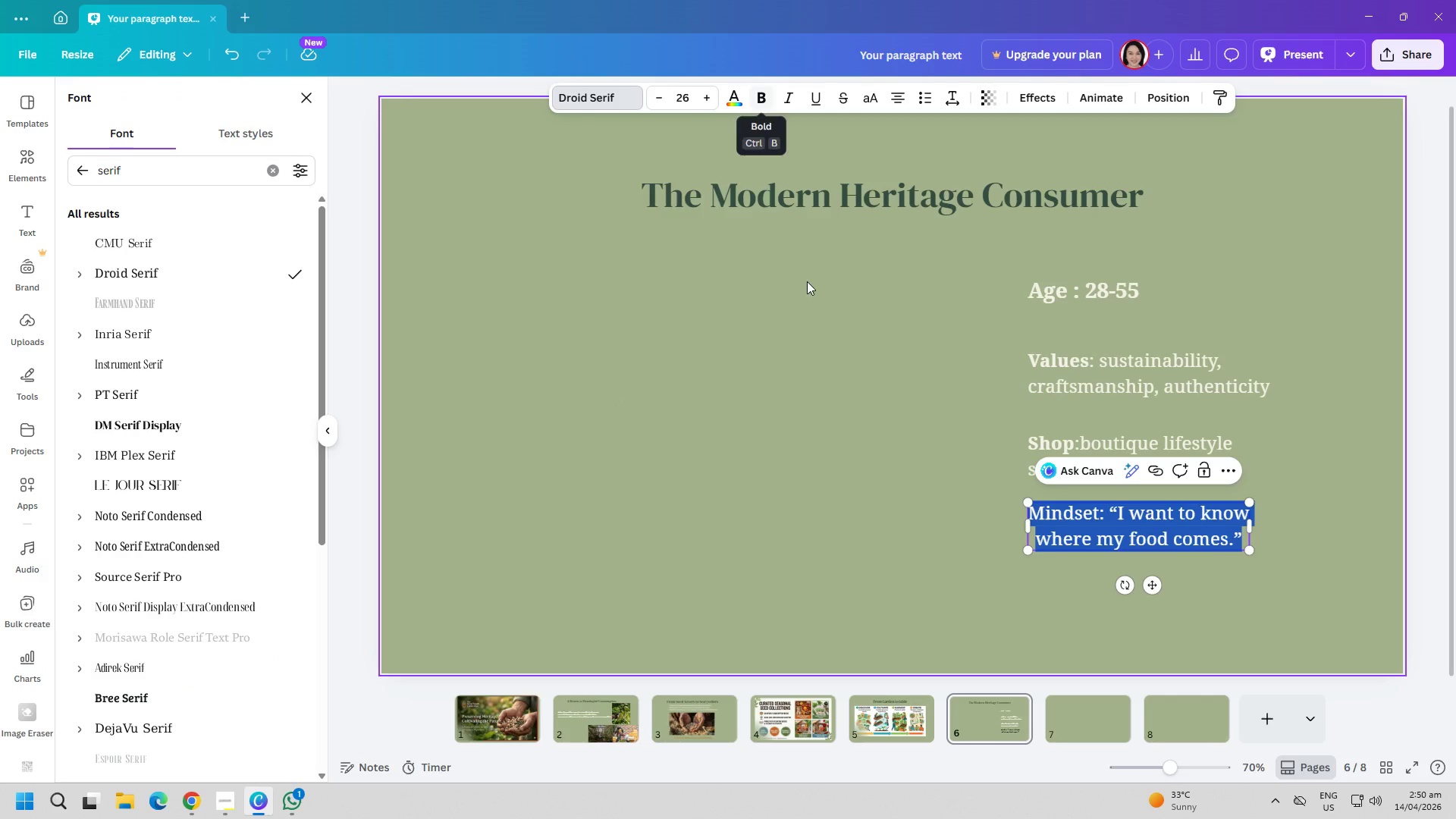 
double_click([1047, 516])
 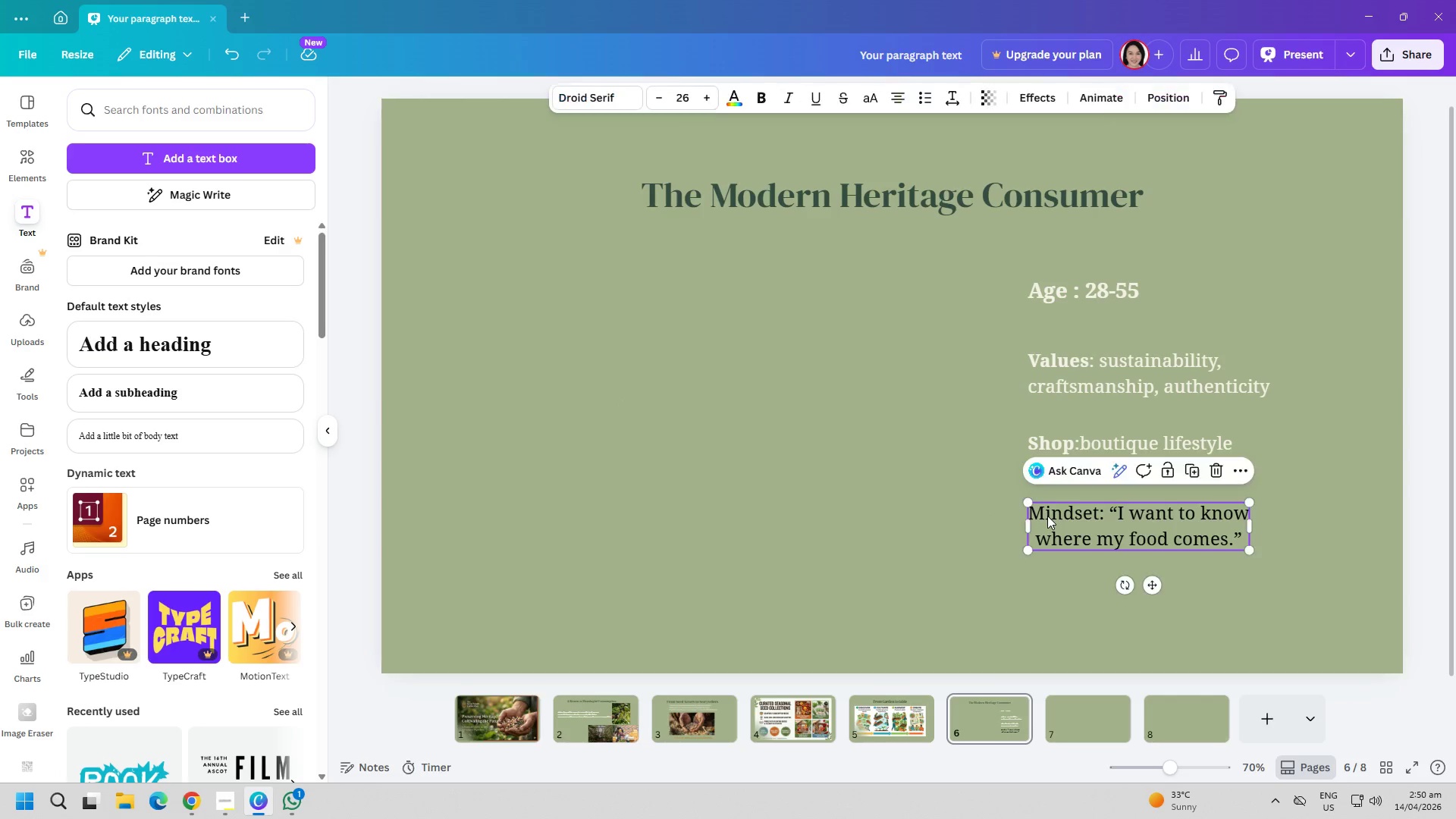 
triple_click([1047, 514])
 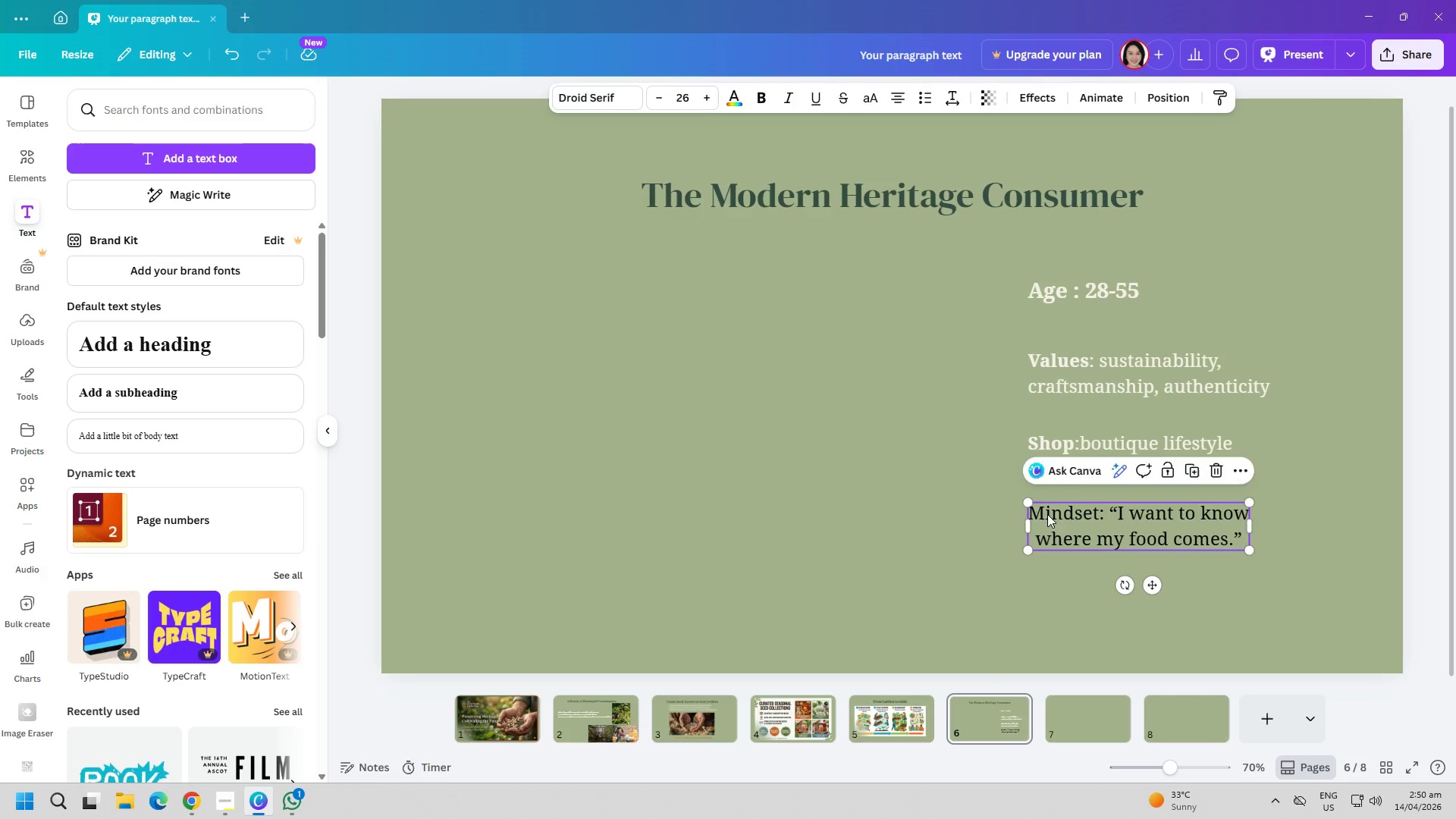 
triple_click([1047, 514])
 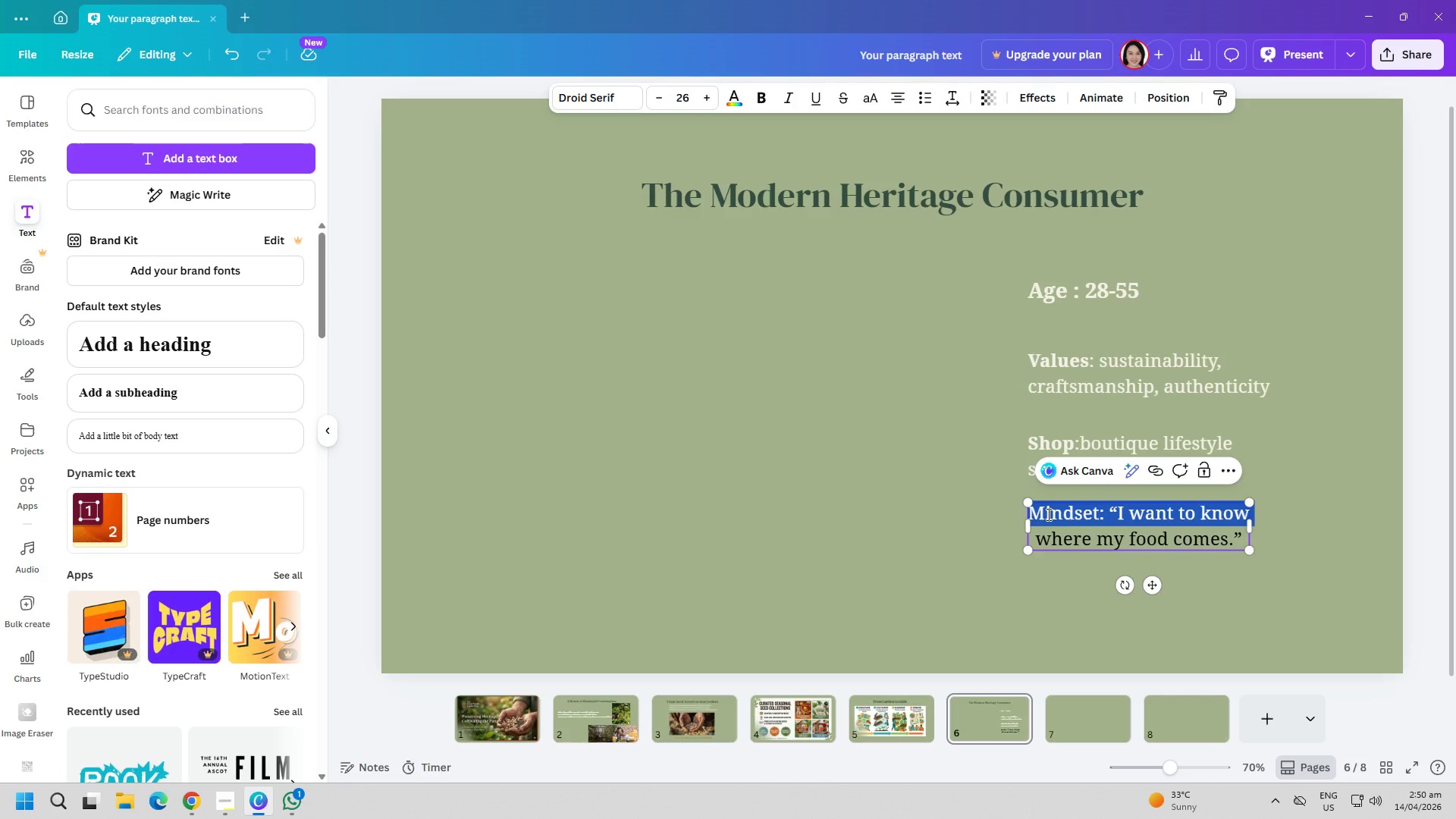 
triple_click([1047, 514])
 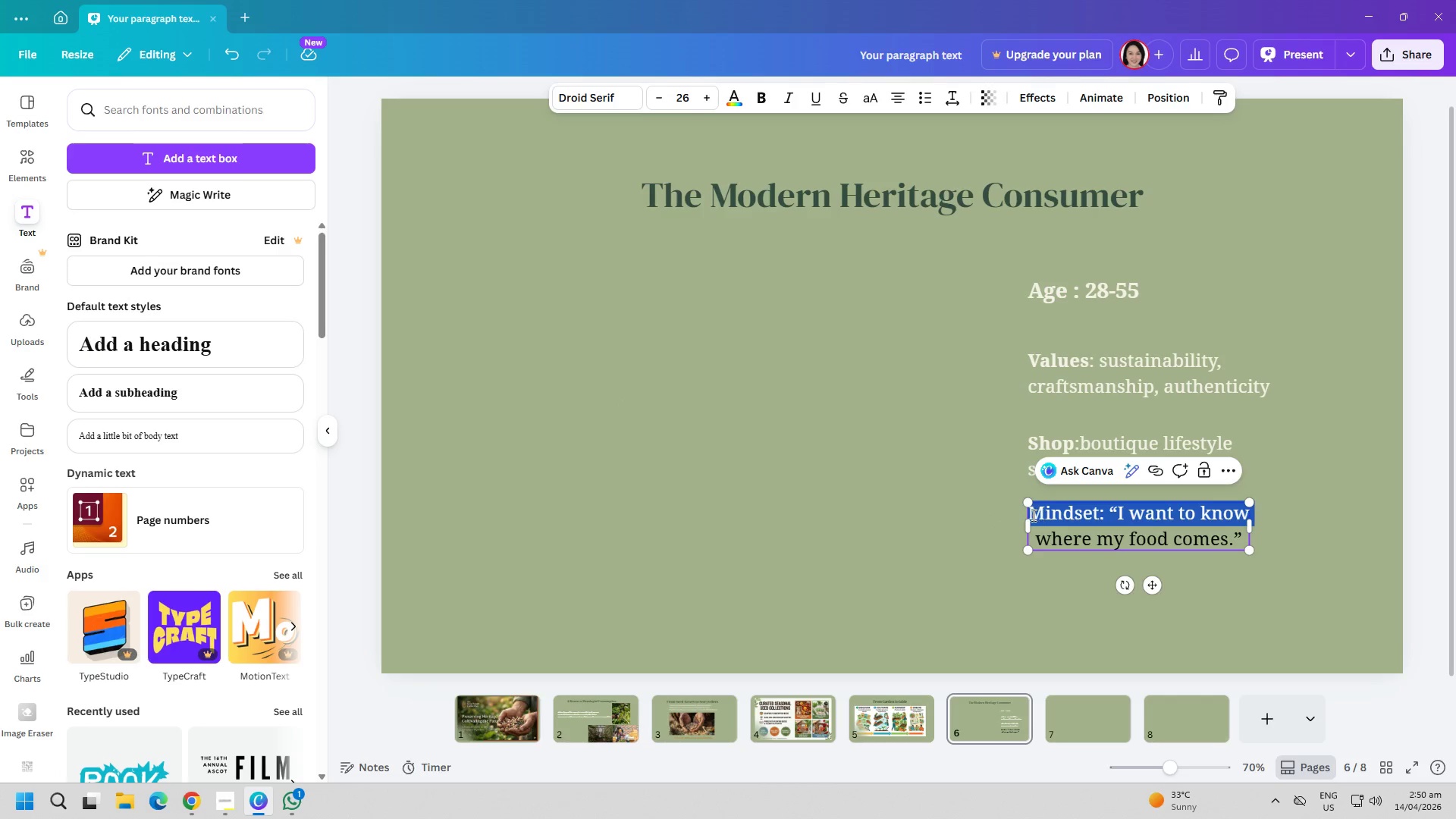 
triple_click([1032, 515])
 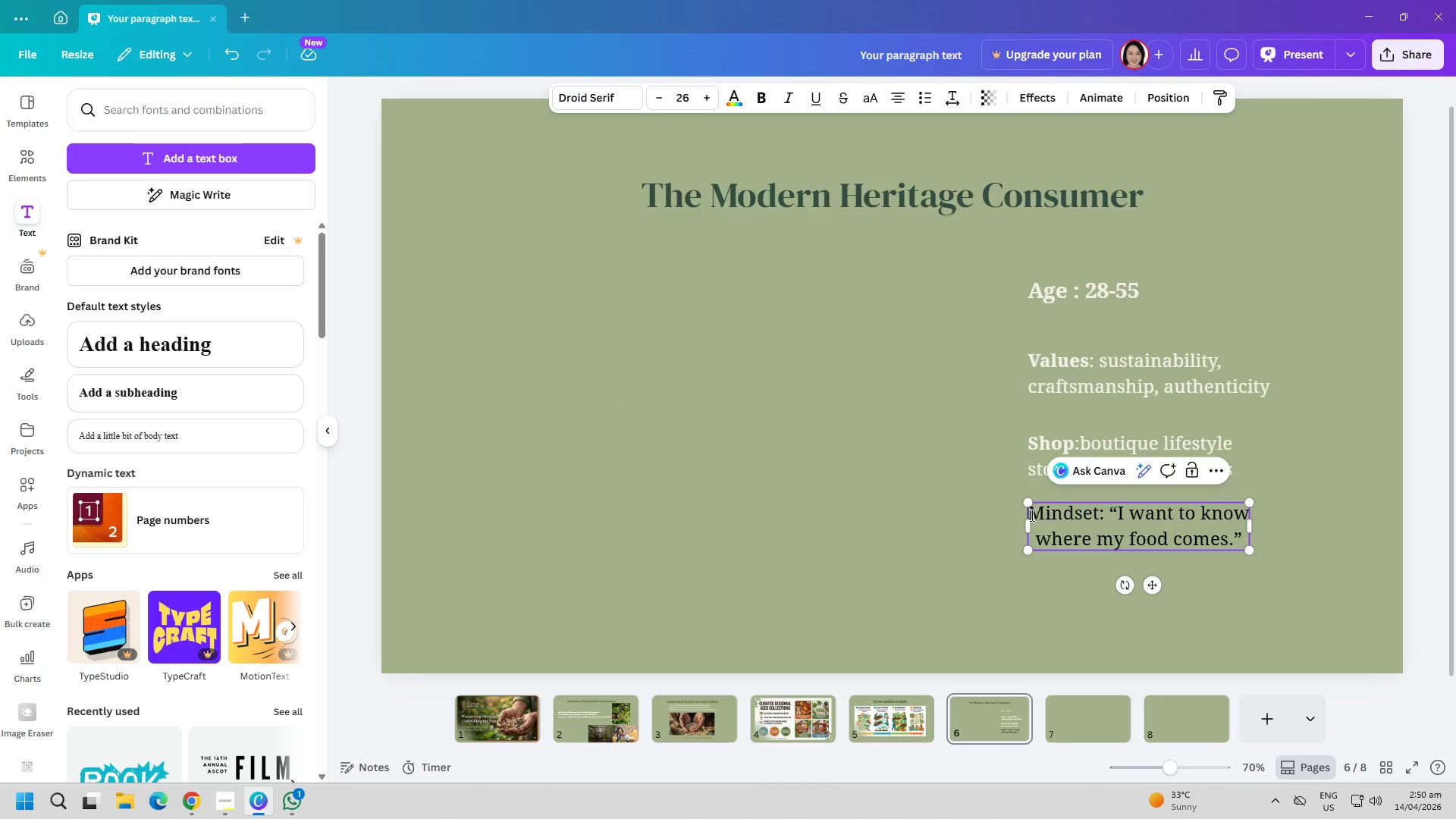 
left_click_drag(start_coordinate=[1031, 515], to_coordinate=[1083, 512])
 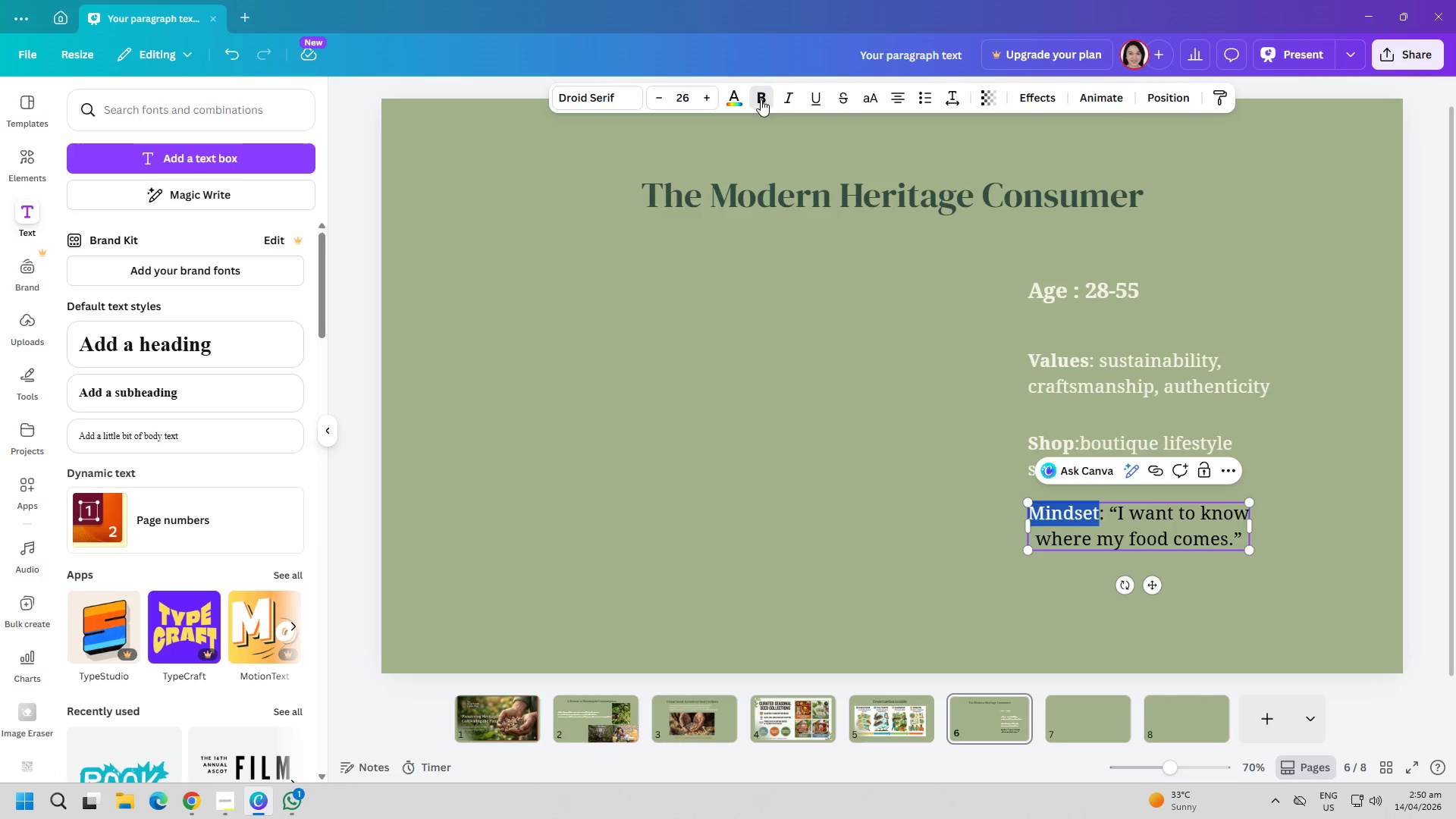 
double_click([749, 448])
 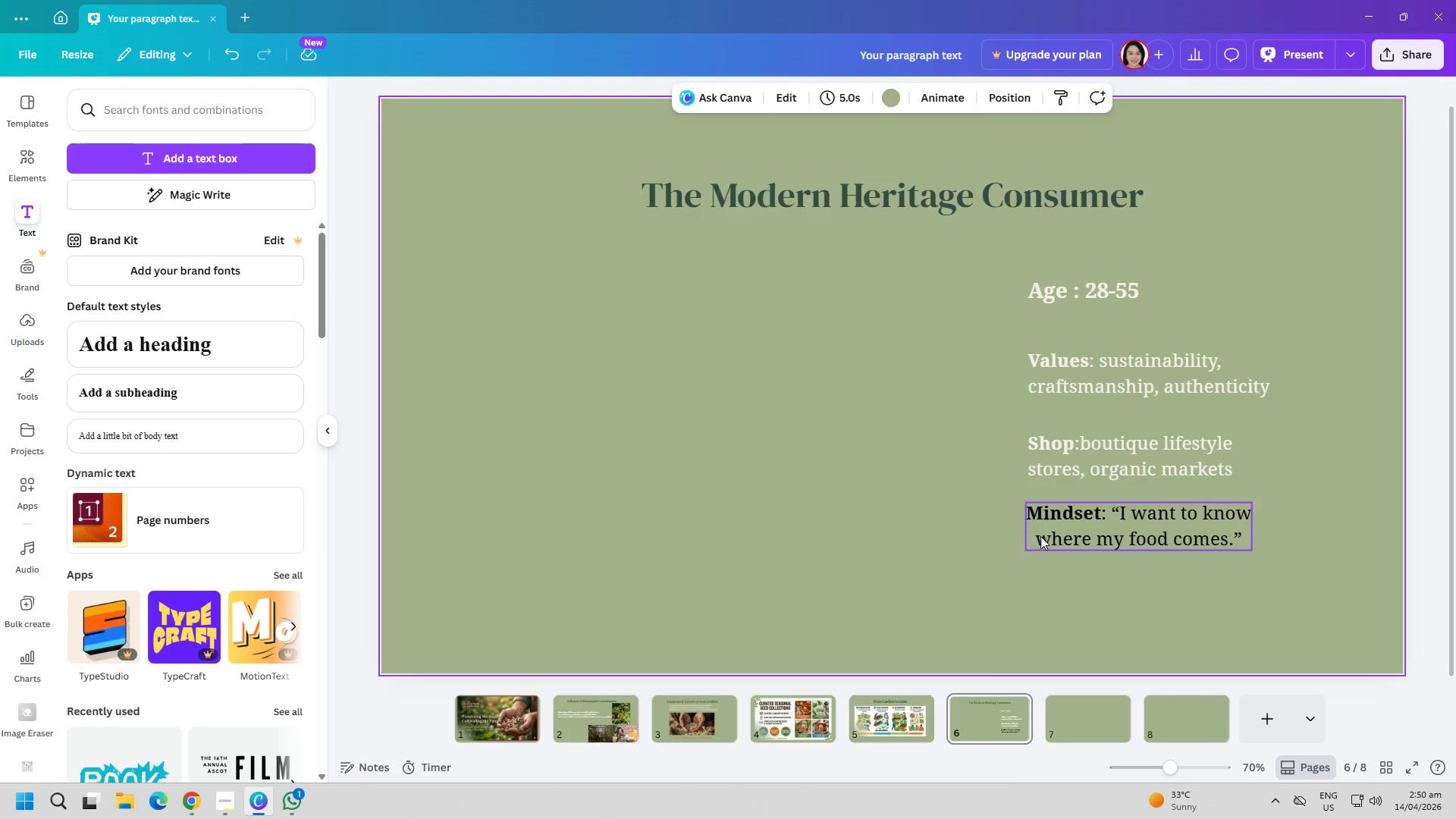 
triple_click([1083, 524])
 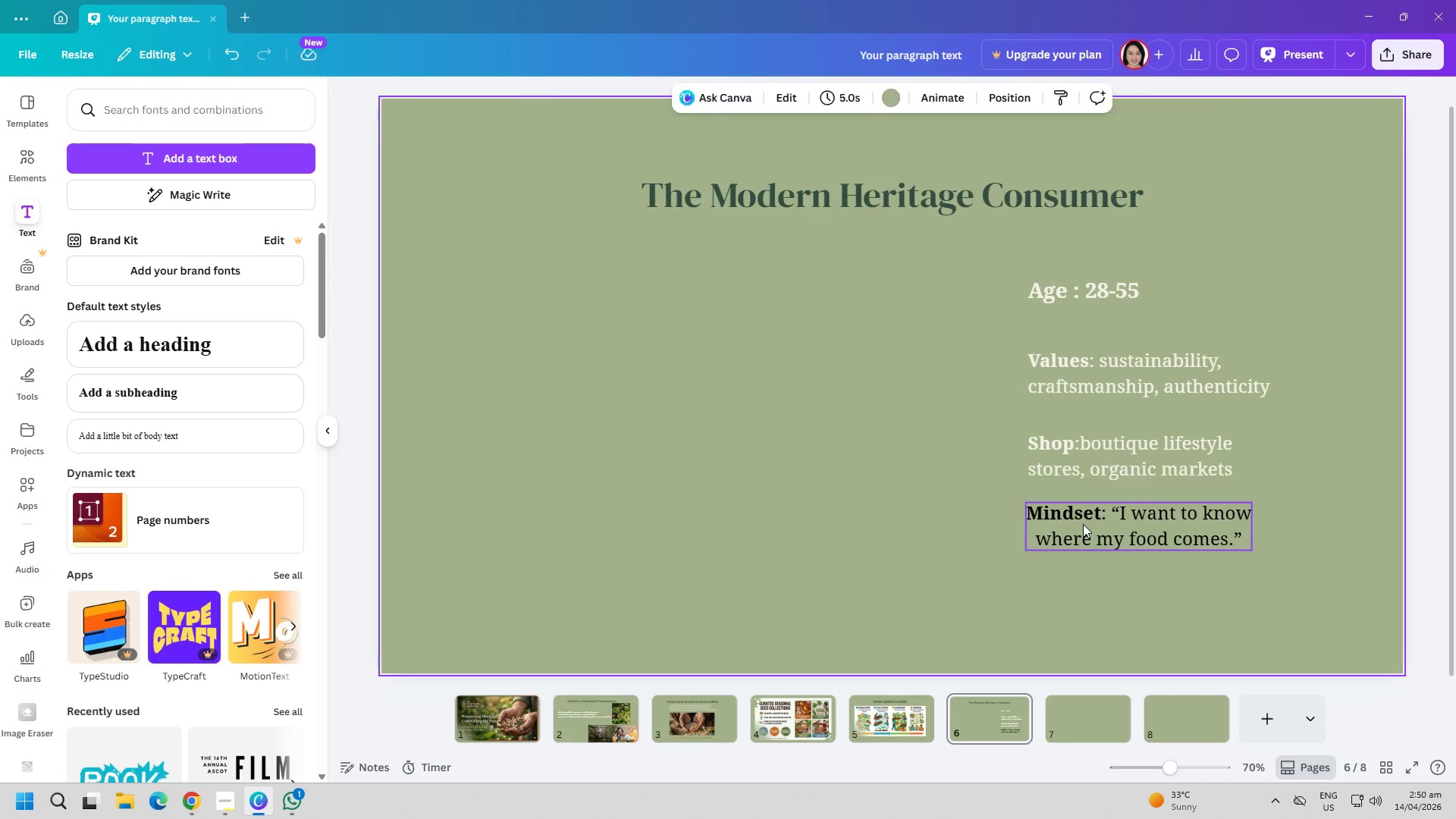 
triple_click([1083, 524])
 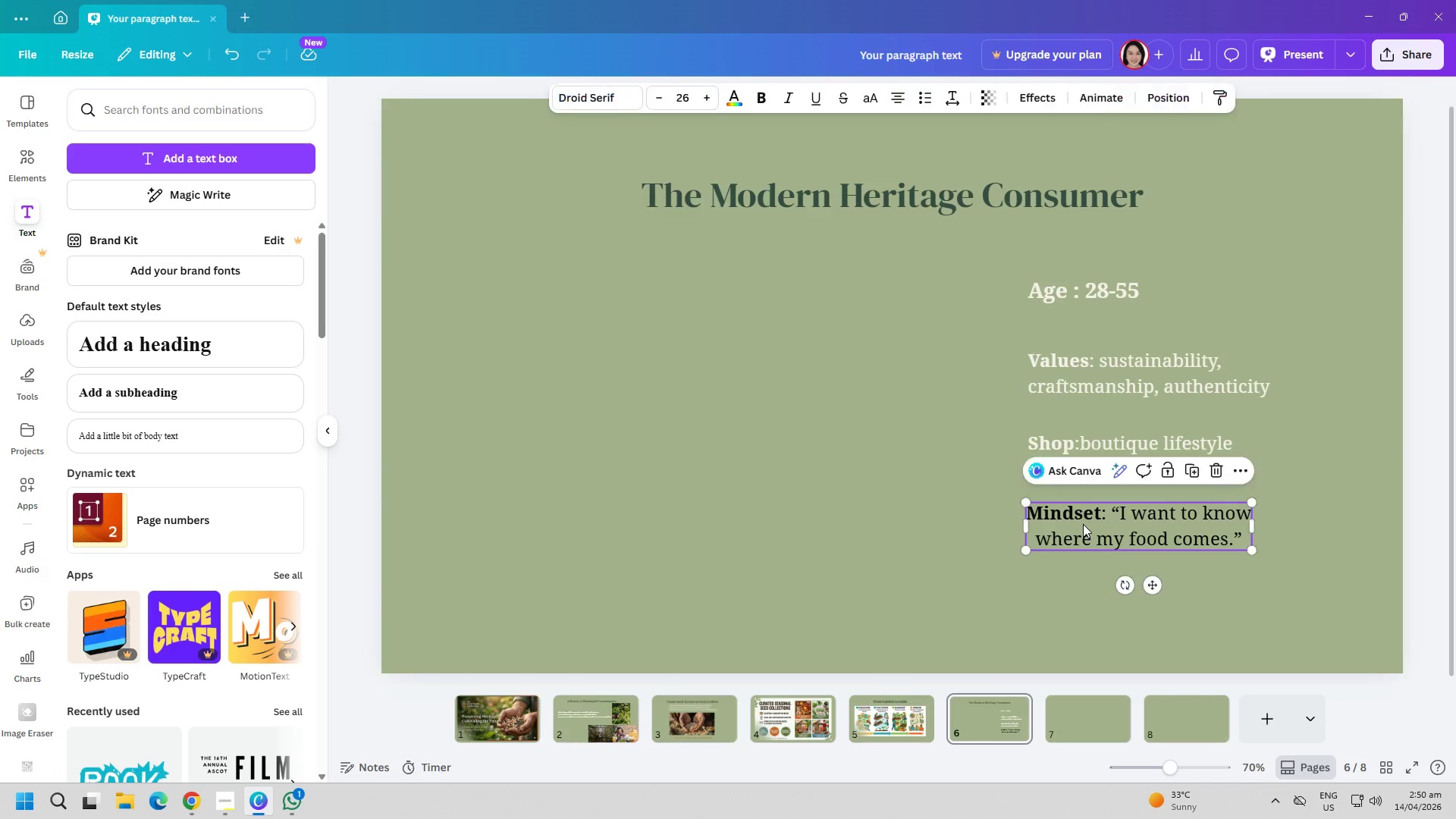 
triple_click([1083, 524])
 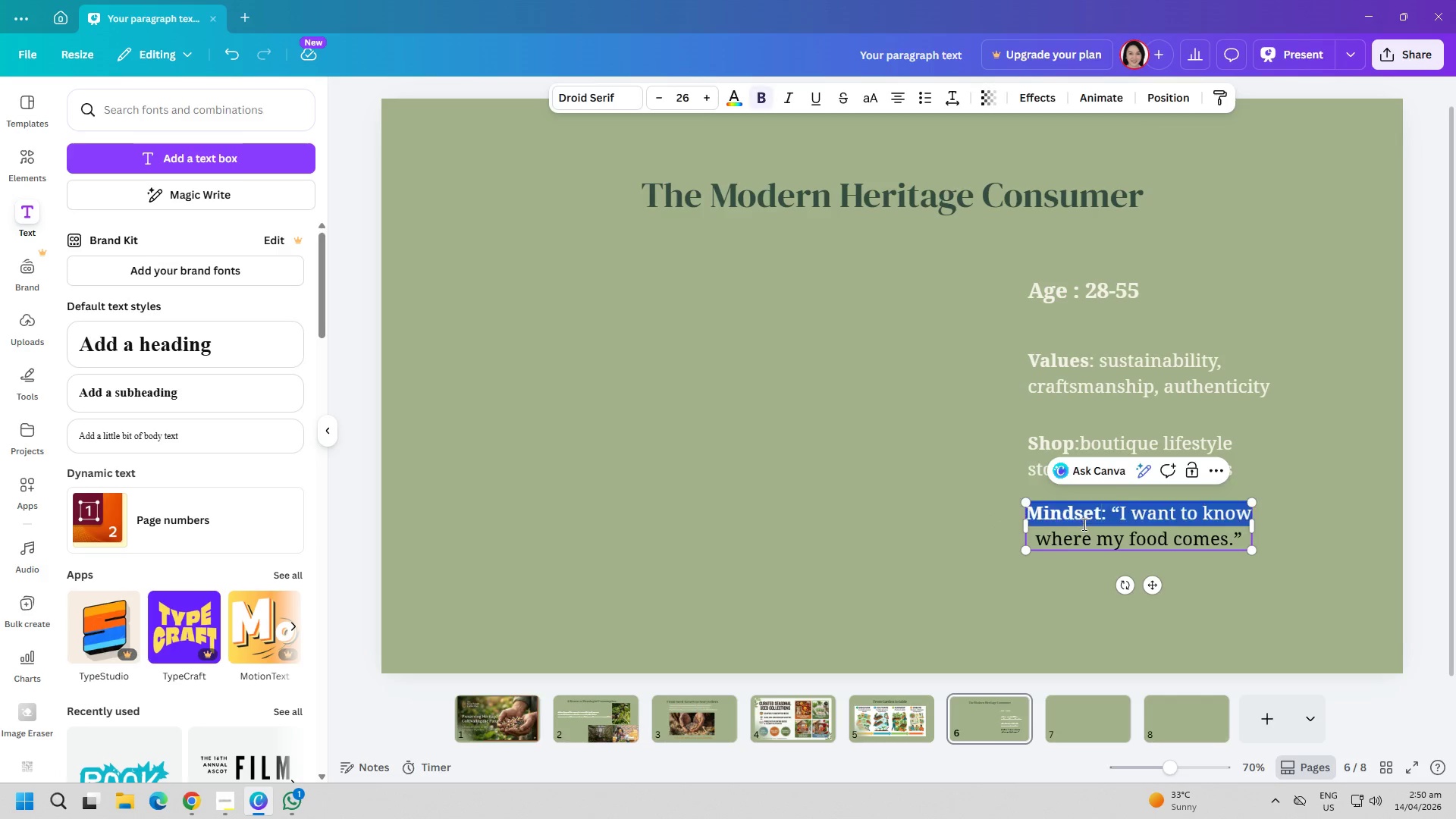 
key(Control+ControlLeft)
 